 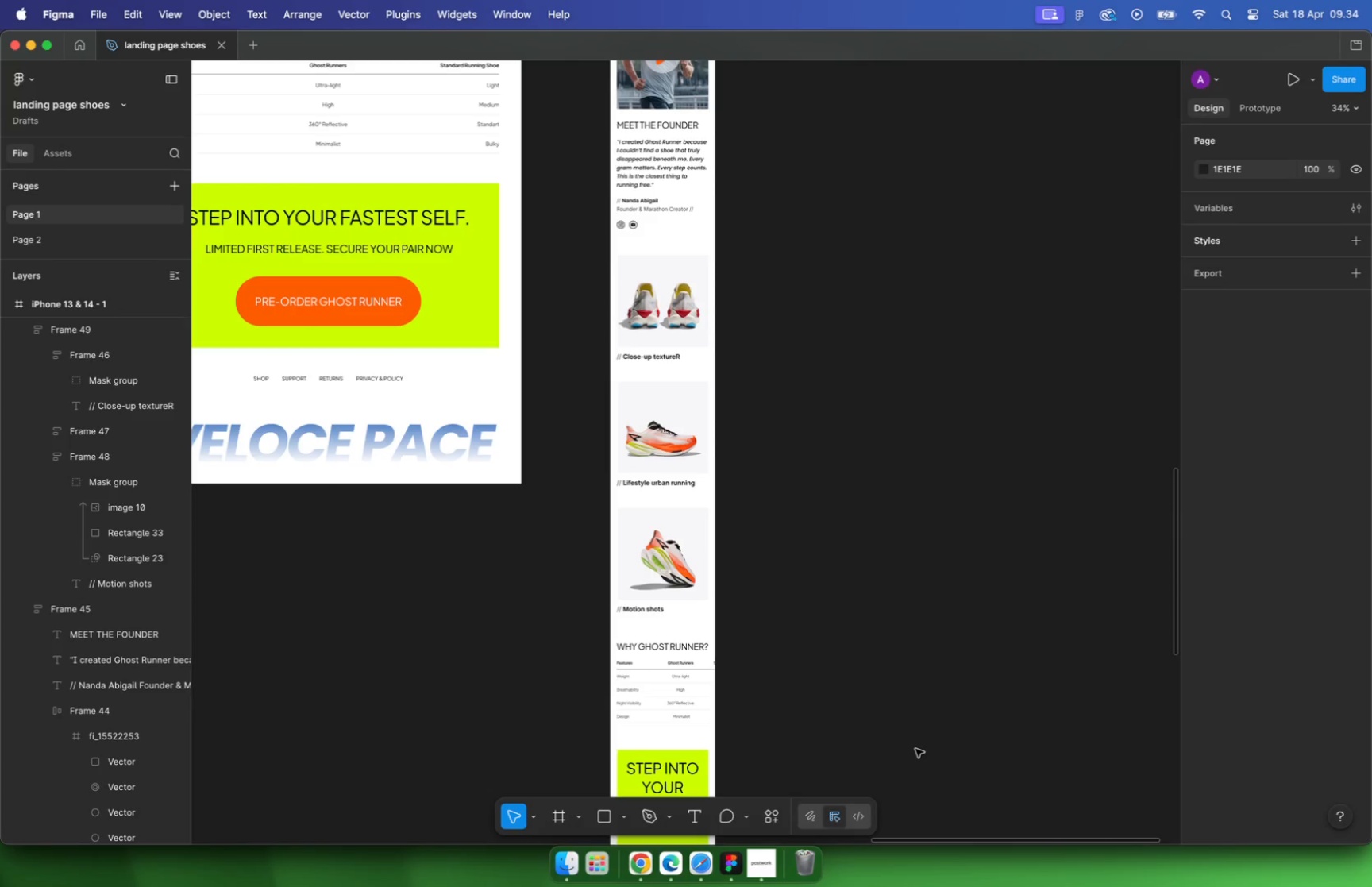 
hold_key(key=CommandLeft, duration=0.36)
scroll: coordinate [658, 384], scroll_direction: up, amount: 16.0
 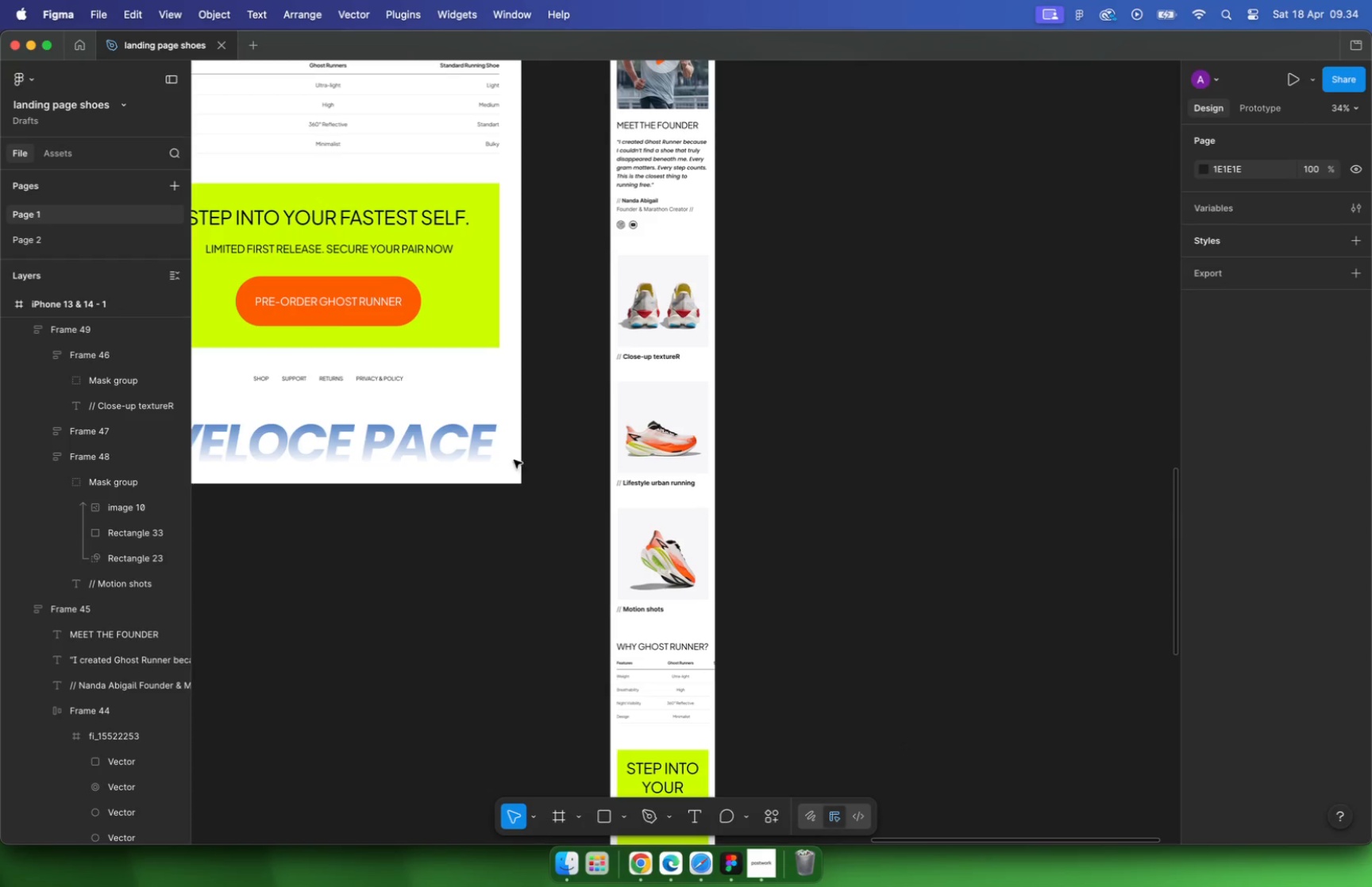 
hold_key(key=ShiftLeft, duration=0.56)
left_click([680, 472])
 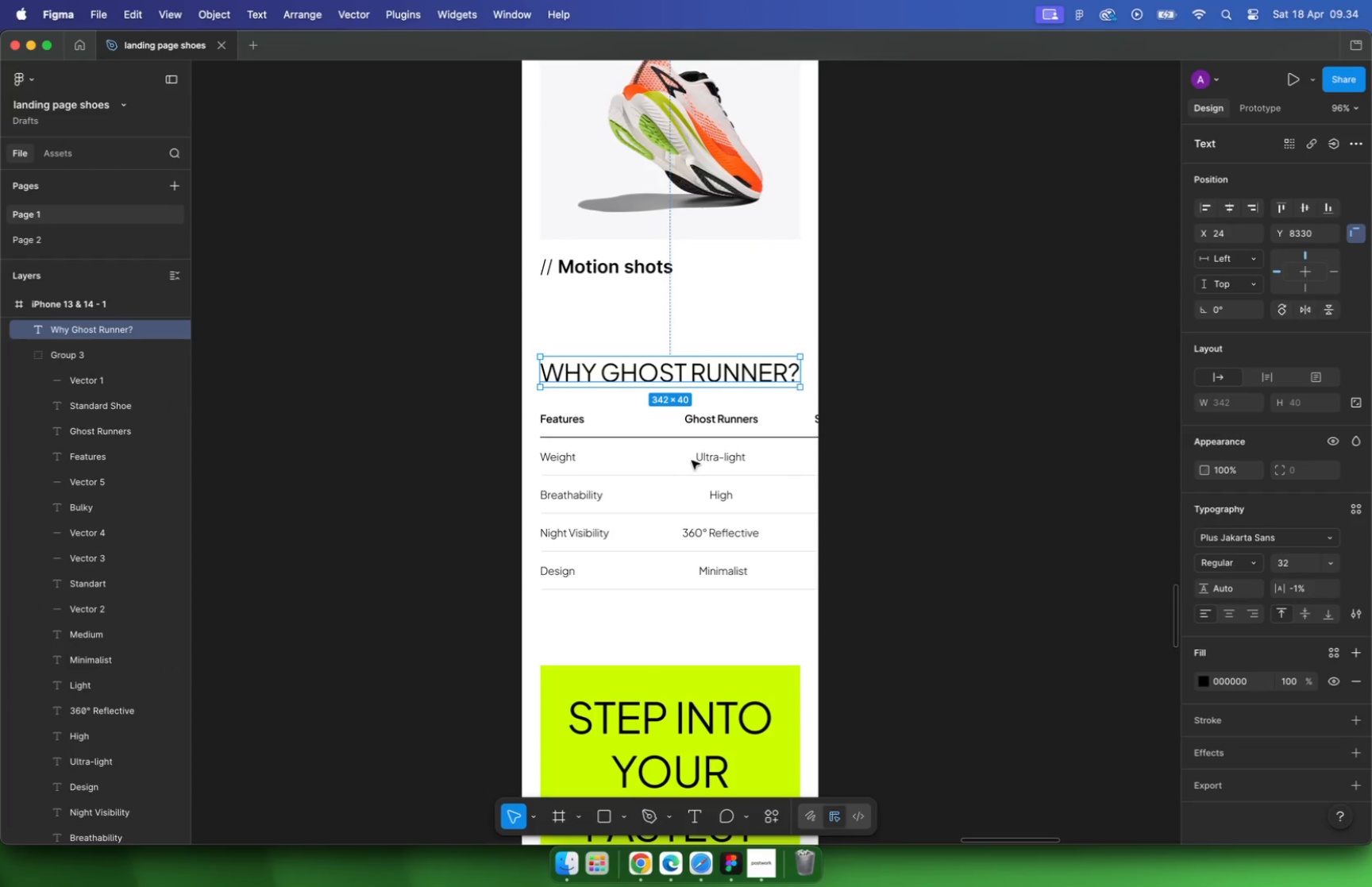 
left_click([710, 449])
 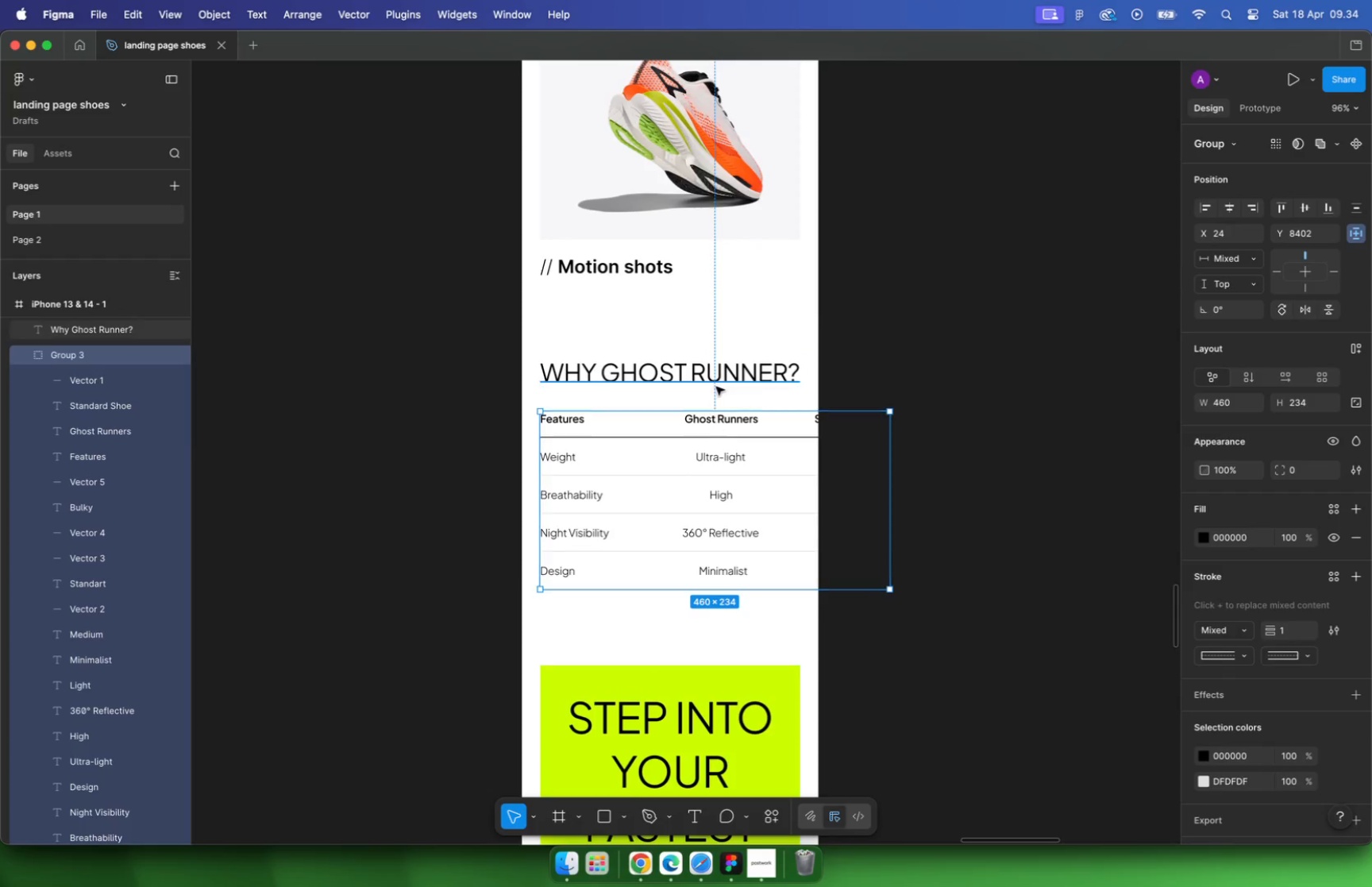 
hold_key(key=ShiftLeft, duration=0.51)
left_click([716, 376])
 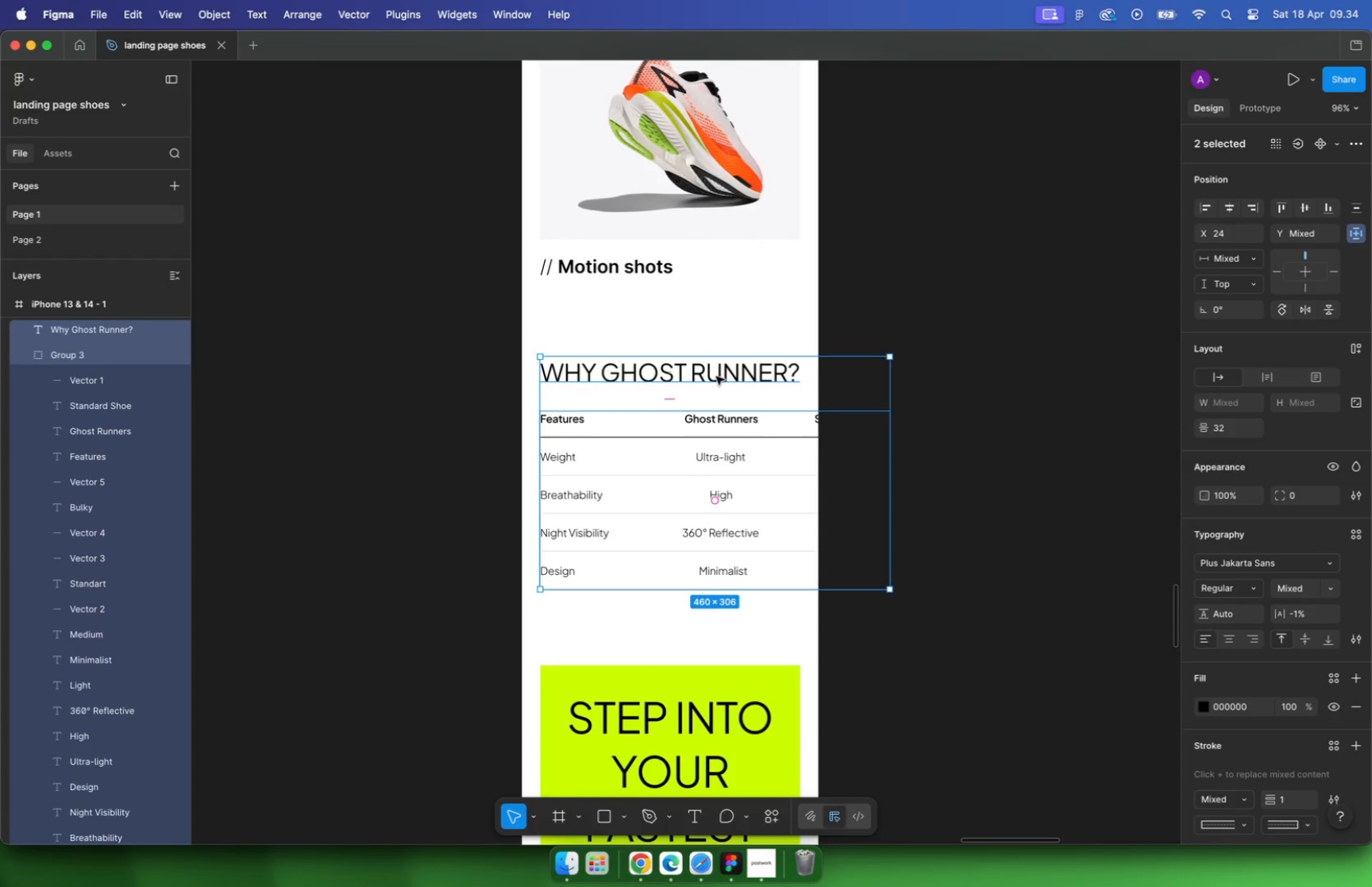 
key(Shift+A)
 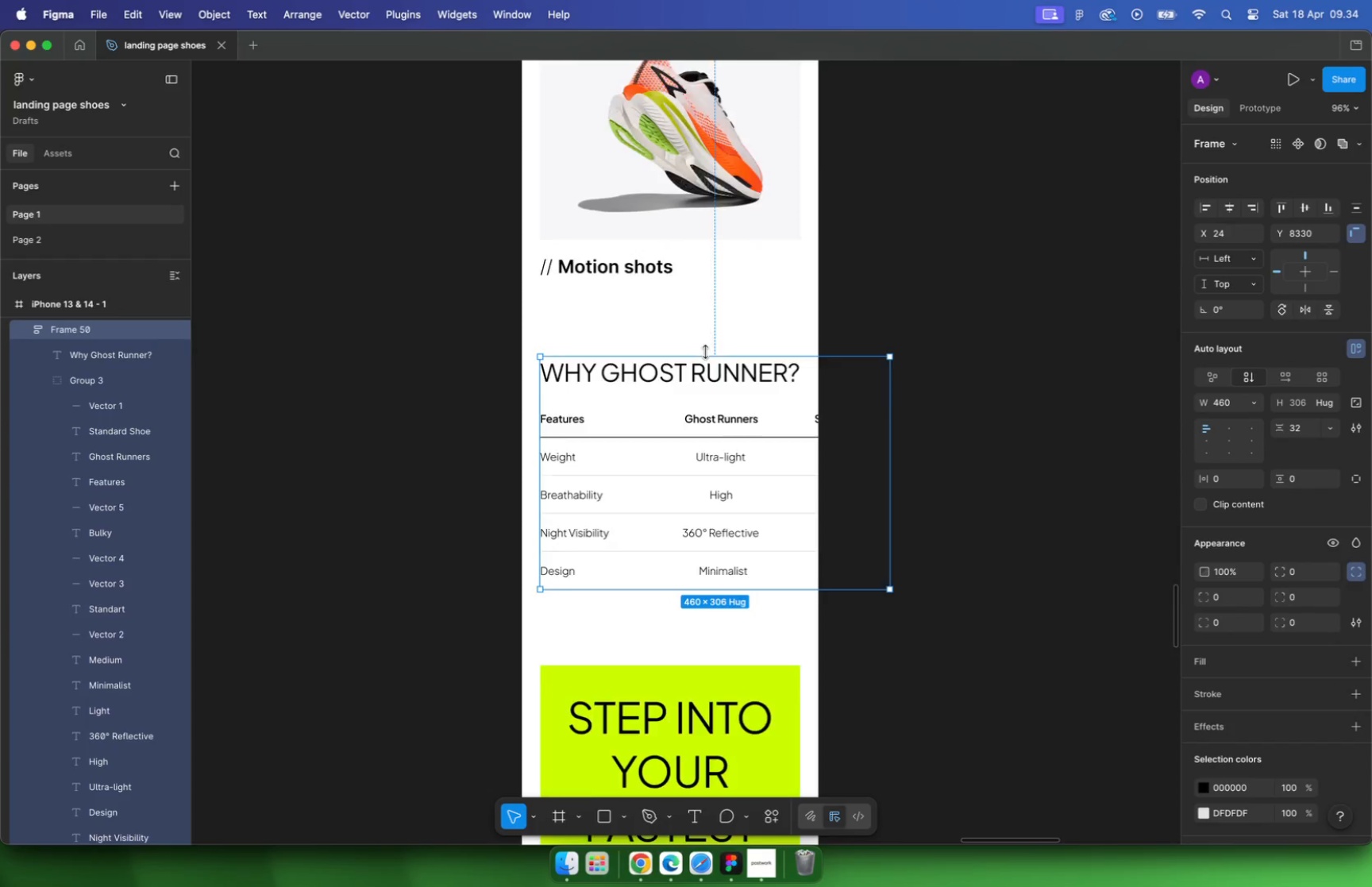 
scroll: coordinate [705, 356], scroll_direction: down, amount: 15.0
 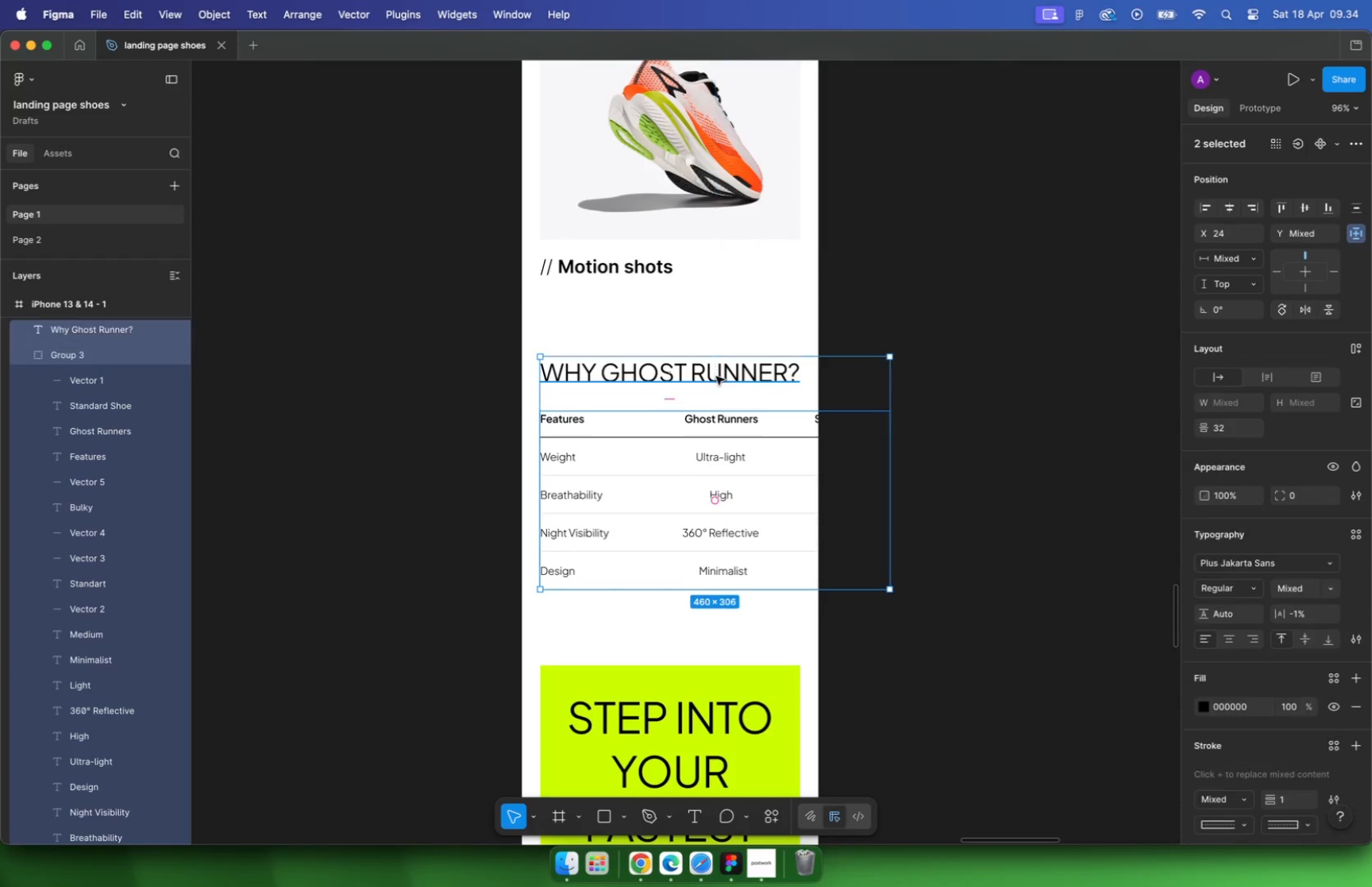 
hold_key(key=ShiftLeft, duration=0.47)
 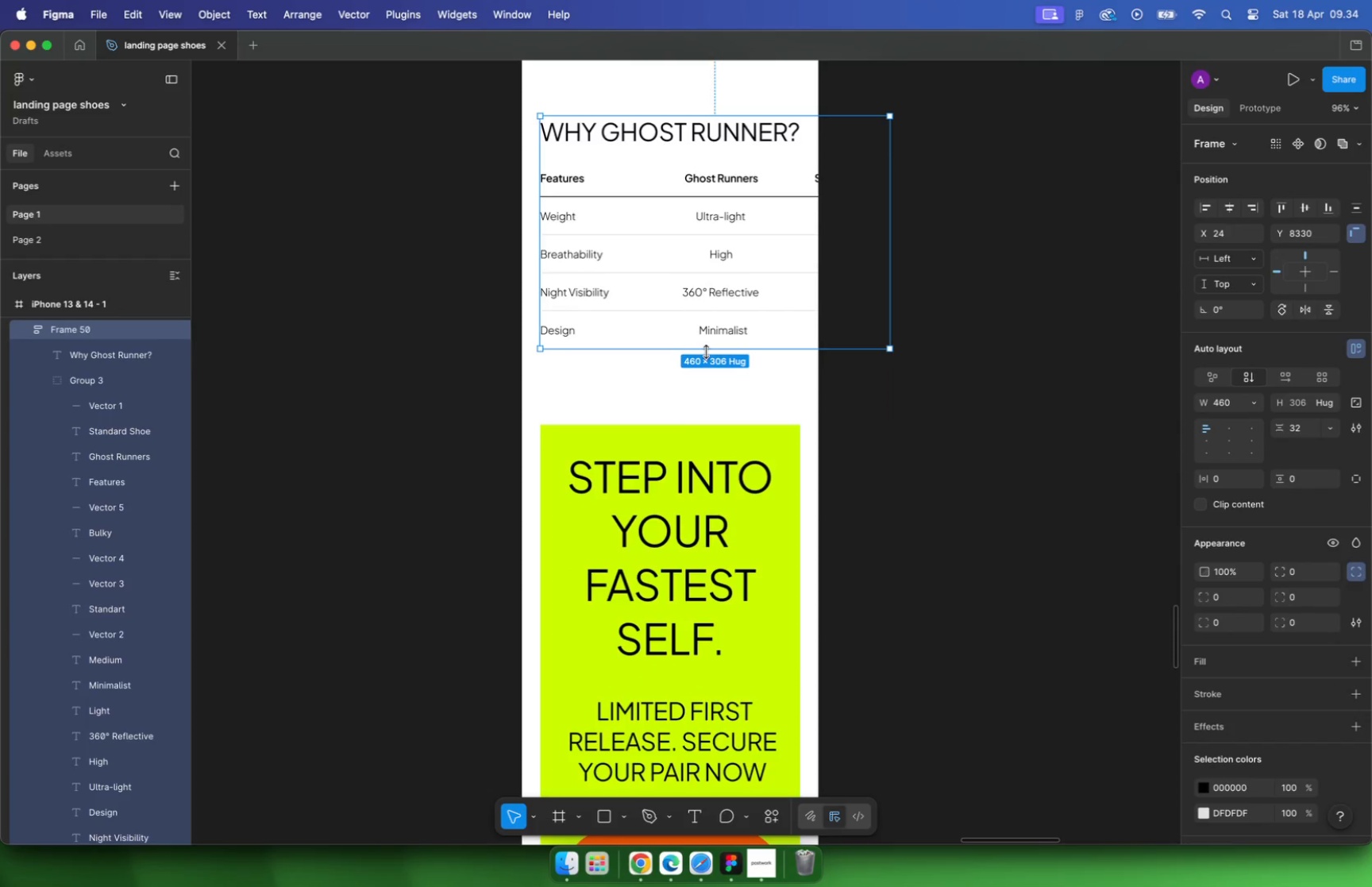 
scroll: coordinate [687, 405], scroll_direction: down, amount: 5.0
 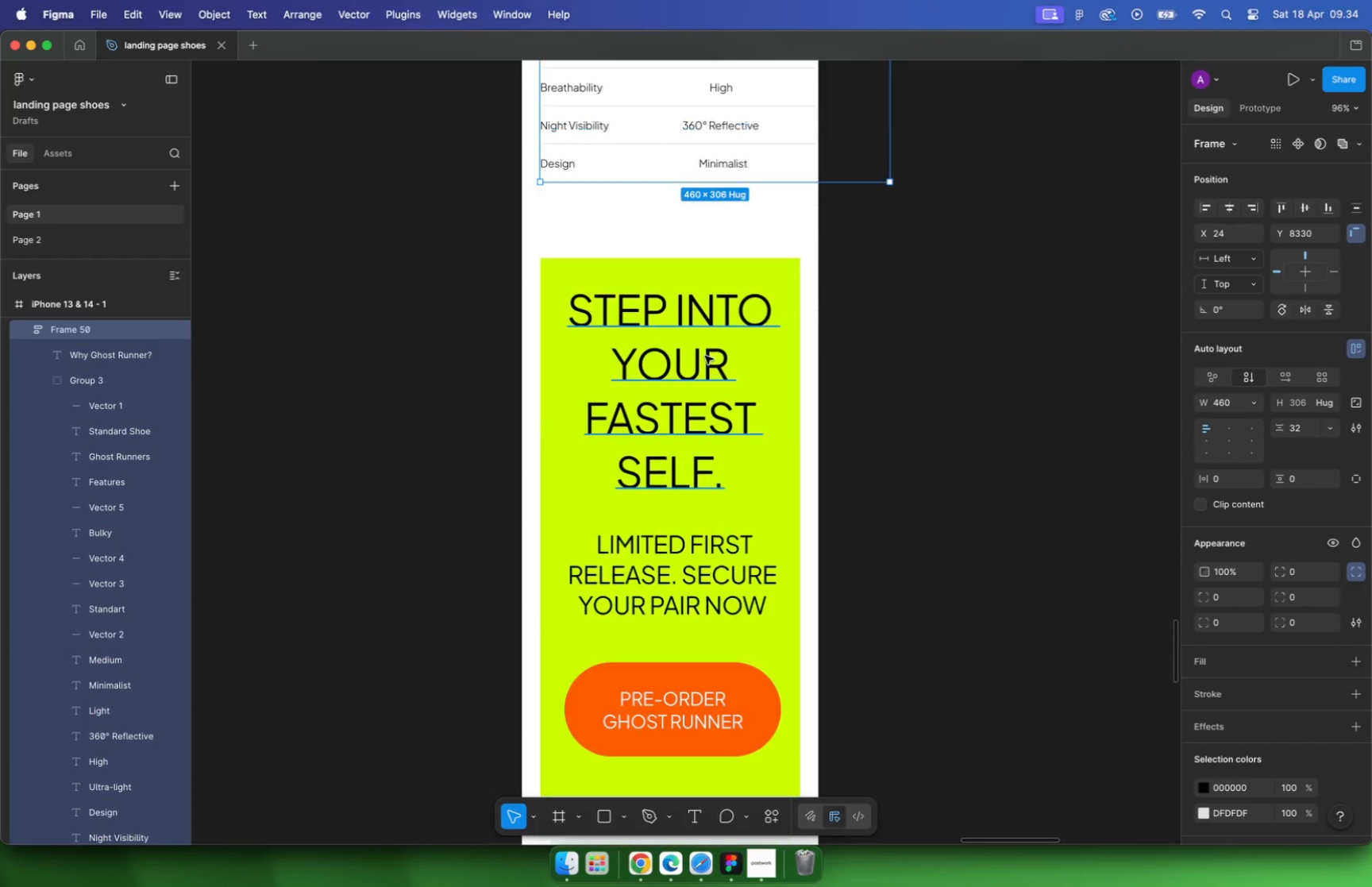 
hold_key(key=ShiftLeft, duration=0.43)
 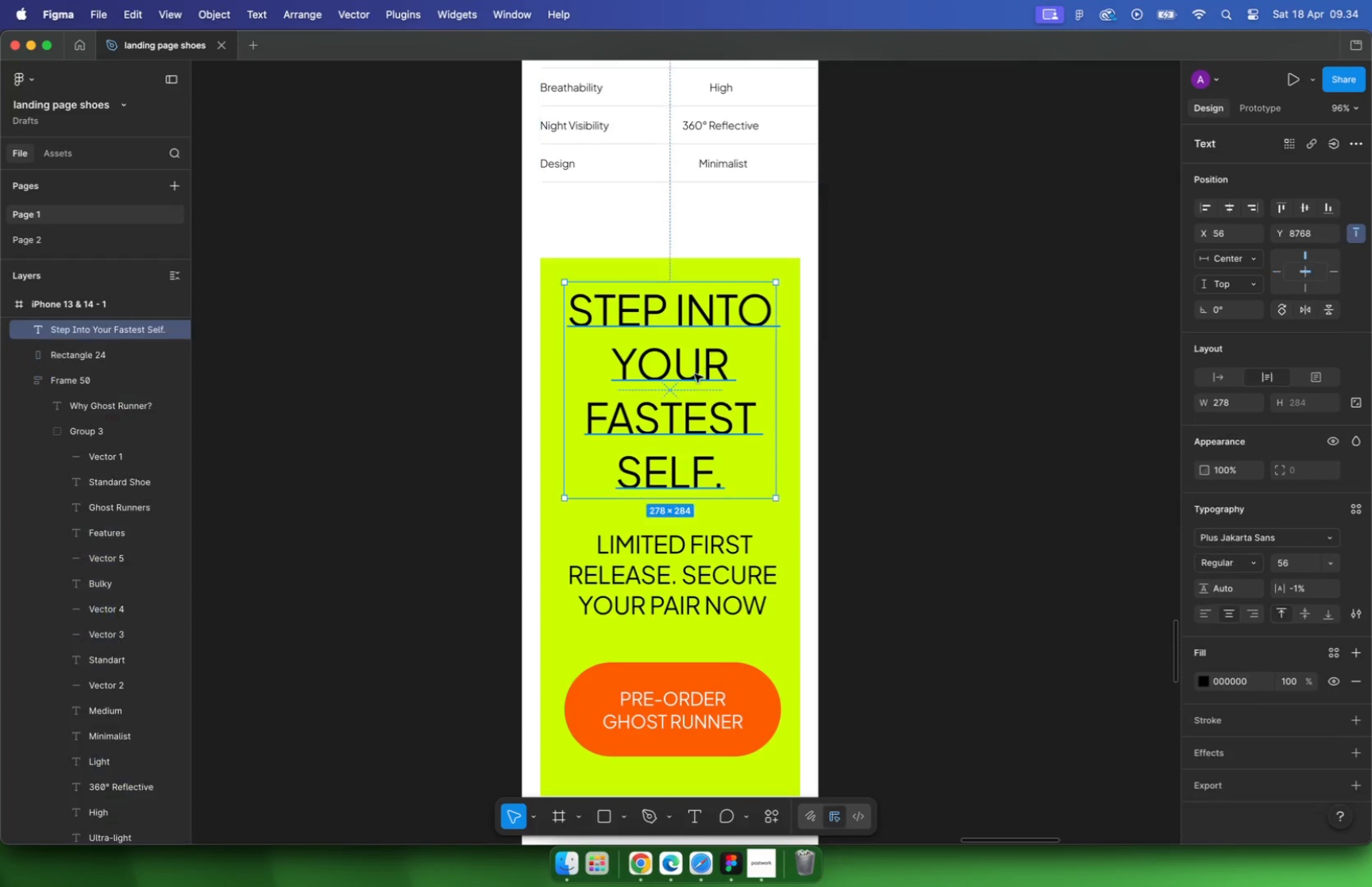 
key(Shift+A)
 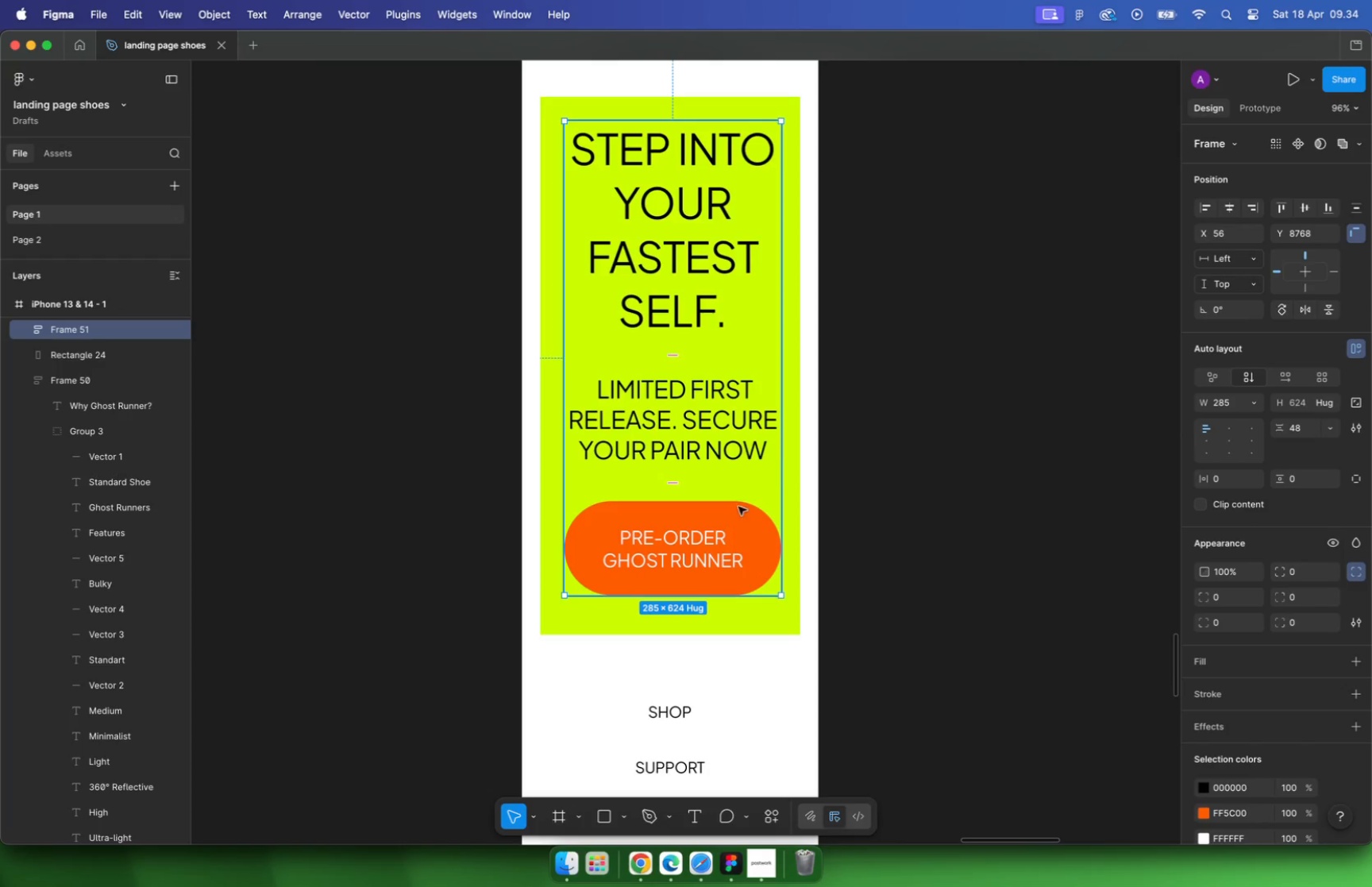 
left_click([797, 450])
 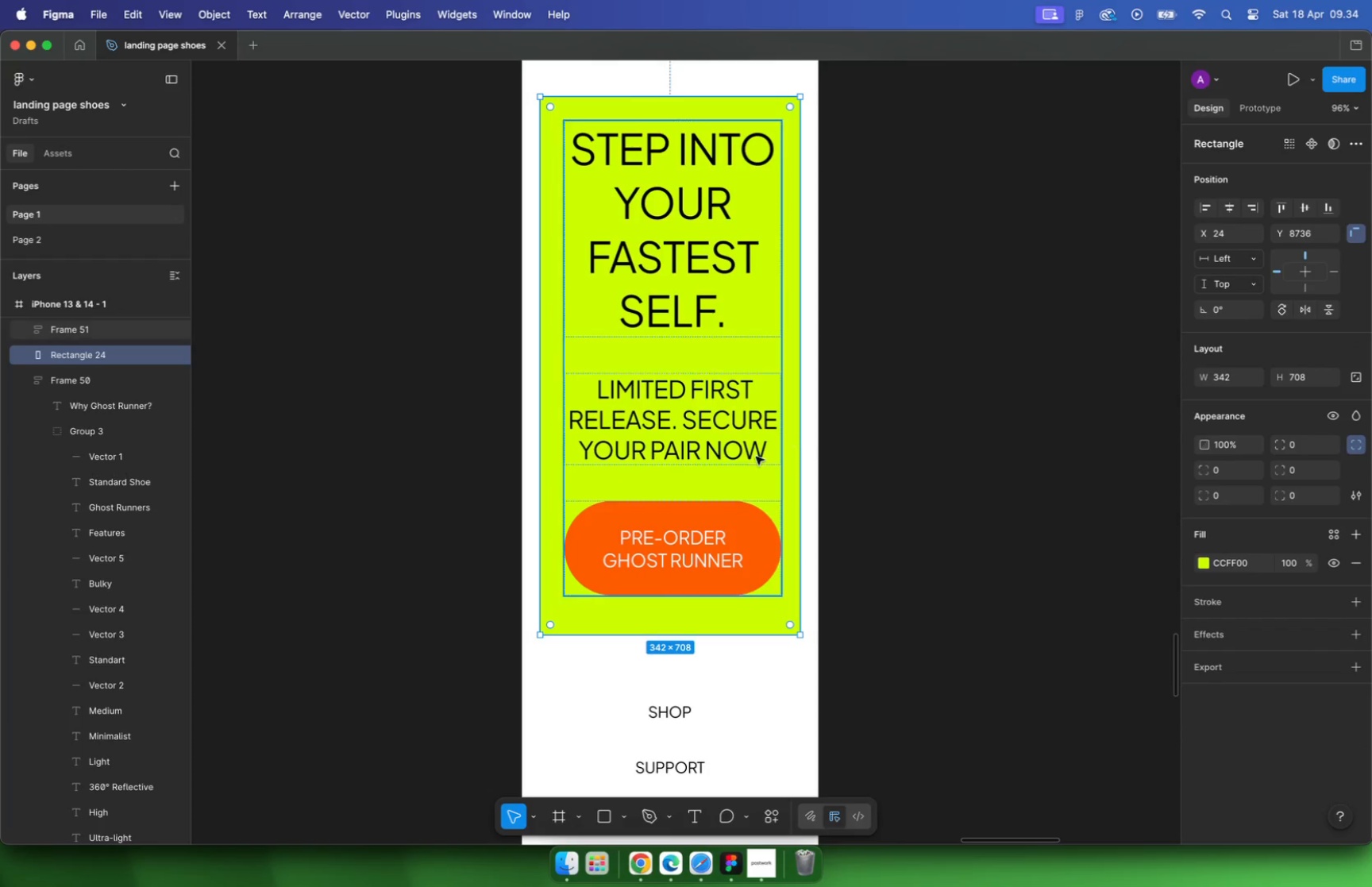 
hold_key(key=ShiftLeft, duration=0.55)
 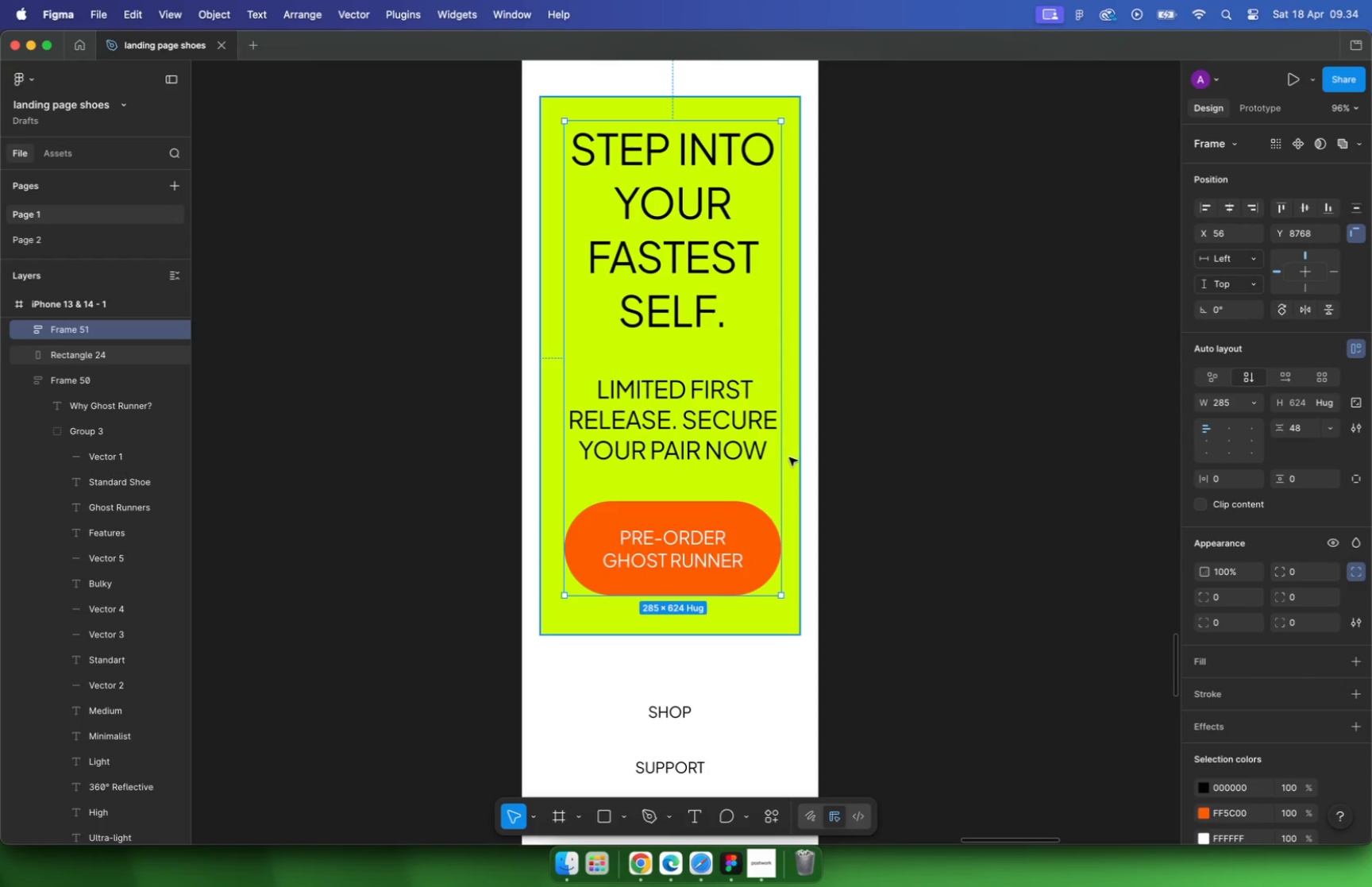 
key(Shift+A)
 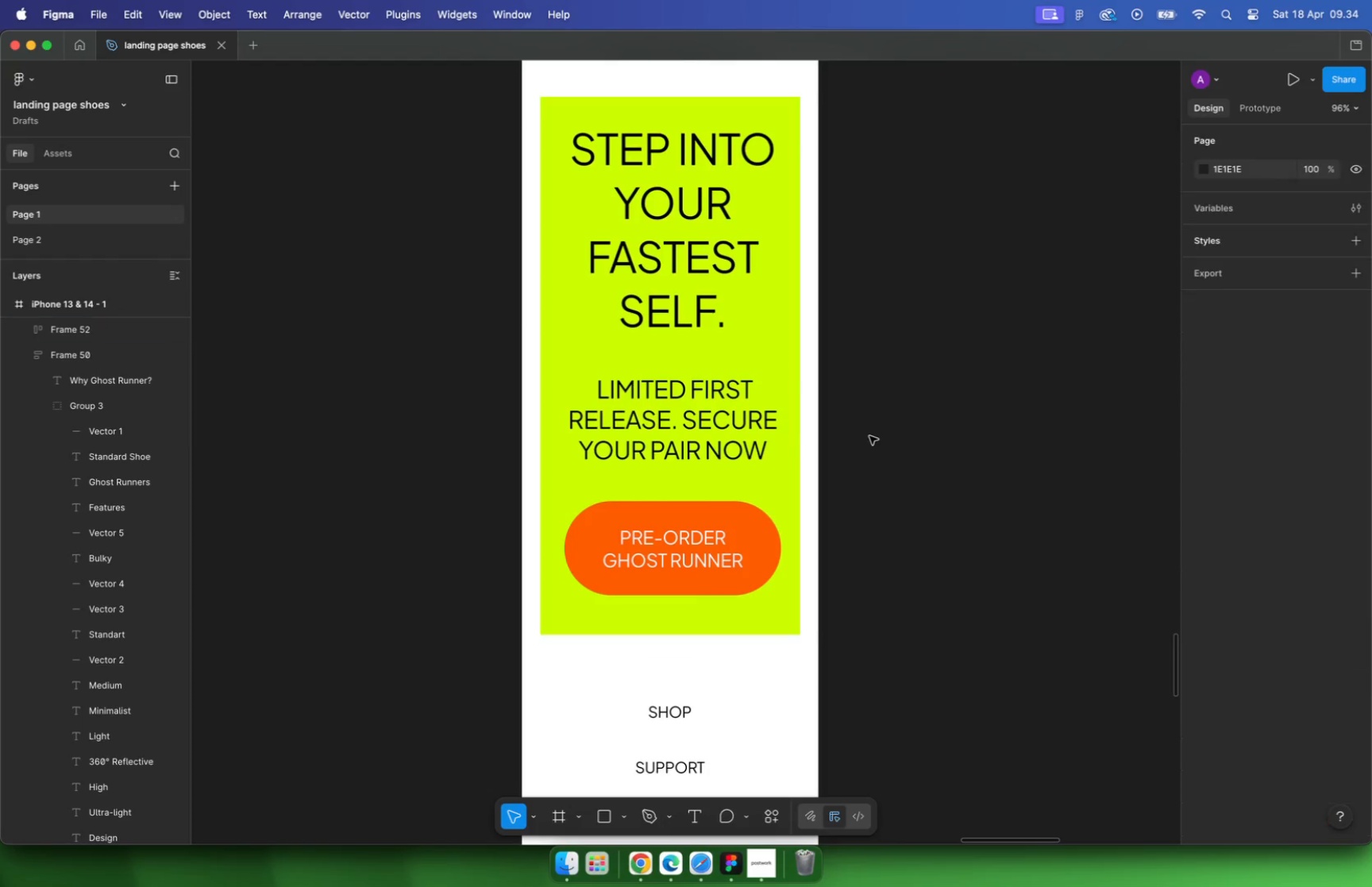 
key(Meta+CommandLeft)
 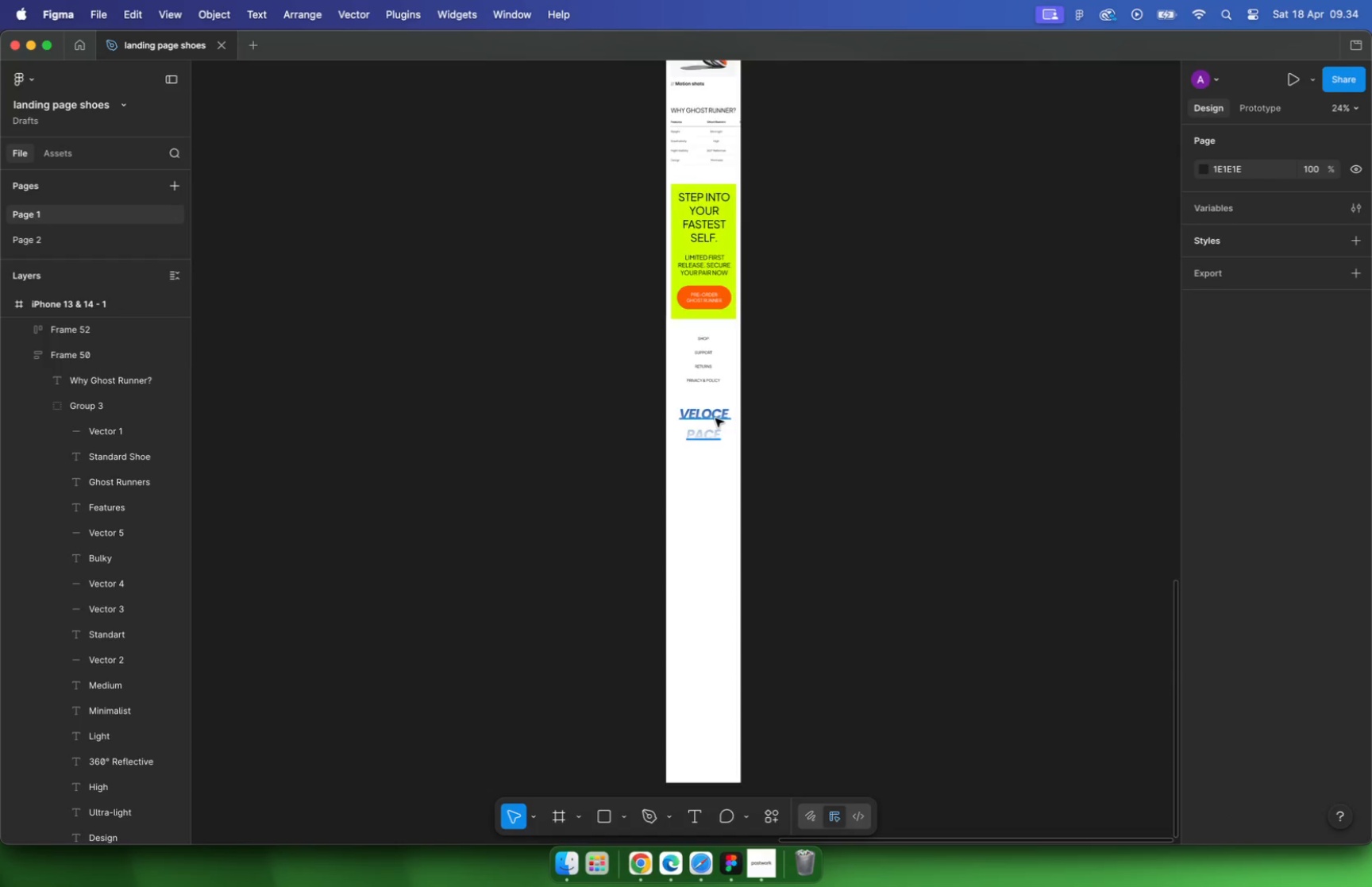 
scroll: coordinate [717, 423], scroll_direction: down, amount: 16.0
 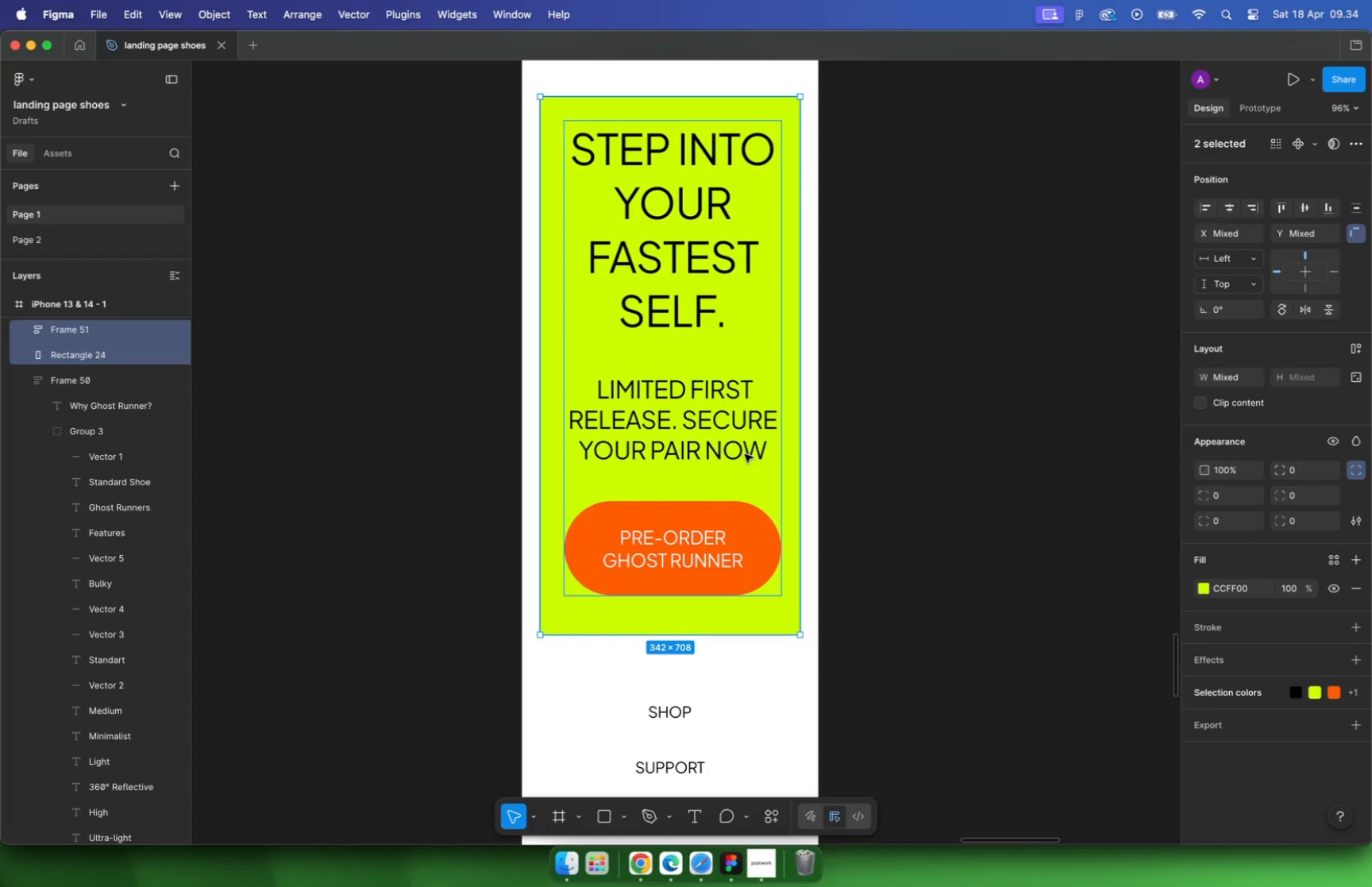 
hold_key(key=CommandLeft, duration=2.31)
scroll: coordinate [715, 419], scroll_direction: down, amount: 60.0
 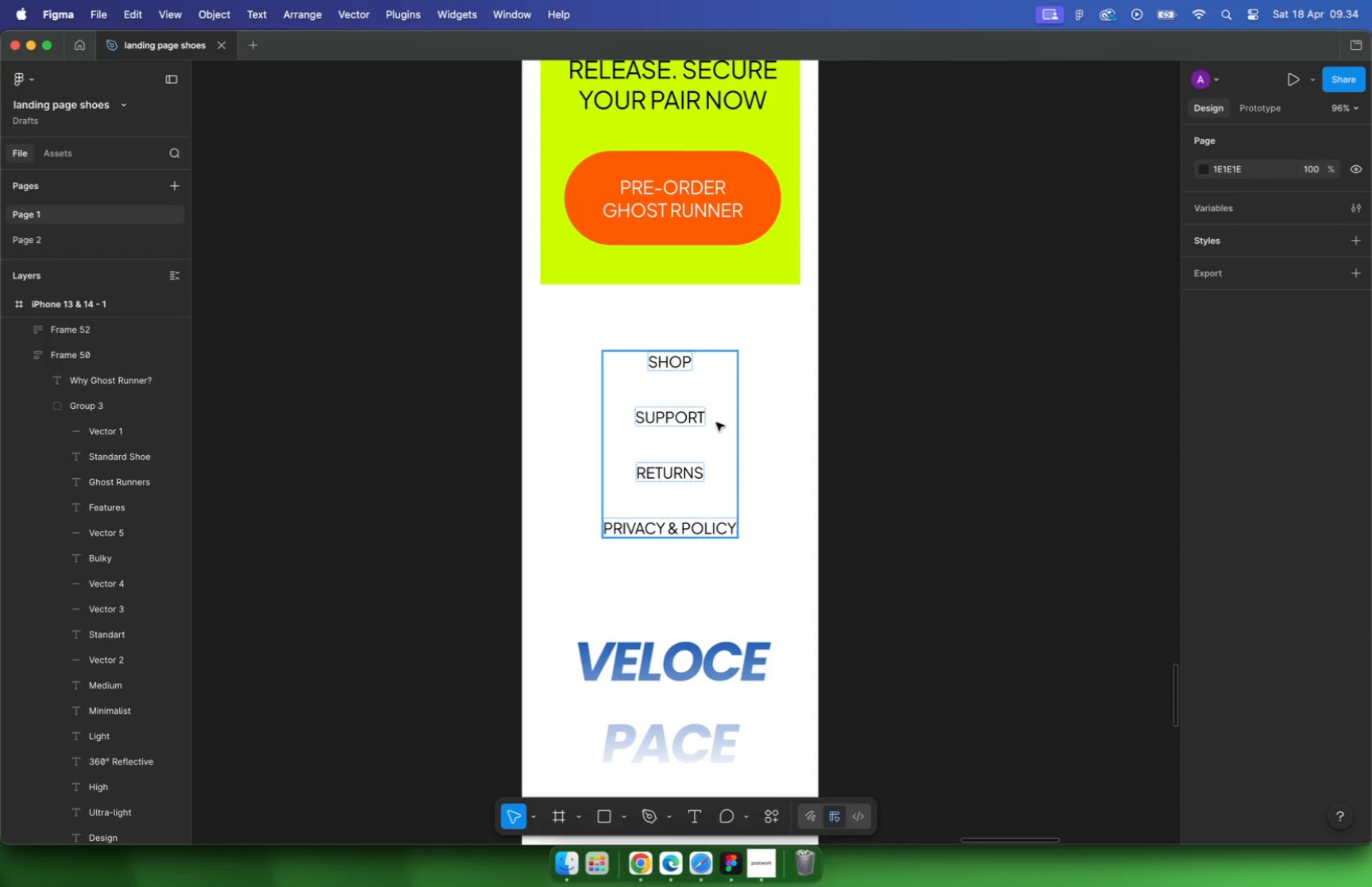 
left_click([711, 98])
 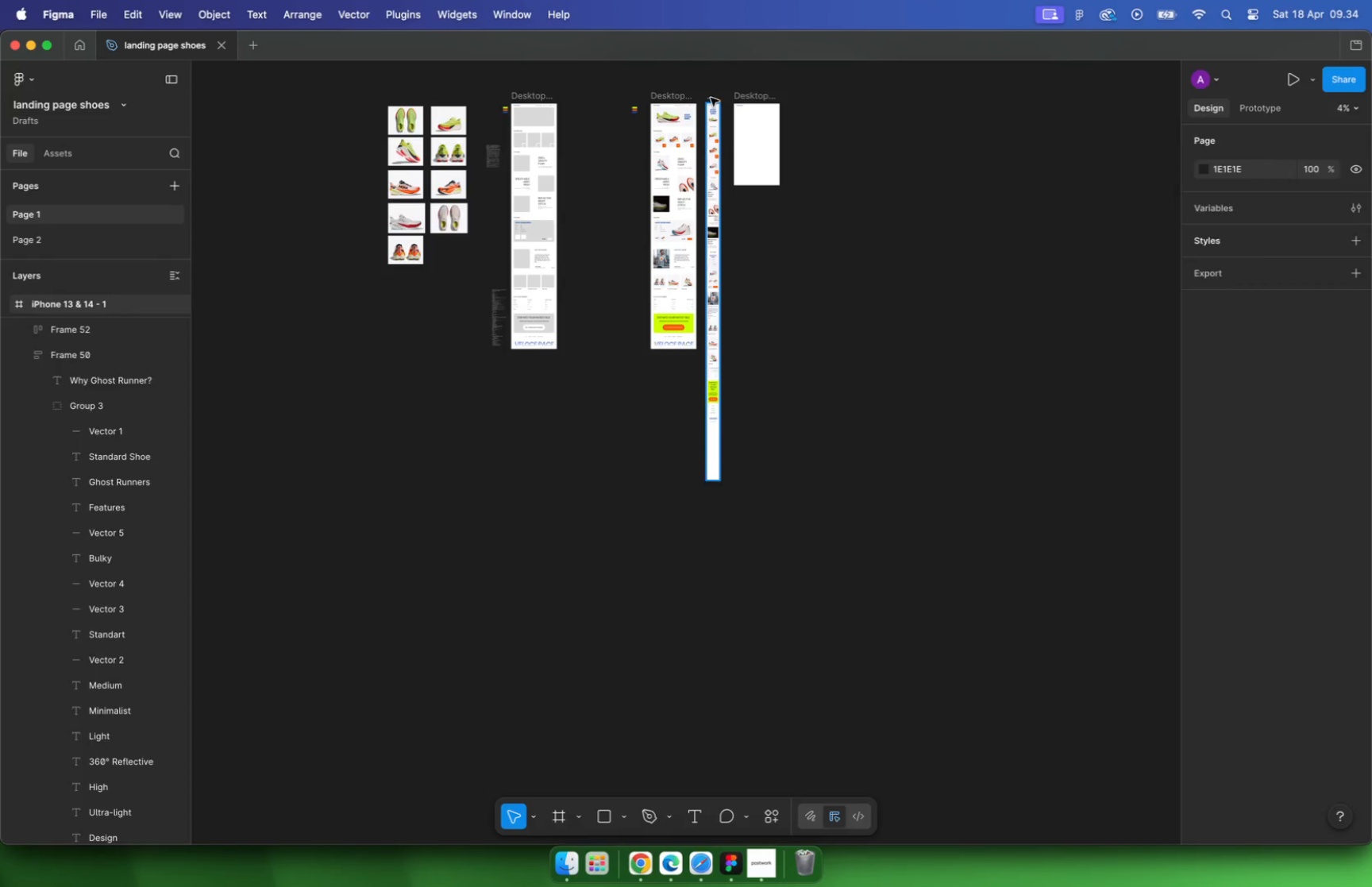 
hold_key(key=CommandLeft, duration=0.66)
scroll: coordinate [730, 441], scroll_direction: up, amount: 15.0
 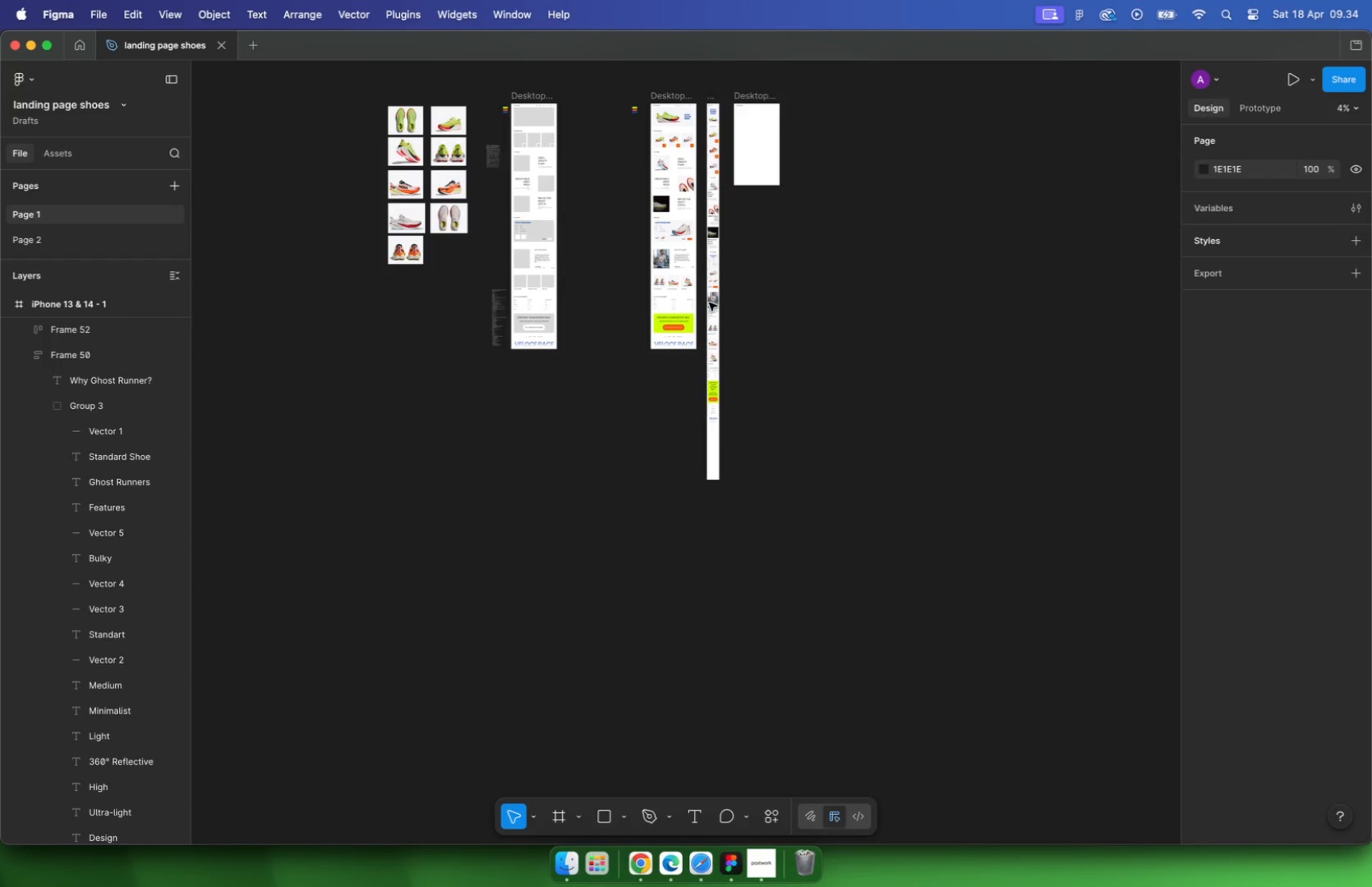 
hold_key(key=CommandLeft, duration=0.32)
scroll: coordinate [689, 512], scroll_direction: up, amount: 22.0
 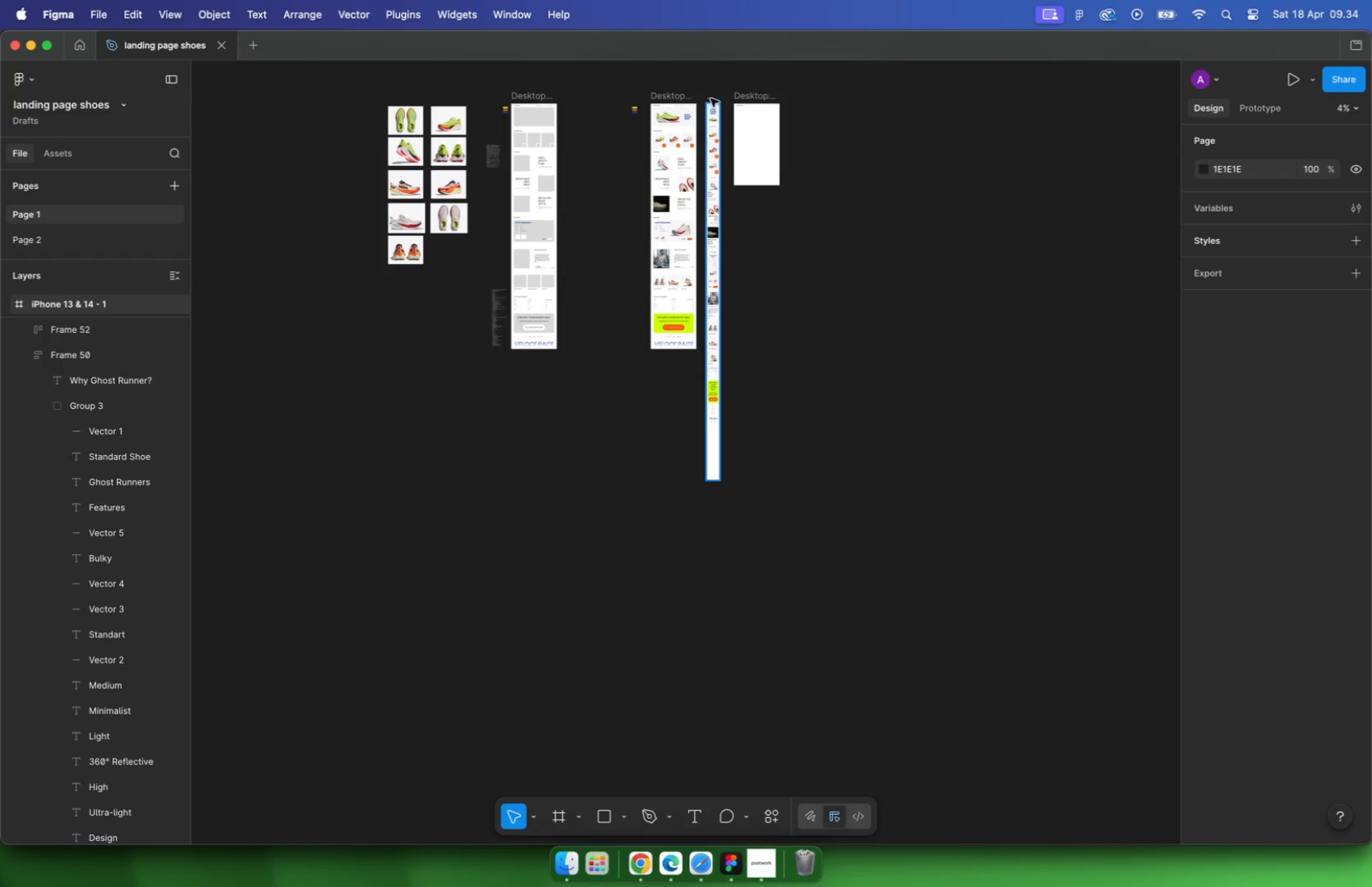 
left_click_drag(start_coordinate=[655, 658], to_coordinate=[692, 253])
 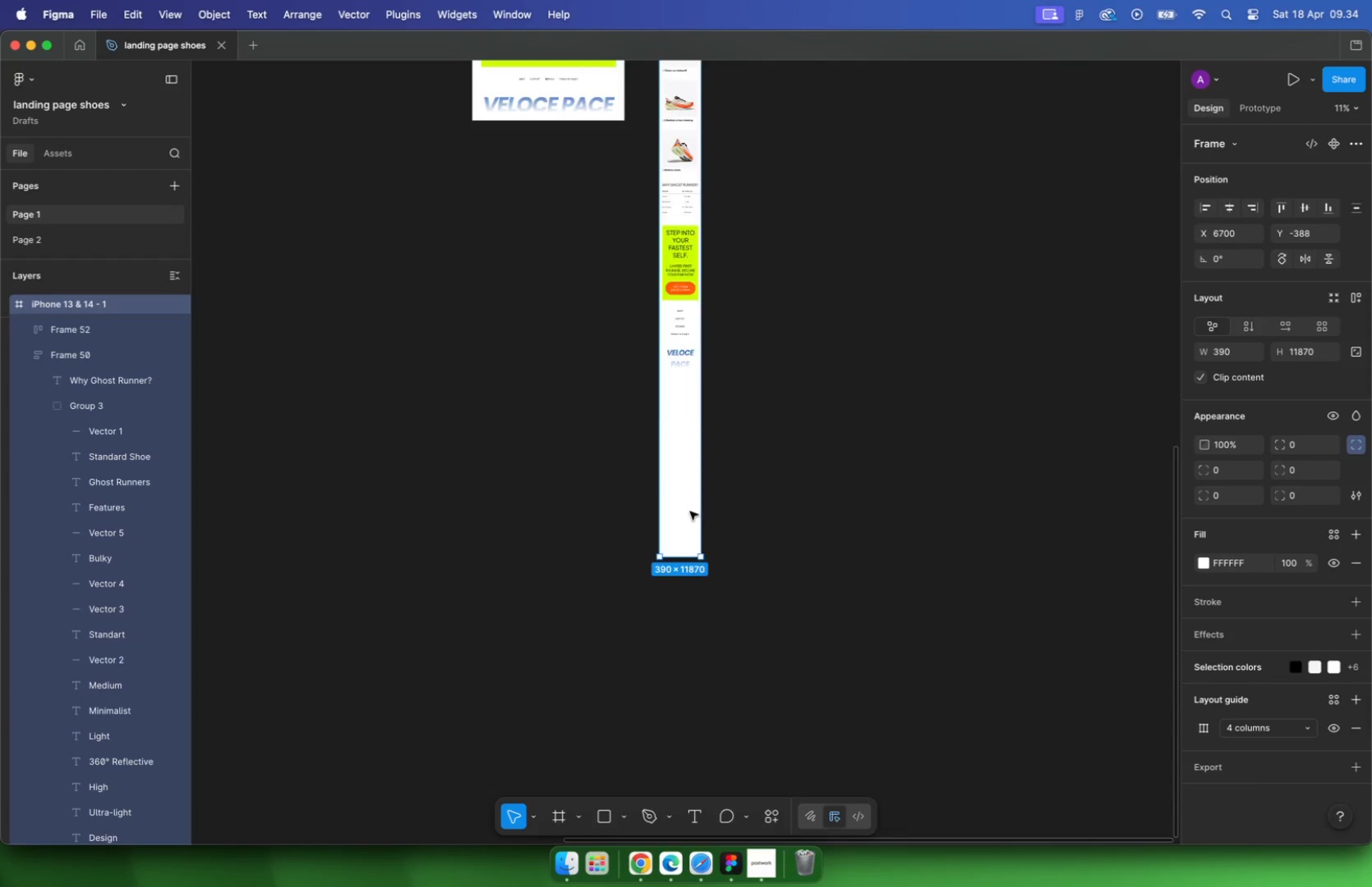 
hold_key(key=CommandLeft, duration=0.77)
 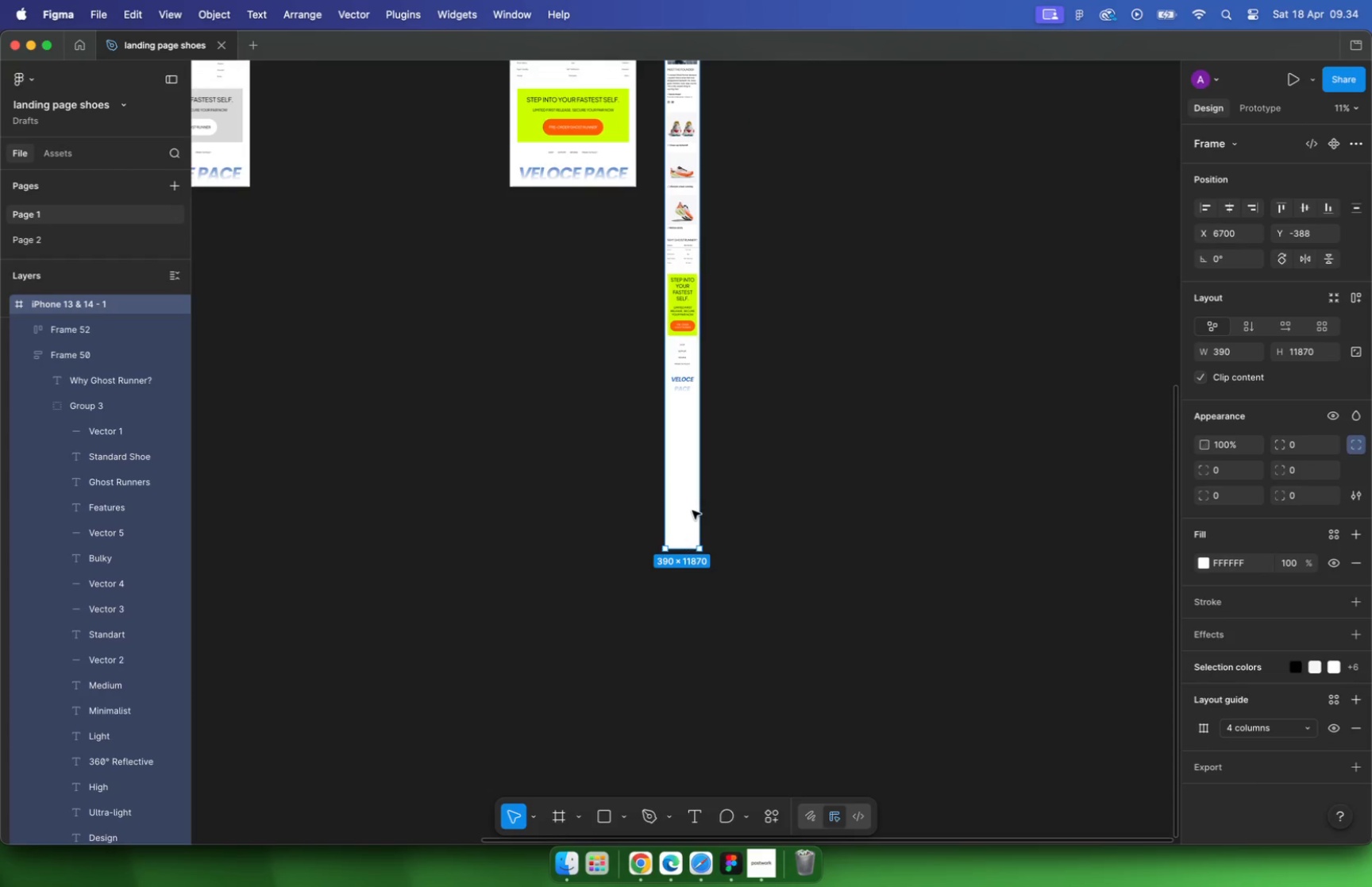 
hold_key(key=CommandLeft, duration=0.85)
scroll: coordinate [659, 285], scroll_direction: up, amount: 14.0
 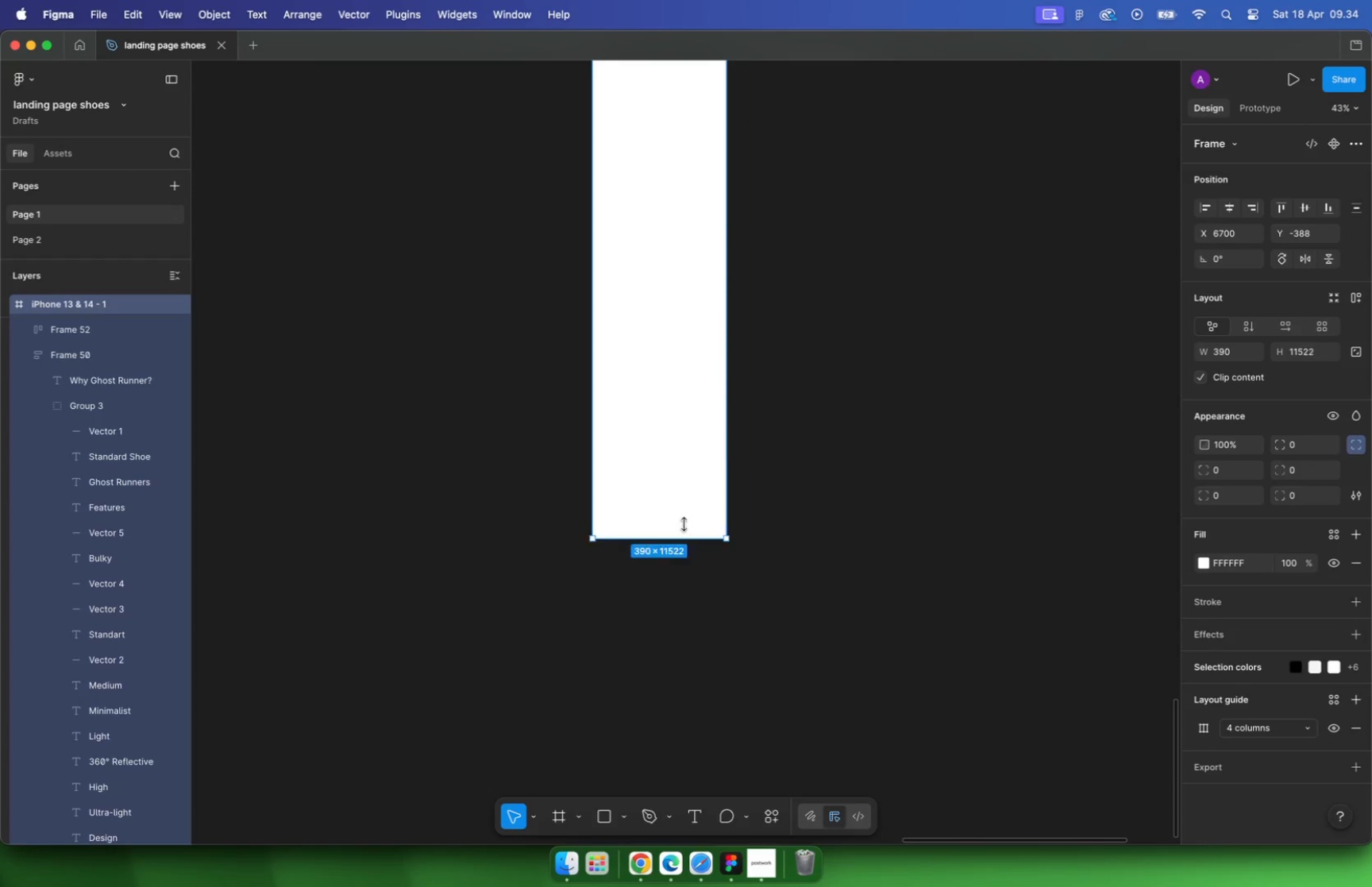 
left_click_drag(start_coordinate=[665, 637], to_coordinate=[682, 273])
 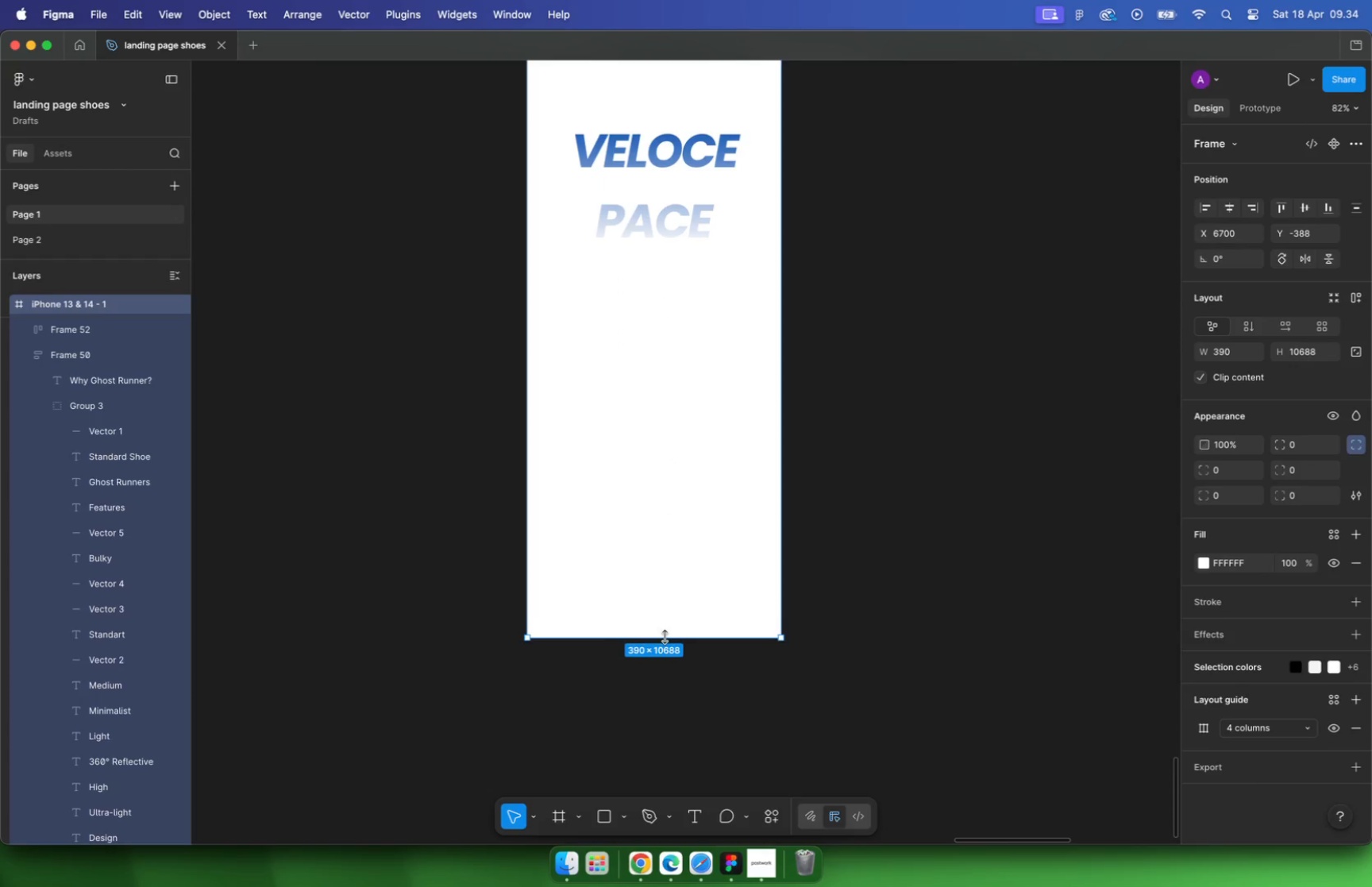 
hold_key(key=CommandLeft, duration=1.84)
 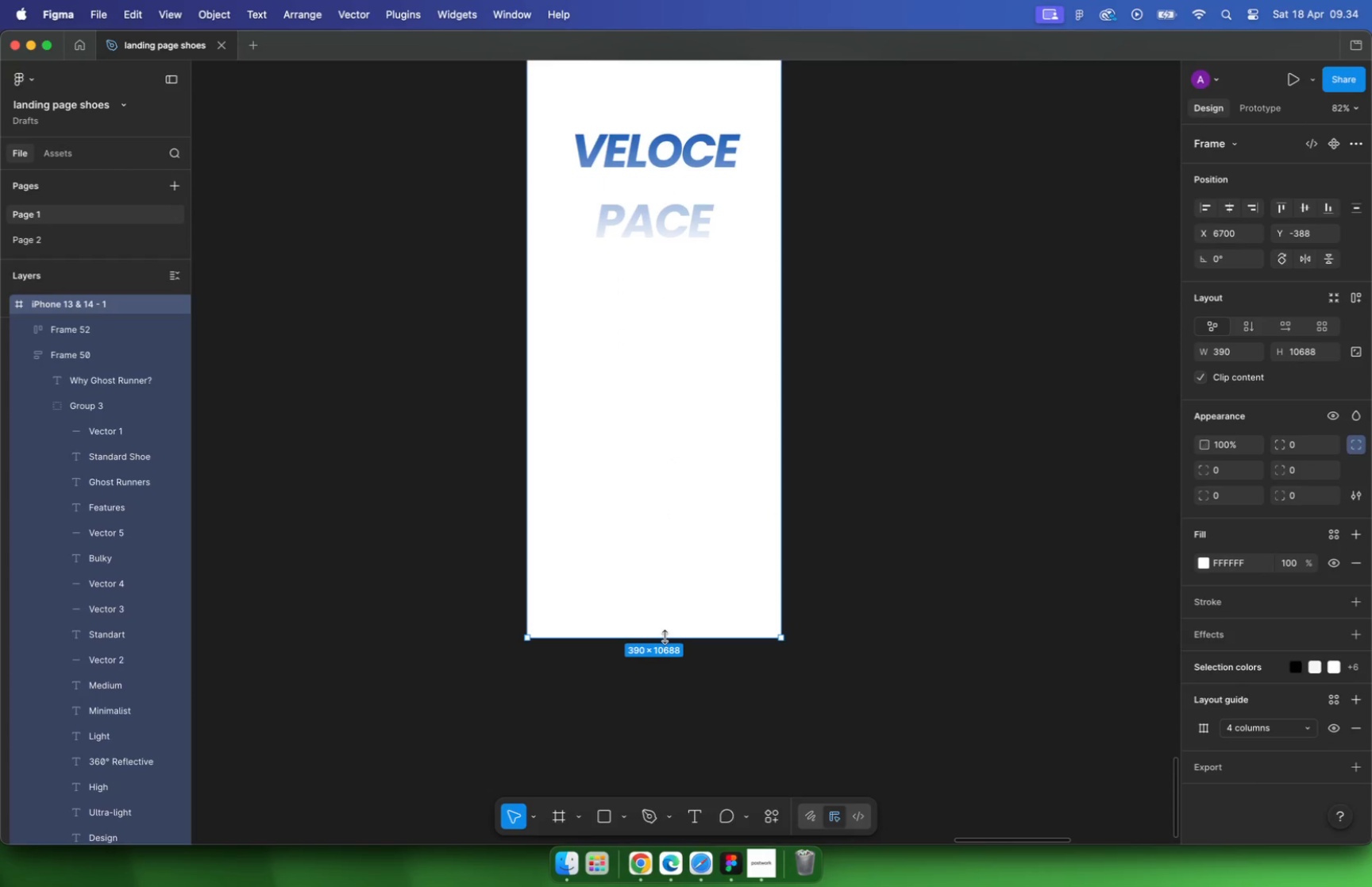 
hold_key(key=CommandLeft, duration=3.51)
scroll: coordinate [517, 491], scroll_direction: down, amount: 20.0
 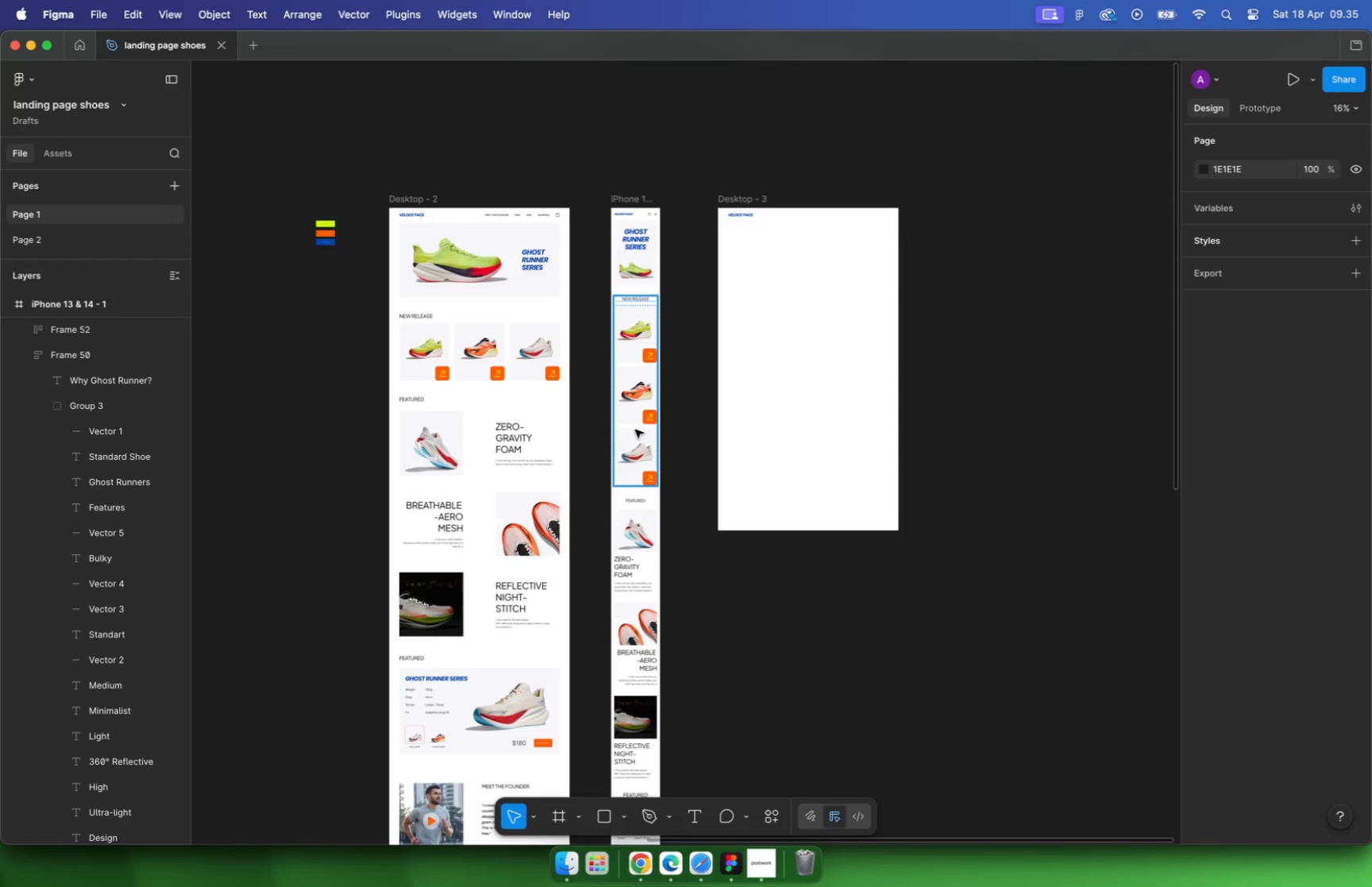 
wait(30.9)
 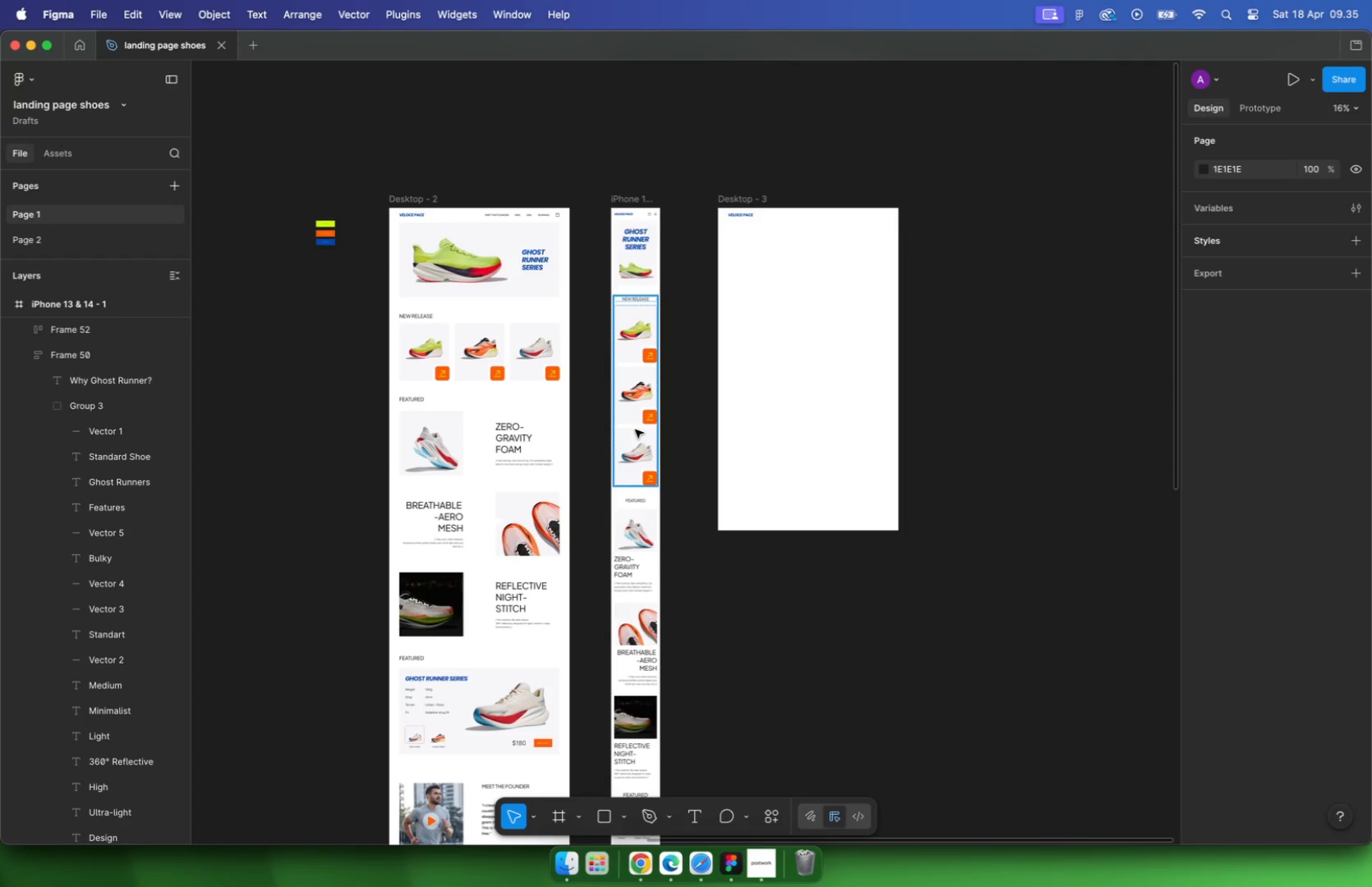 
hold_key(key=CommandLeft, duration=1.91)
scroll: coordinate [613, 172], scroll_direction: up, amount: 10.0
 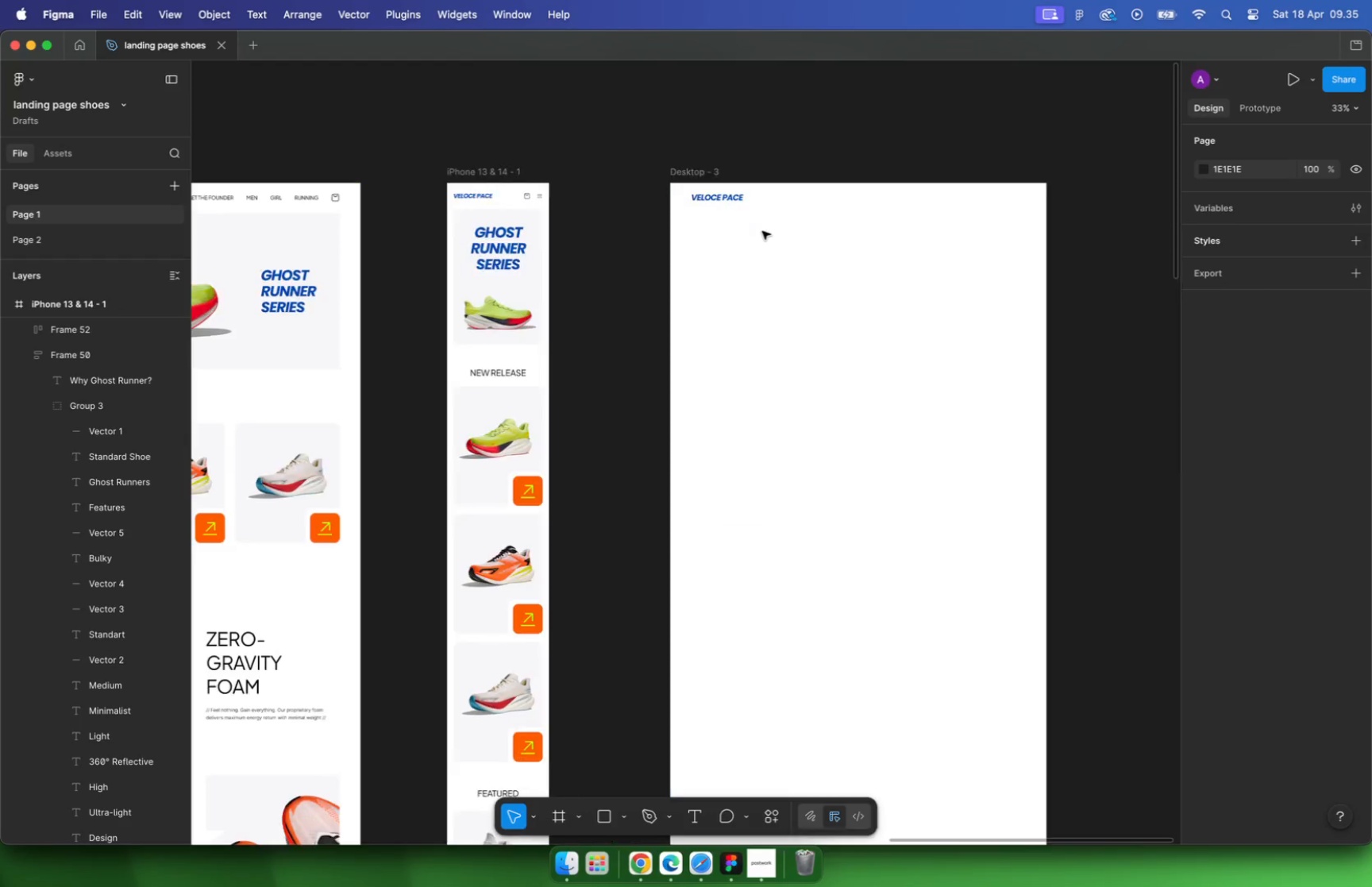 
left_click([603, 186])
 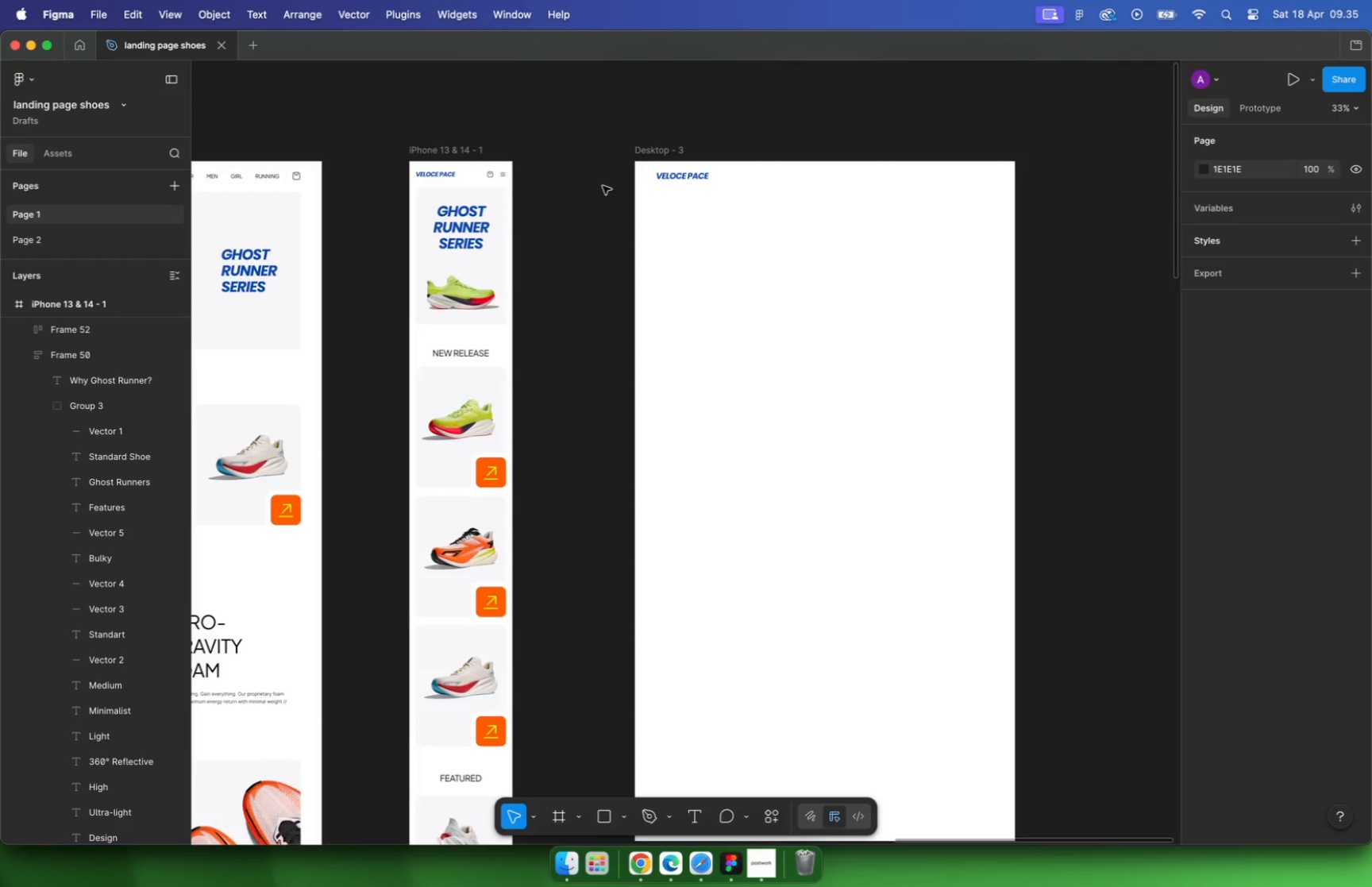 
left_click([686, 179])
 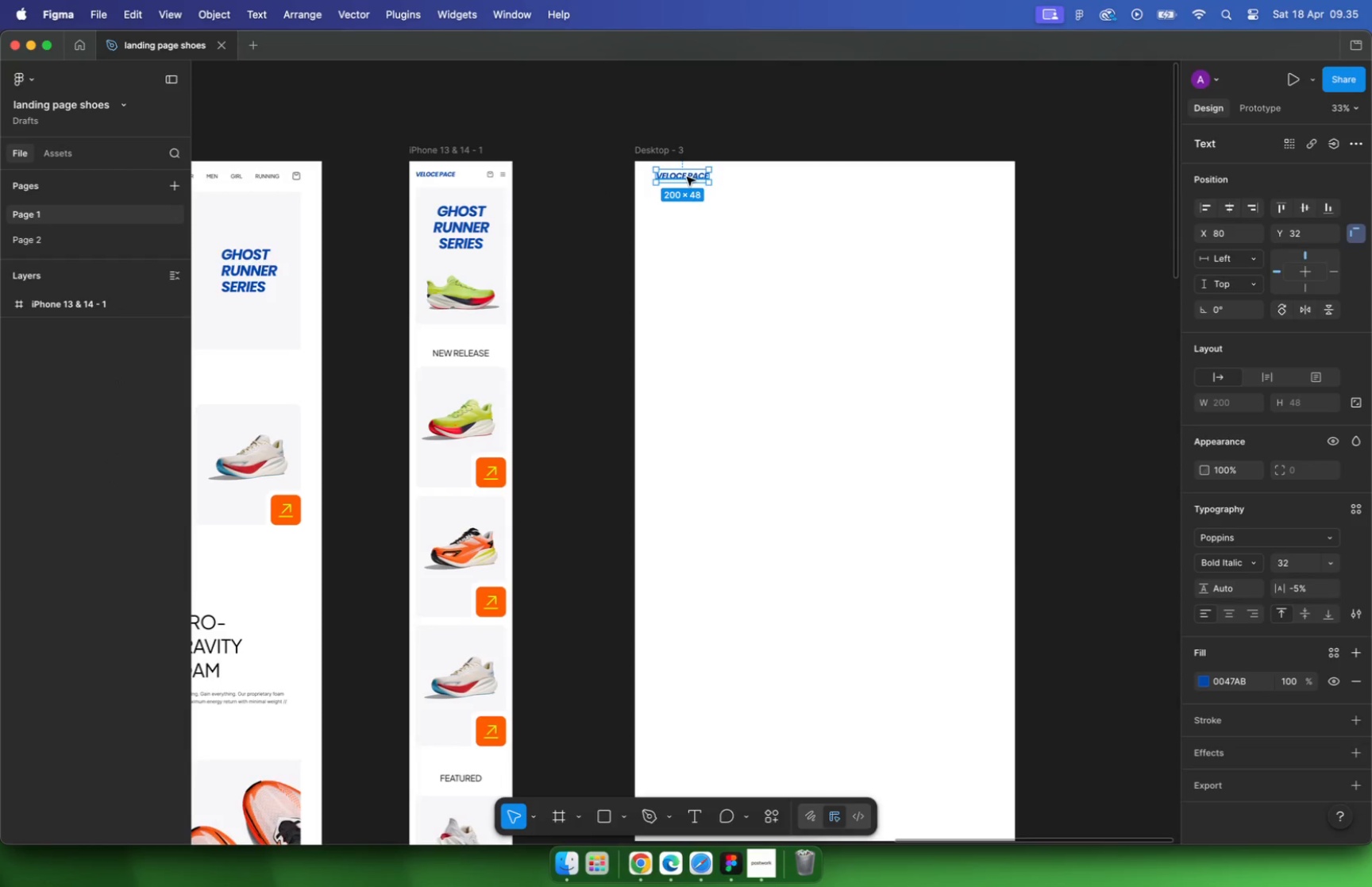 
left_click_drag(start_coordinate=[688, 175], to_coordinate=[692, 253])
 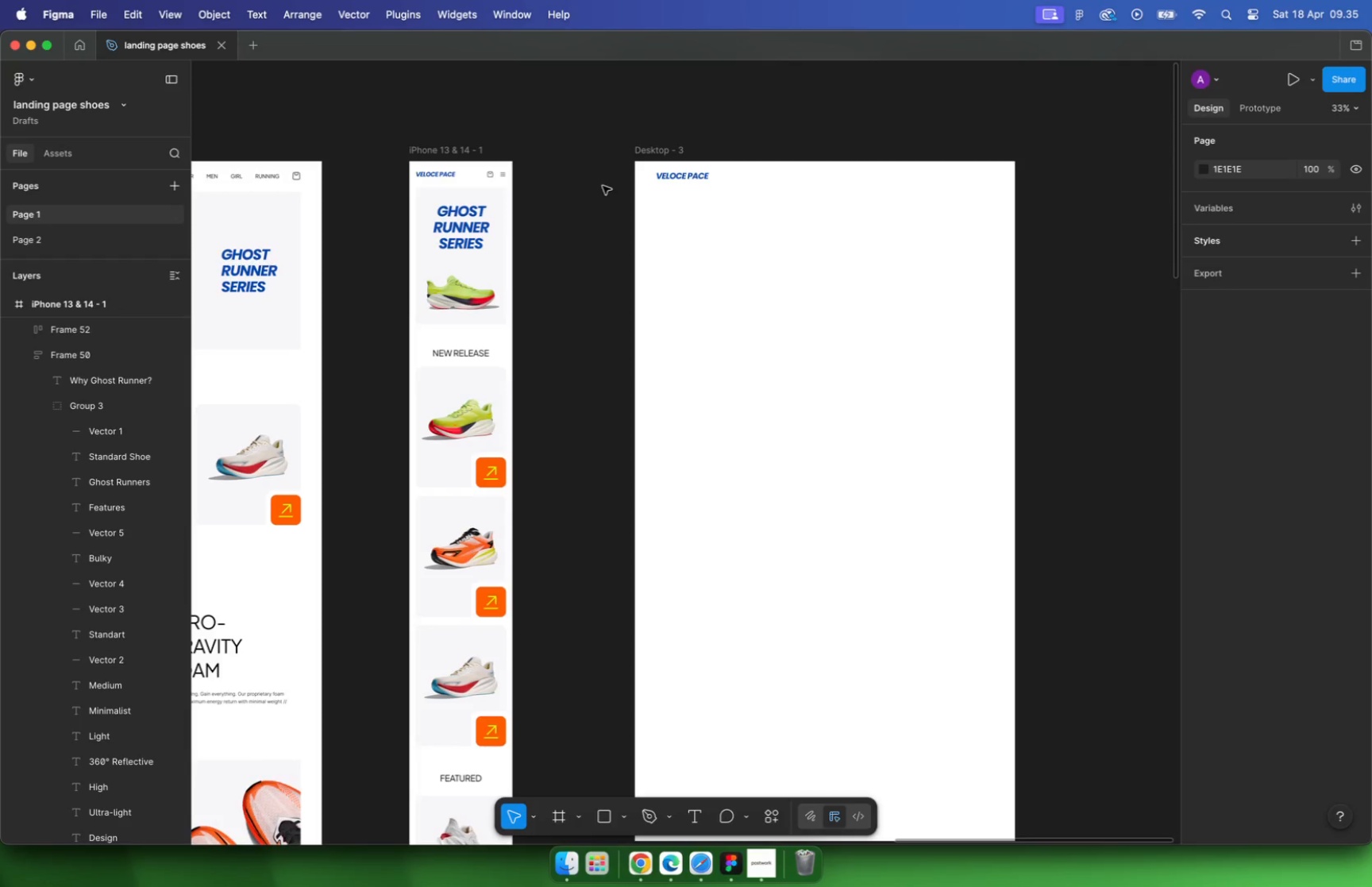 
hold_key(key=ShiftLeft, duration=0.6)
 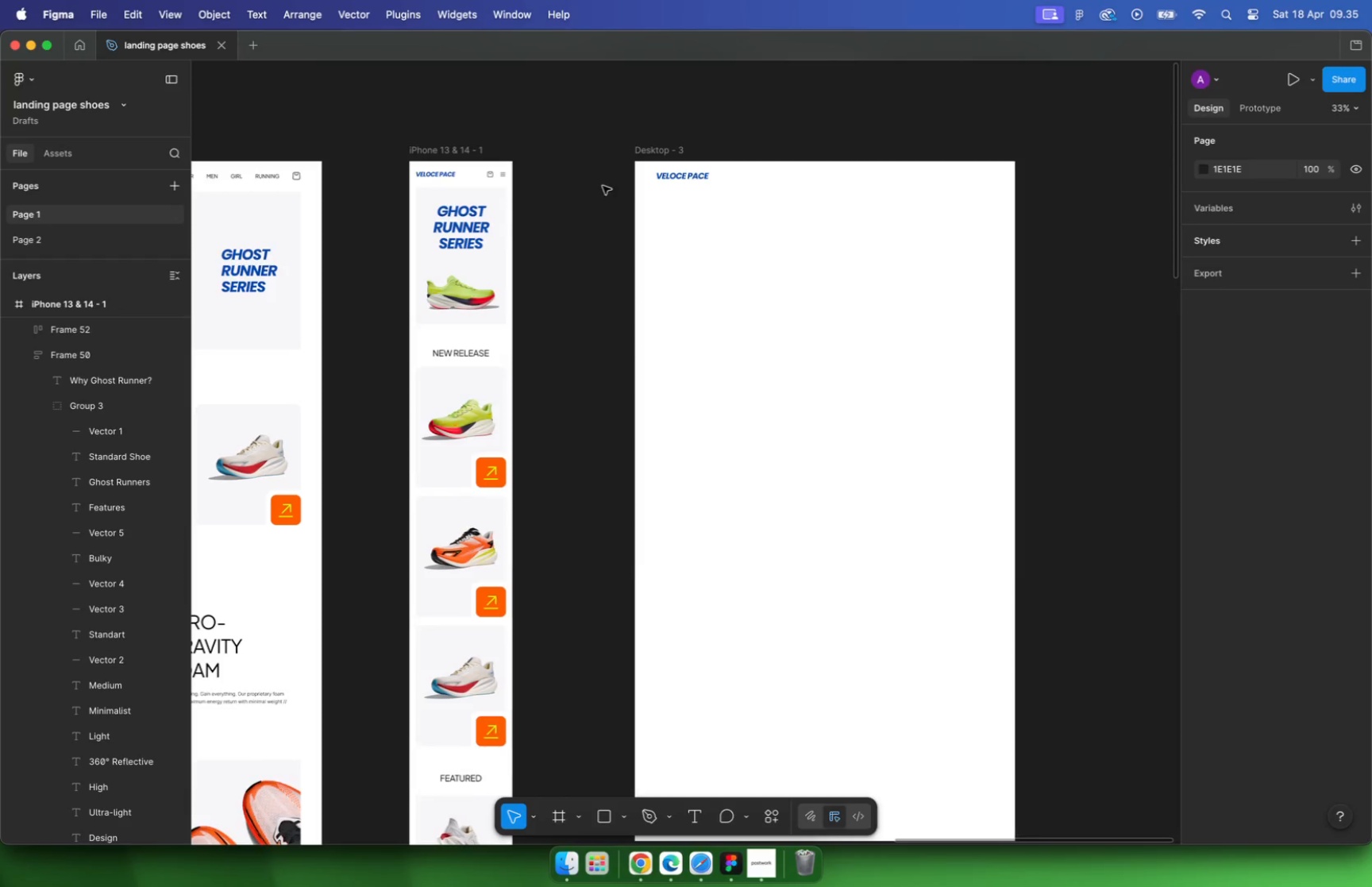 
left_click([730, 204])
 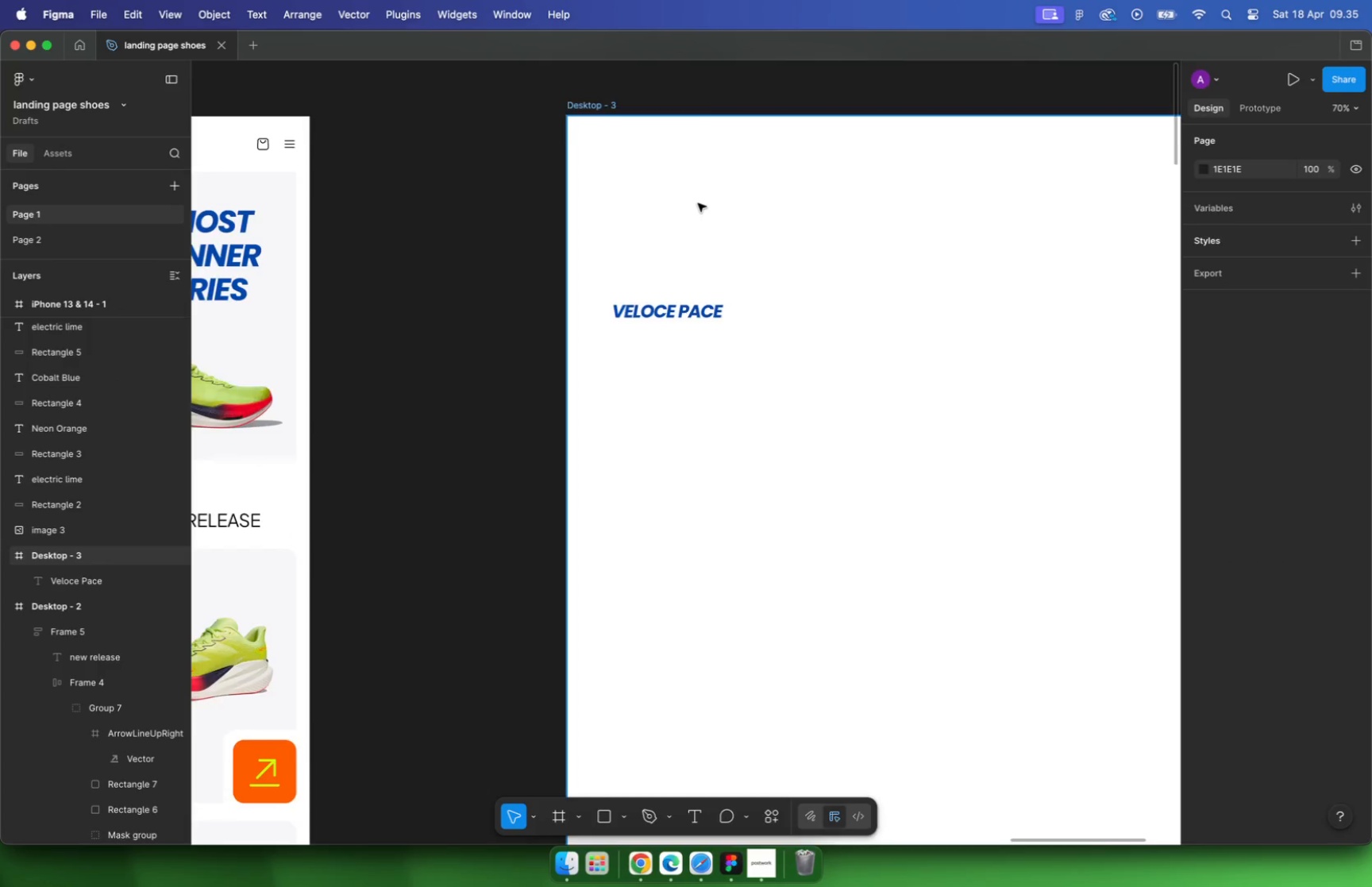 
hold_key(key=CommandLeft, duration=0.45)
scroll: coordinate [696, 202], scroll_direction: up, amount: 11.0
 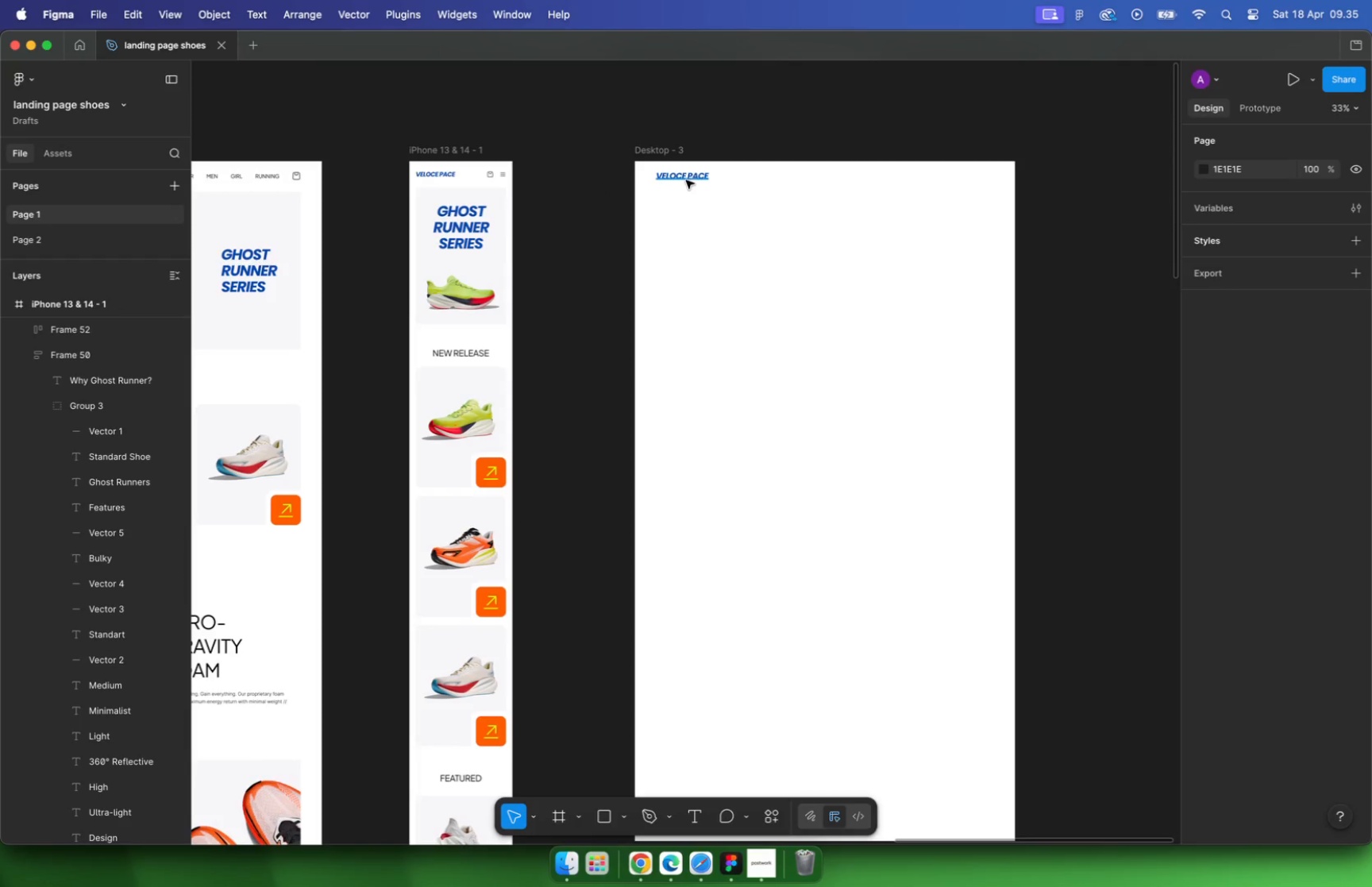 
hold_key(key=CommandLeft, duration=2.48)
scroll: coordinate [697, 204], scroll_direction: down, amount: 9.0
 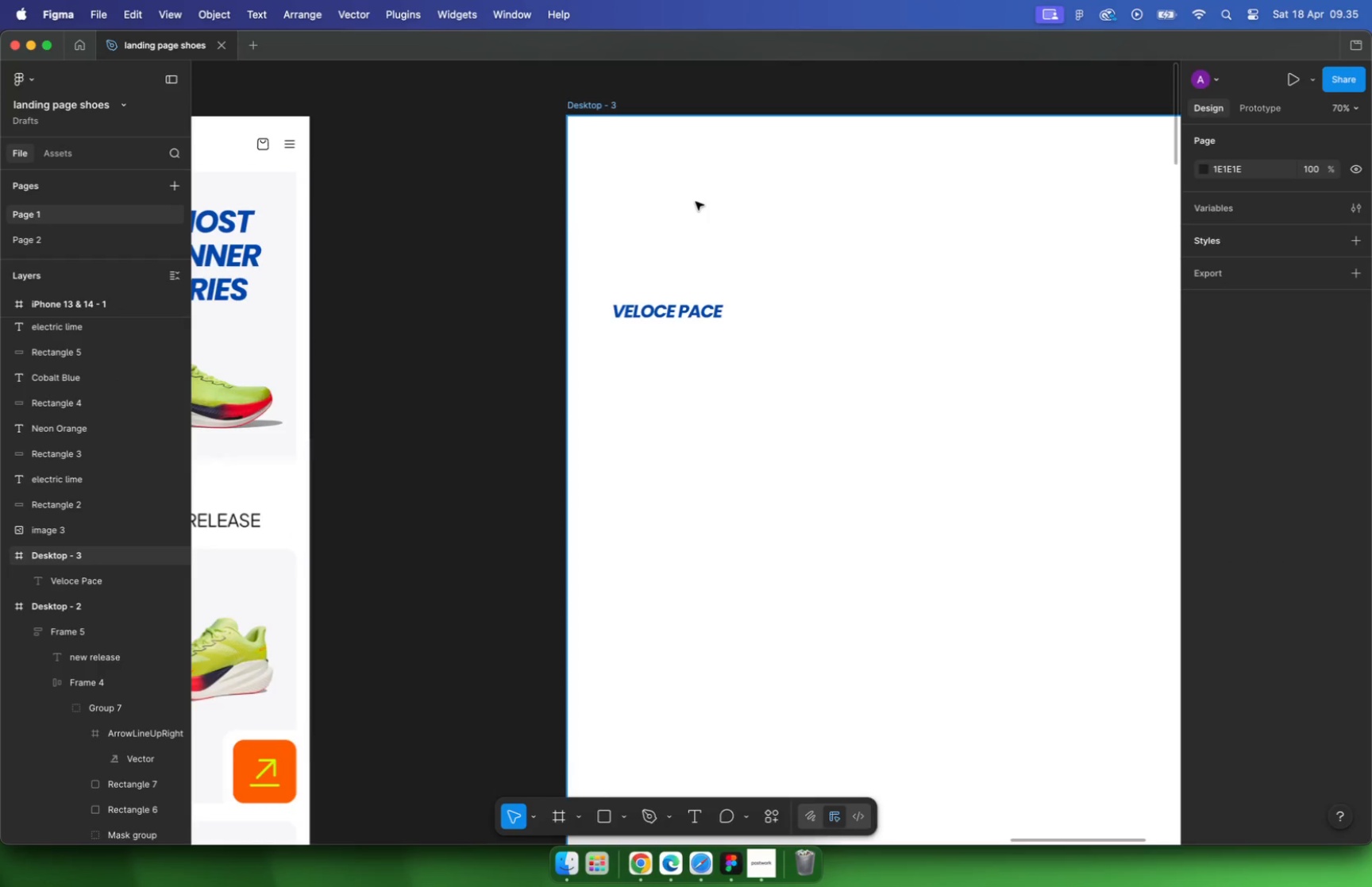 
hold_key(key=CommandLeft, duration=0.46)
scroll: coordinate [607, 191], scroll_direction: down, amount: 9.0
 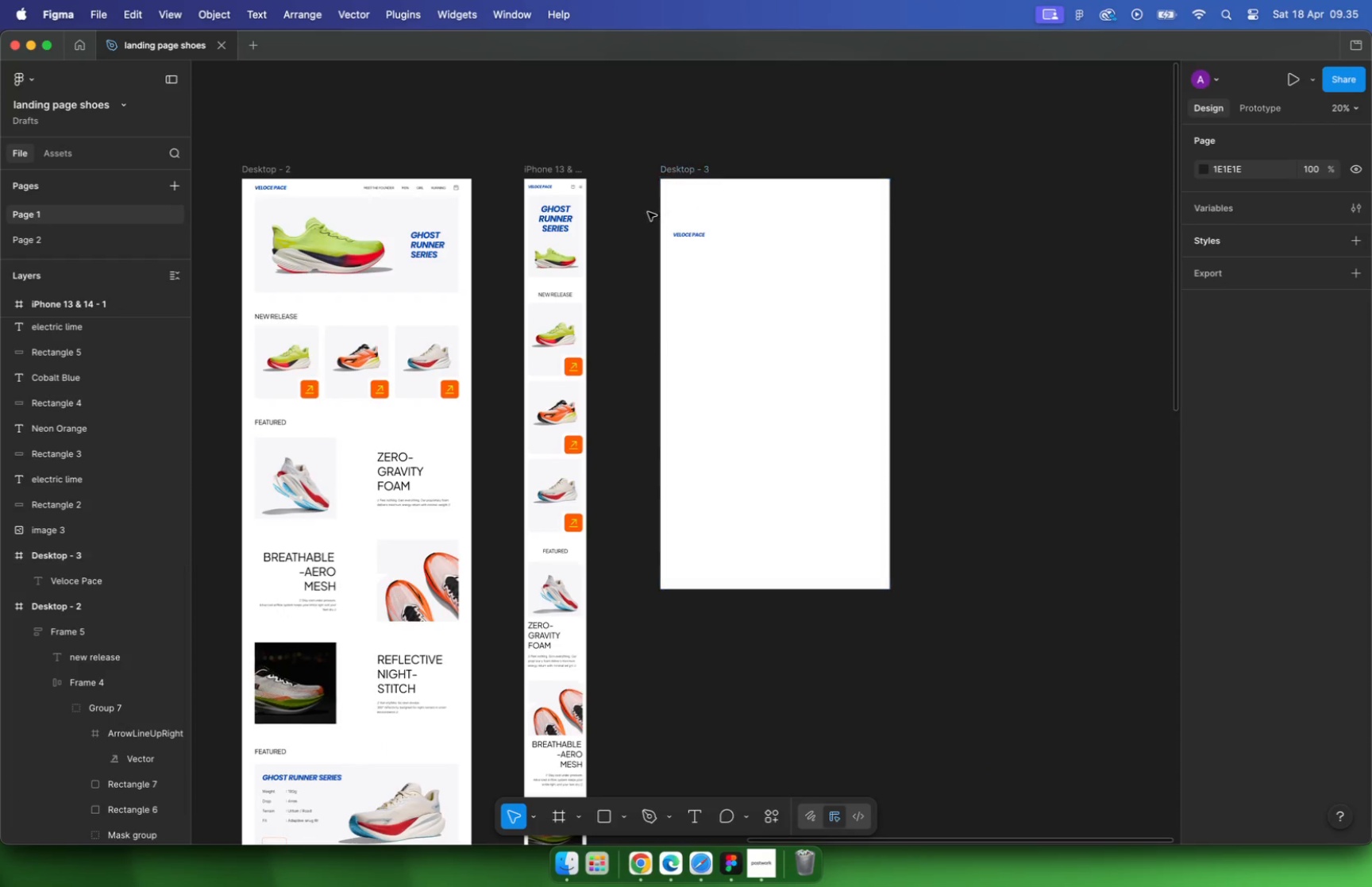 
left_click([545, 187])
 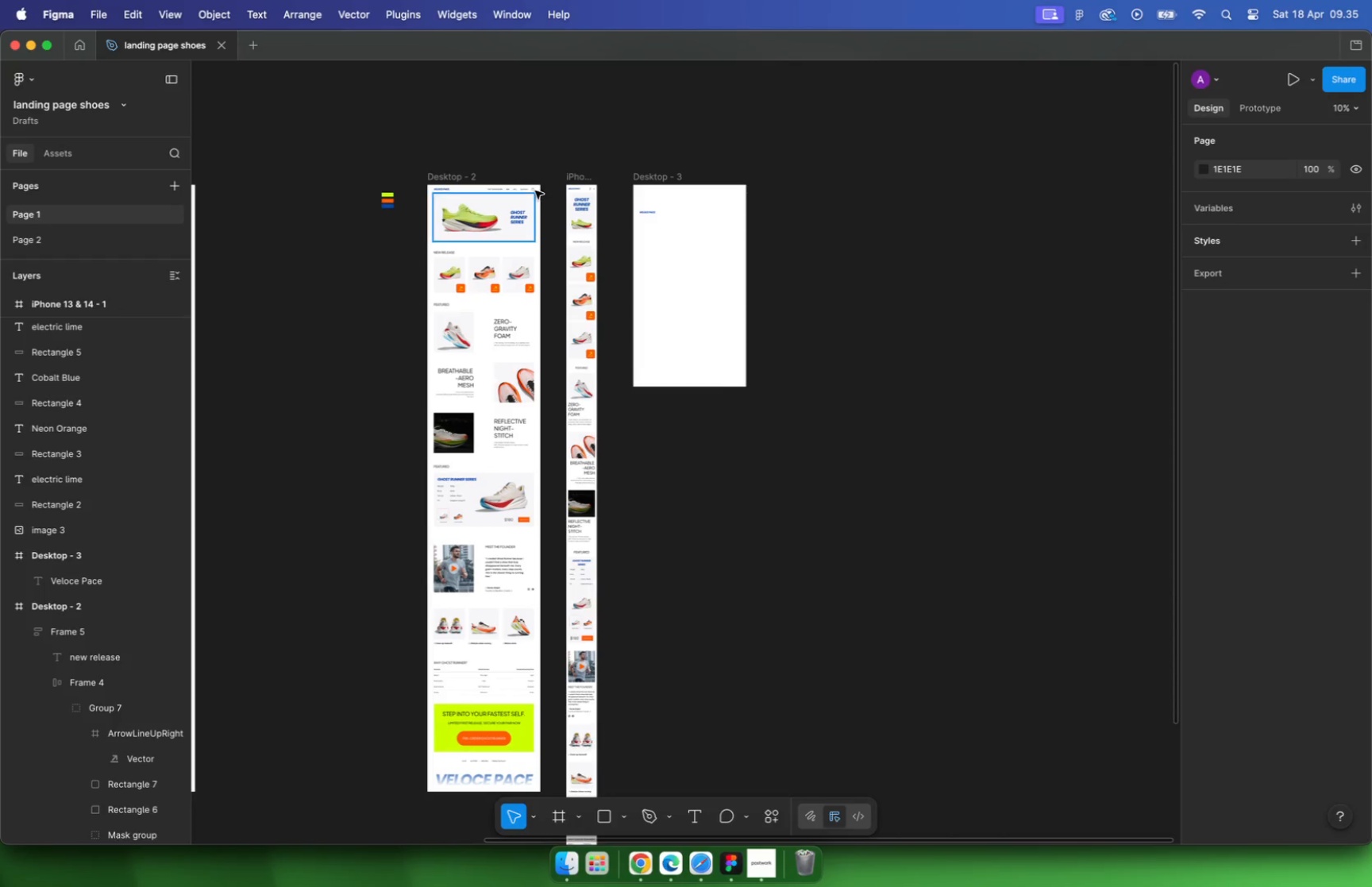 
hold_key(key=CommandLeft, duration=0.42)
scroll: coordinate [437, 190], scroll_direction: up, amount: 23.0
 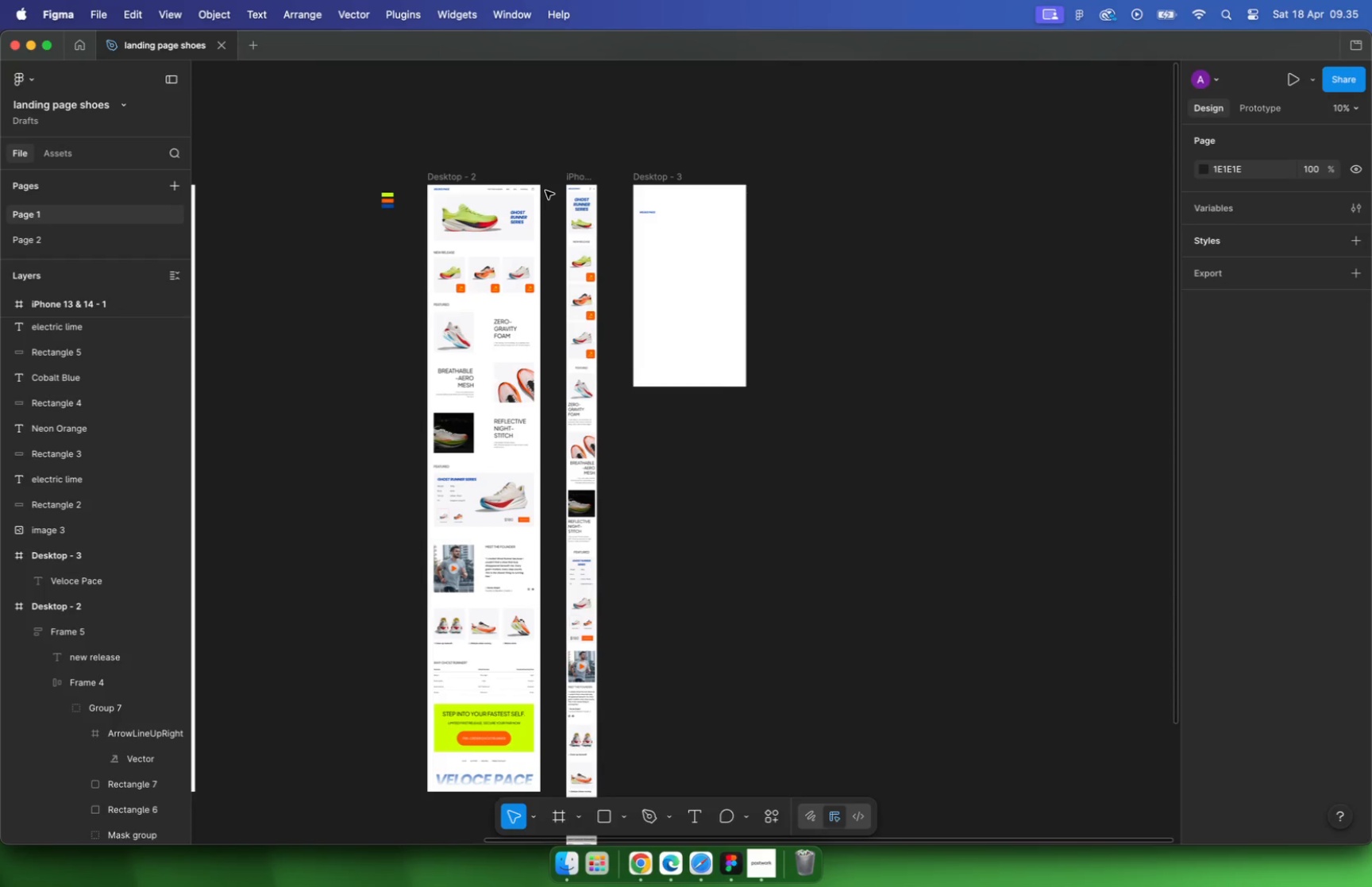 
left_click([443, 189])
 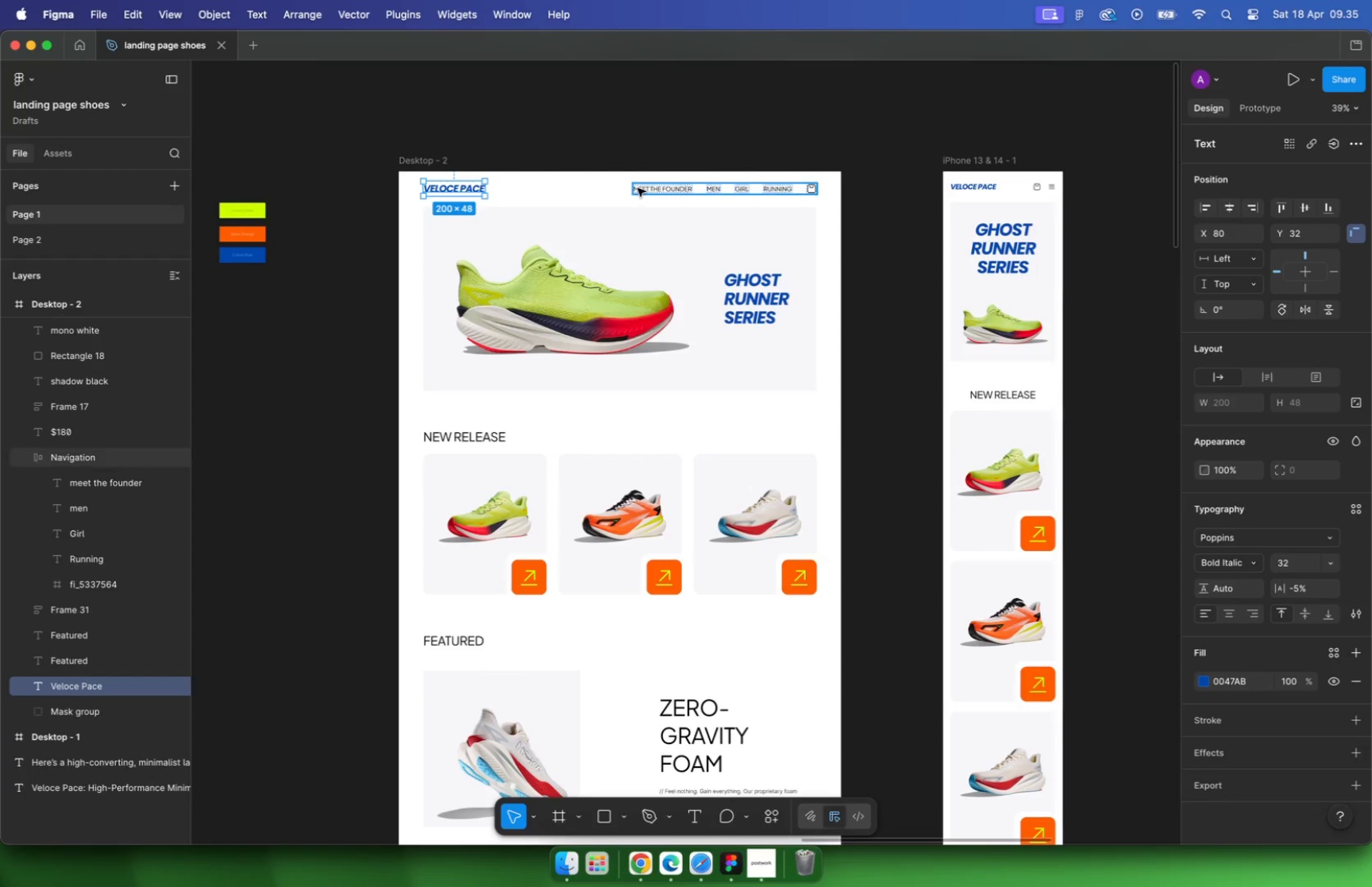 
hold_key(key=ShiftLeft, duration=0.44)
left_click([638, 188])
 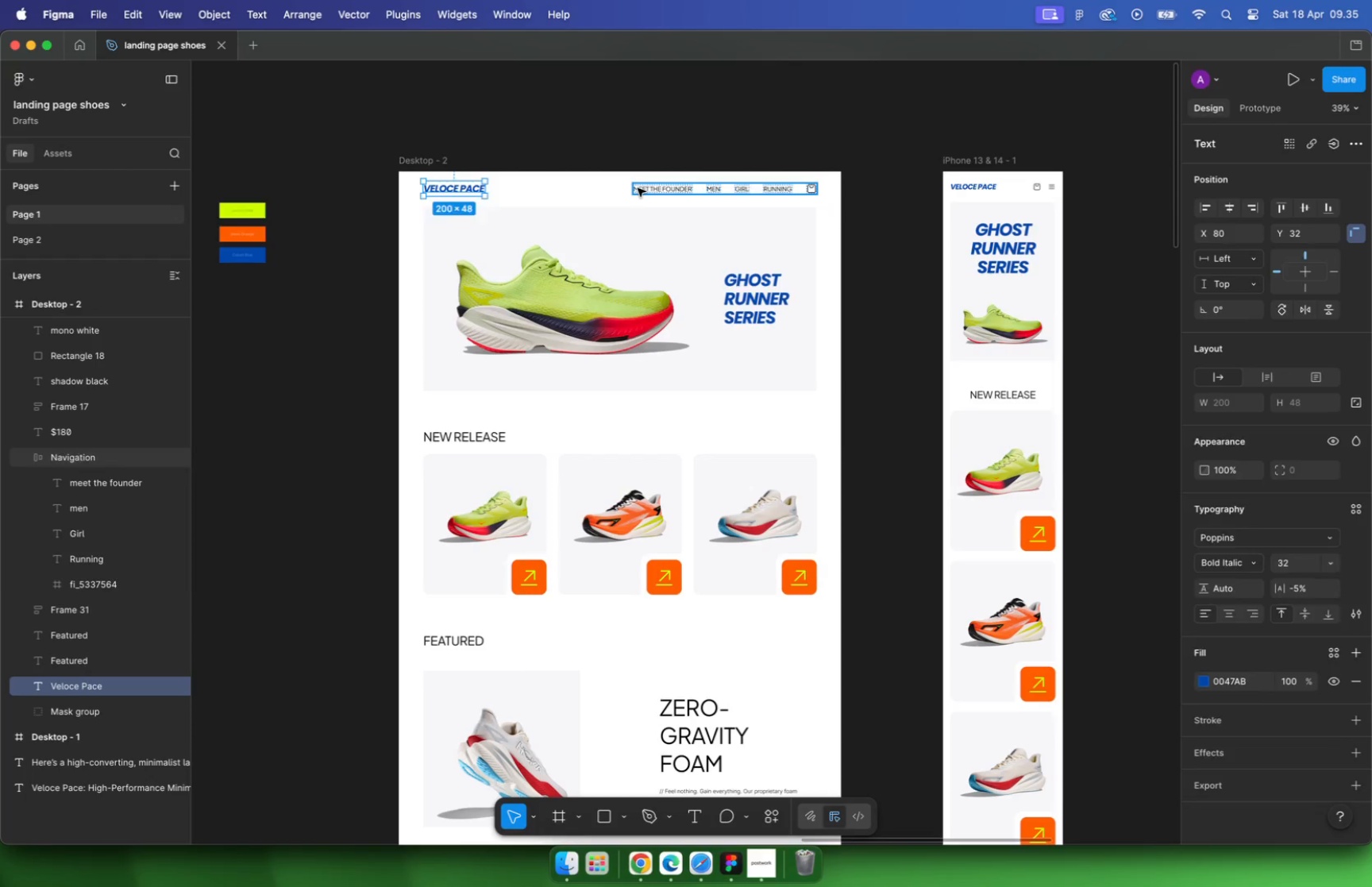 
key(Shift+A)
 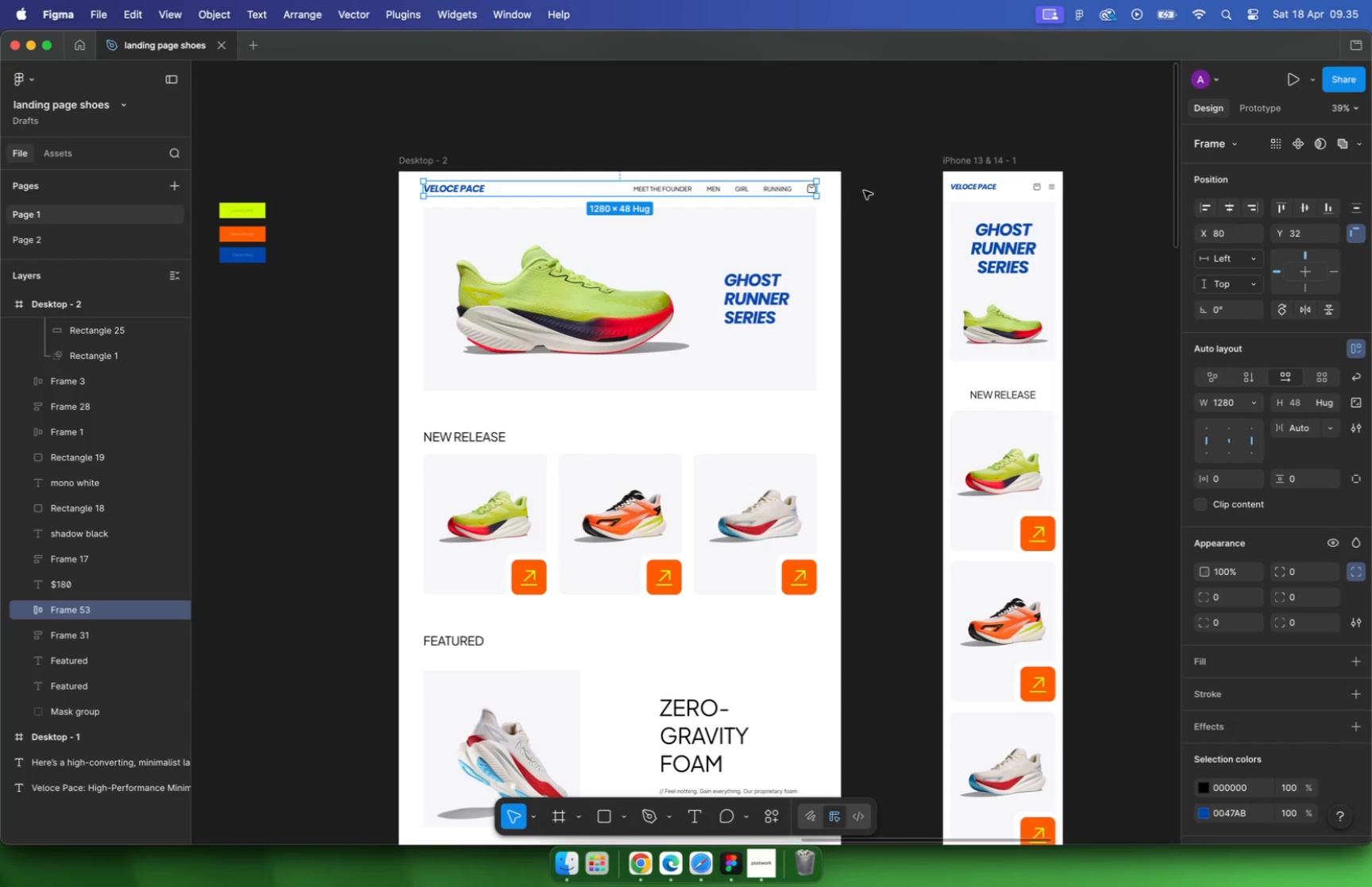 
left_click([863, 191])
 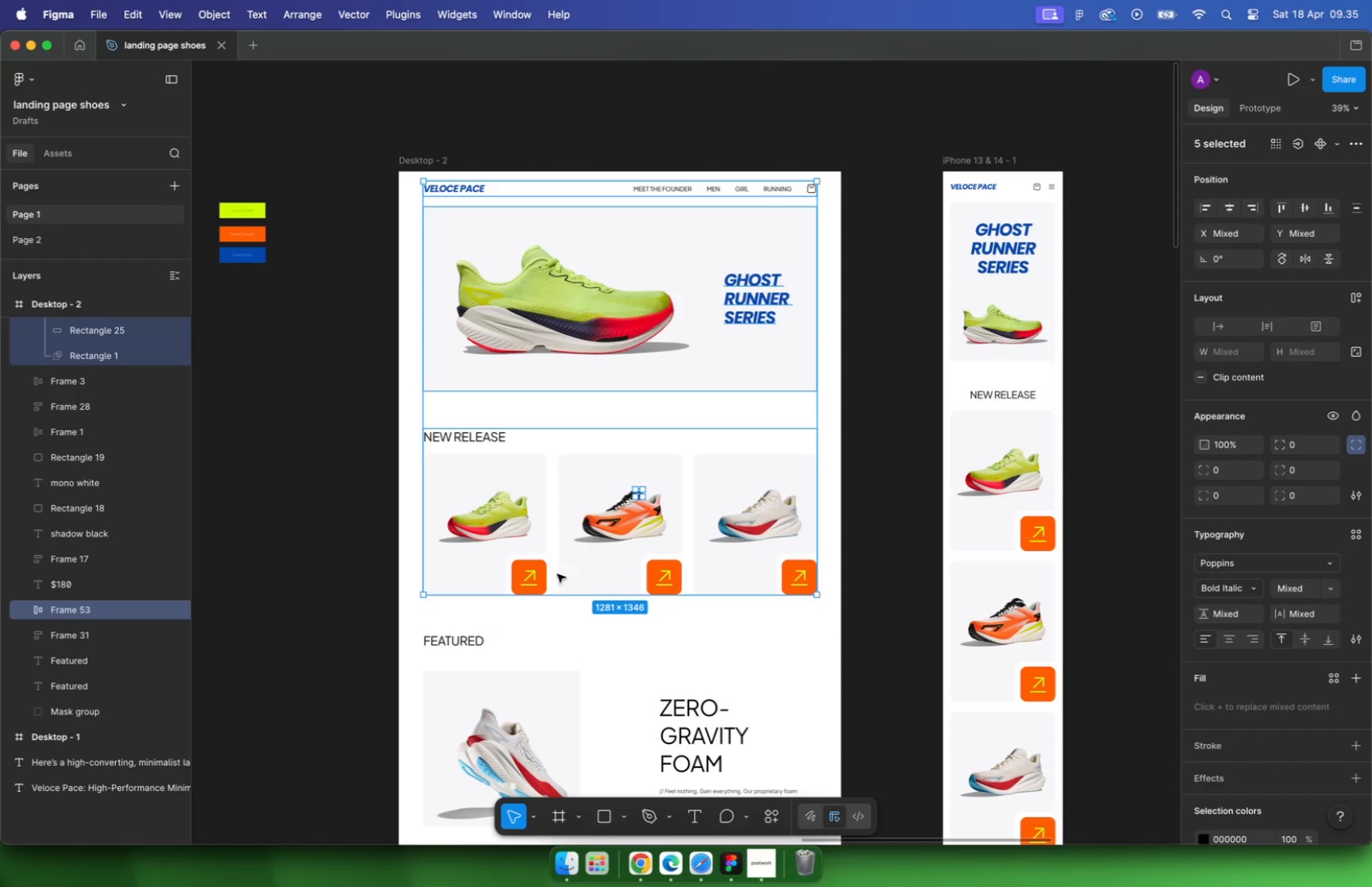 
left_click_drag(start_coordinate=[858, 180], to_coordinate=[488, 642])
 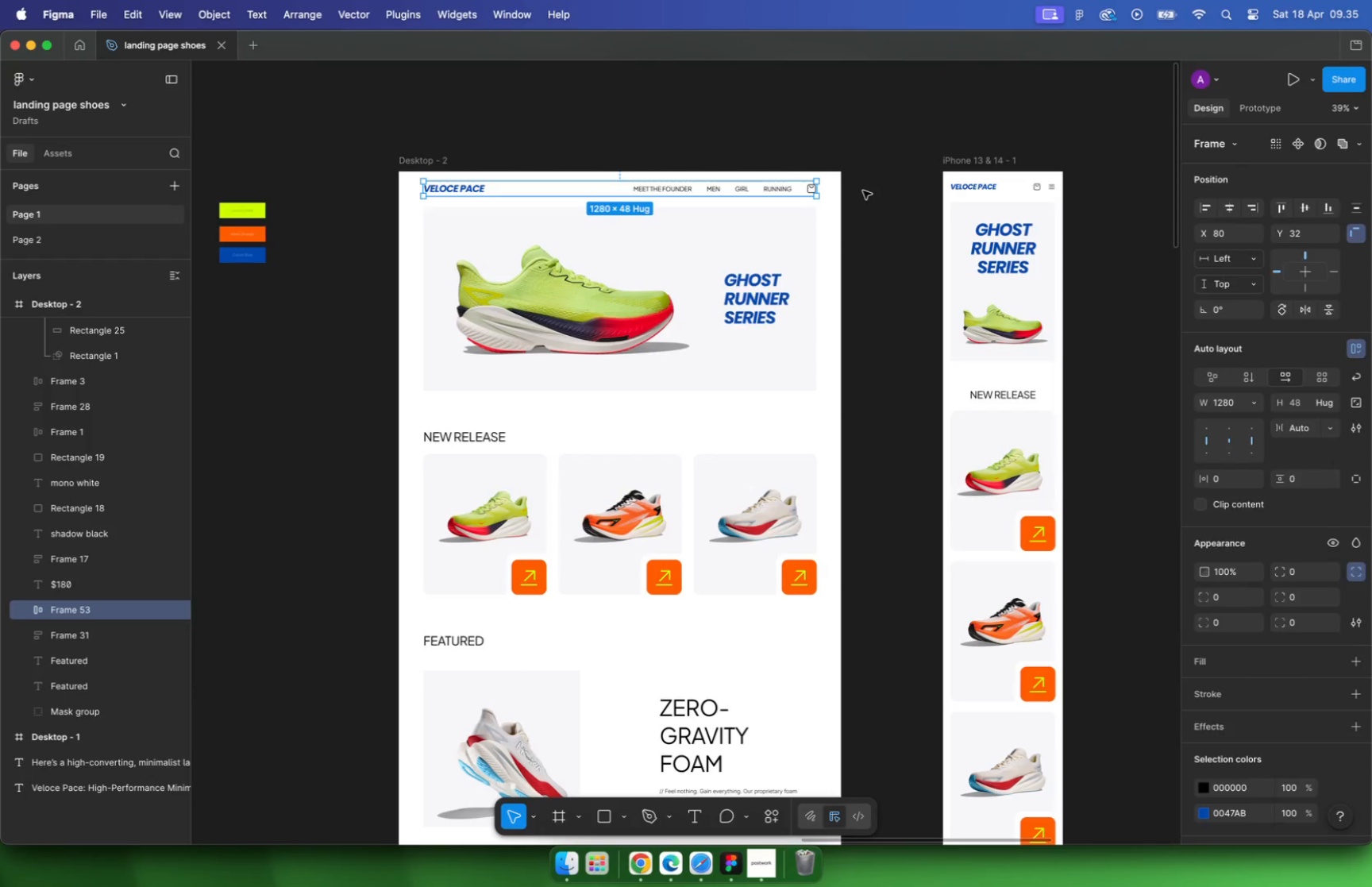 
left_click([827, 396])
 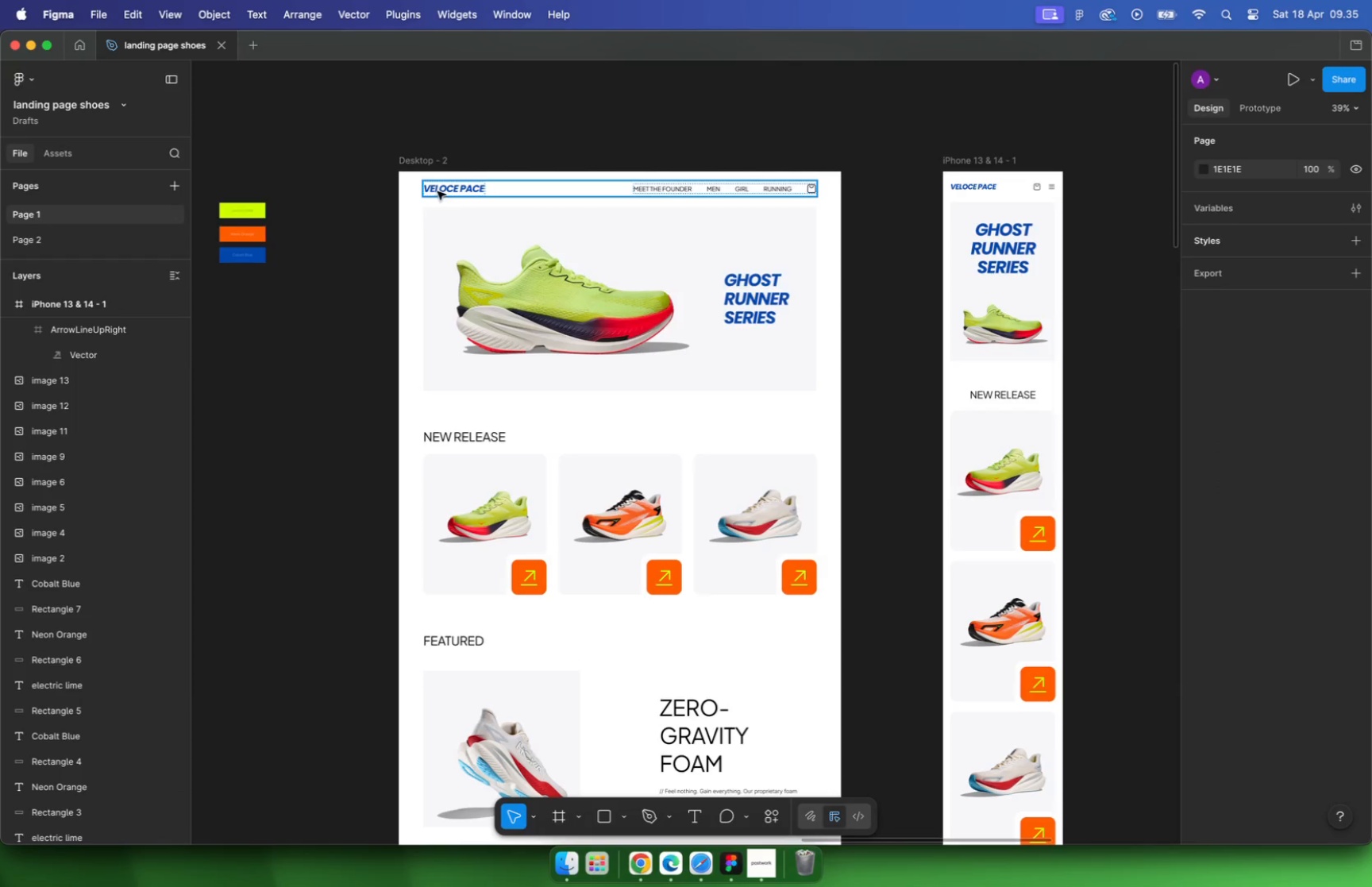 
left_click([437, 190])
 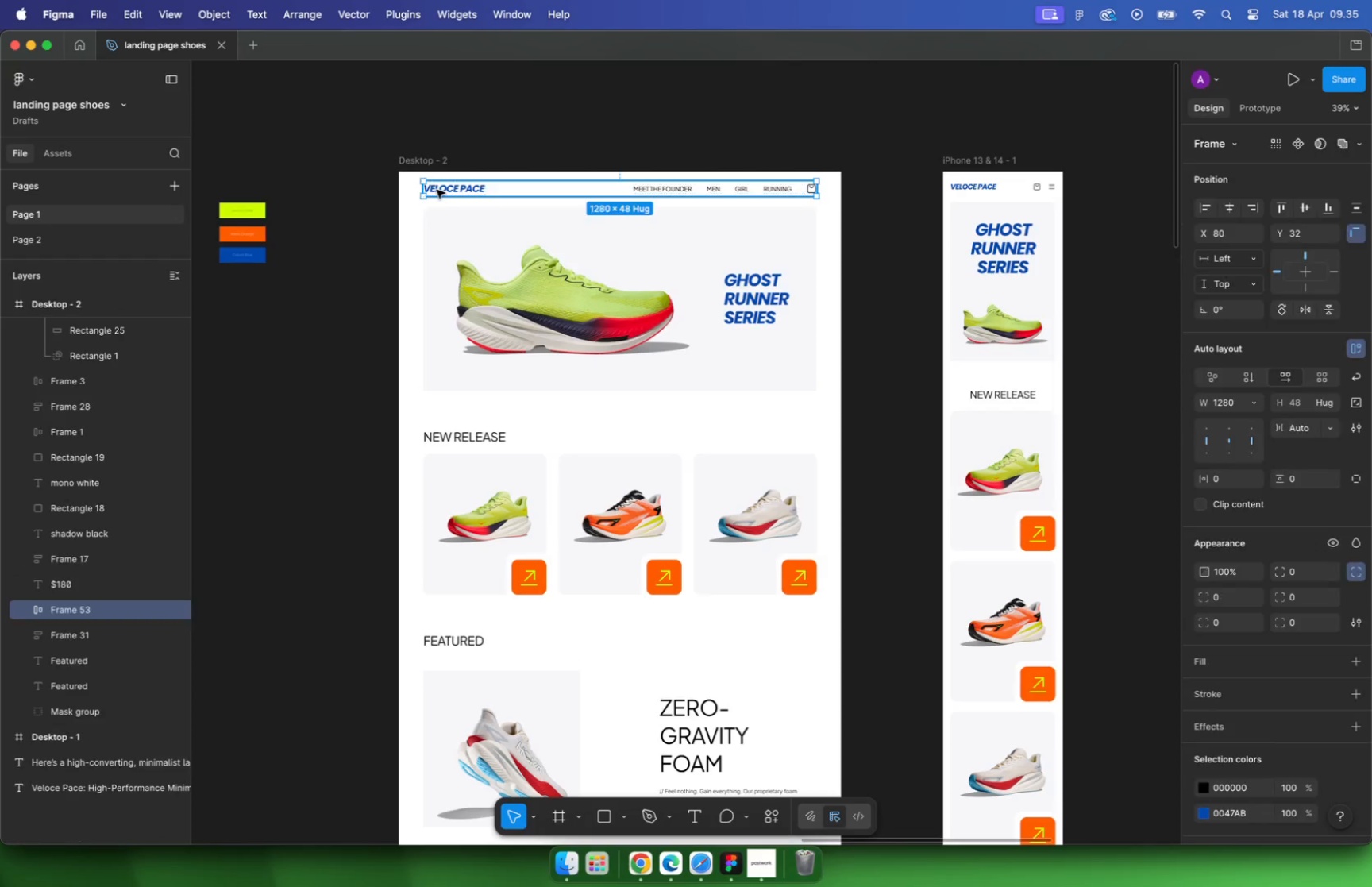 
key(Shift+ShiftLeft)
 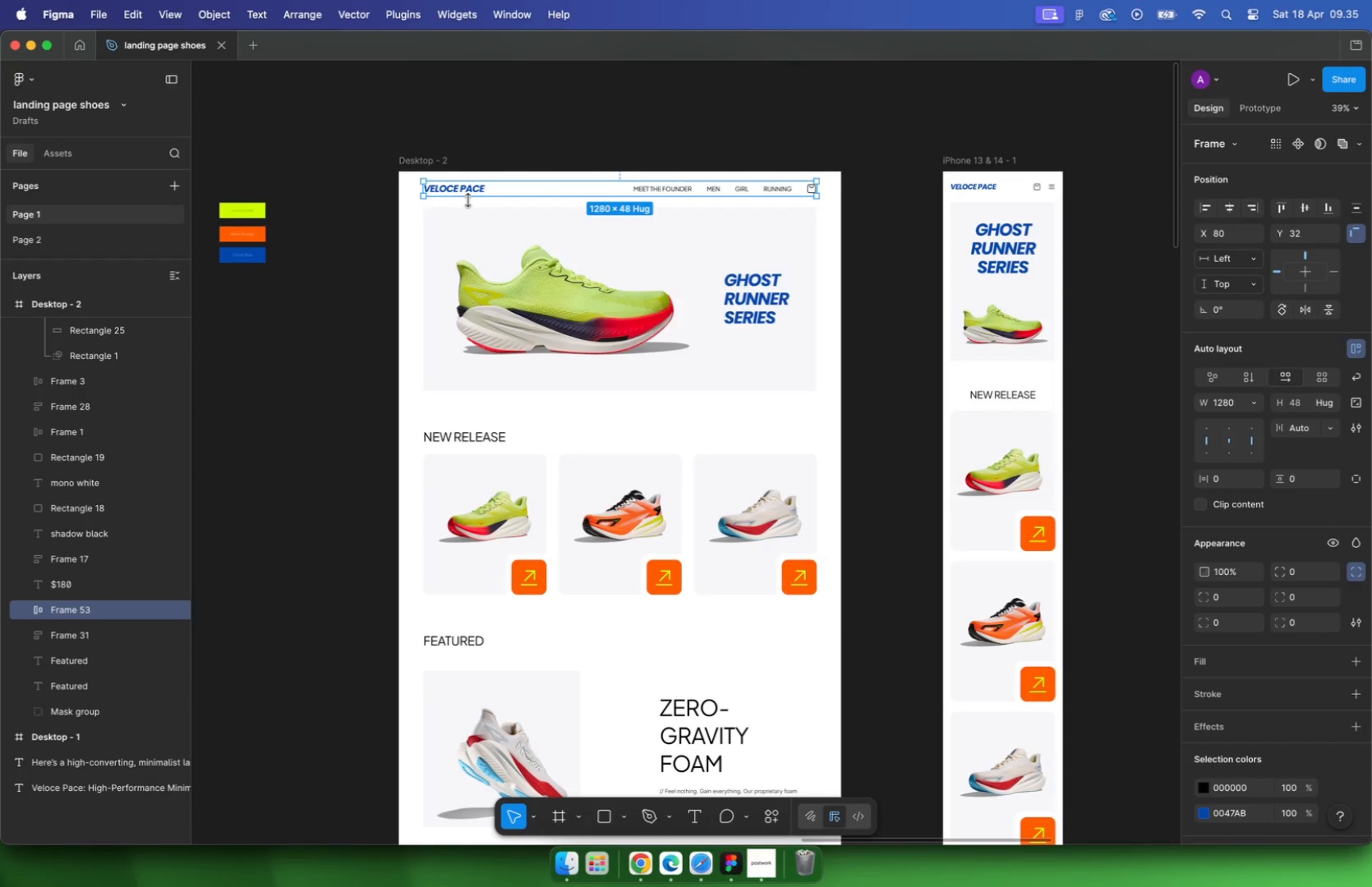 
key(Meta+A)
 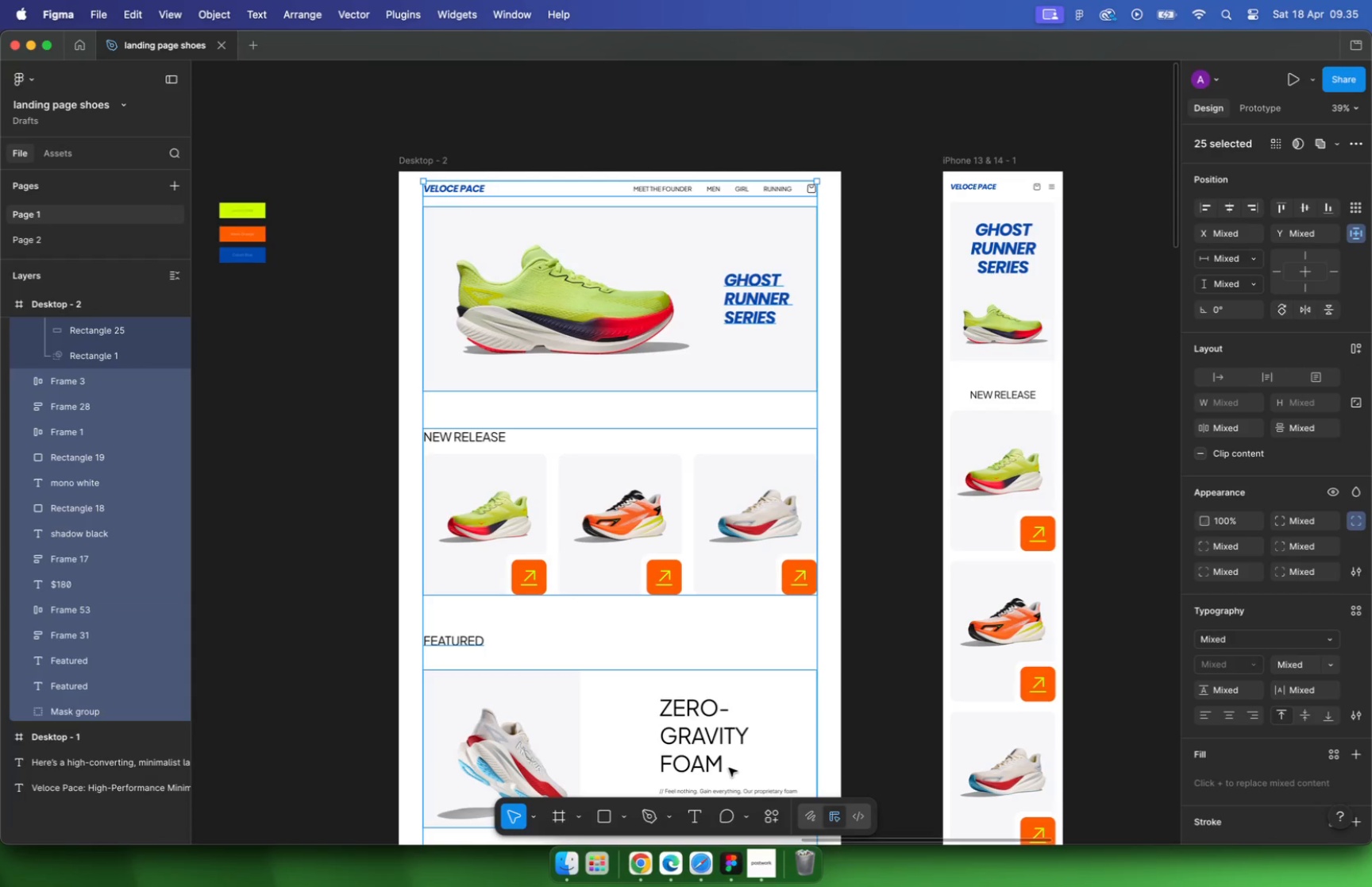 
mouse_move([796, 812])
 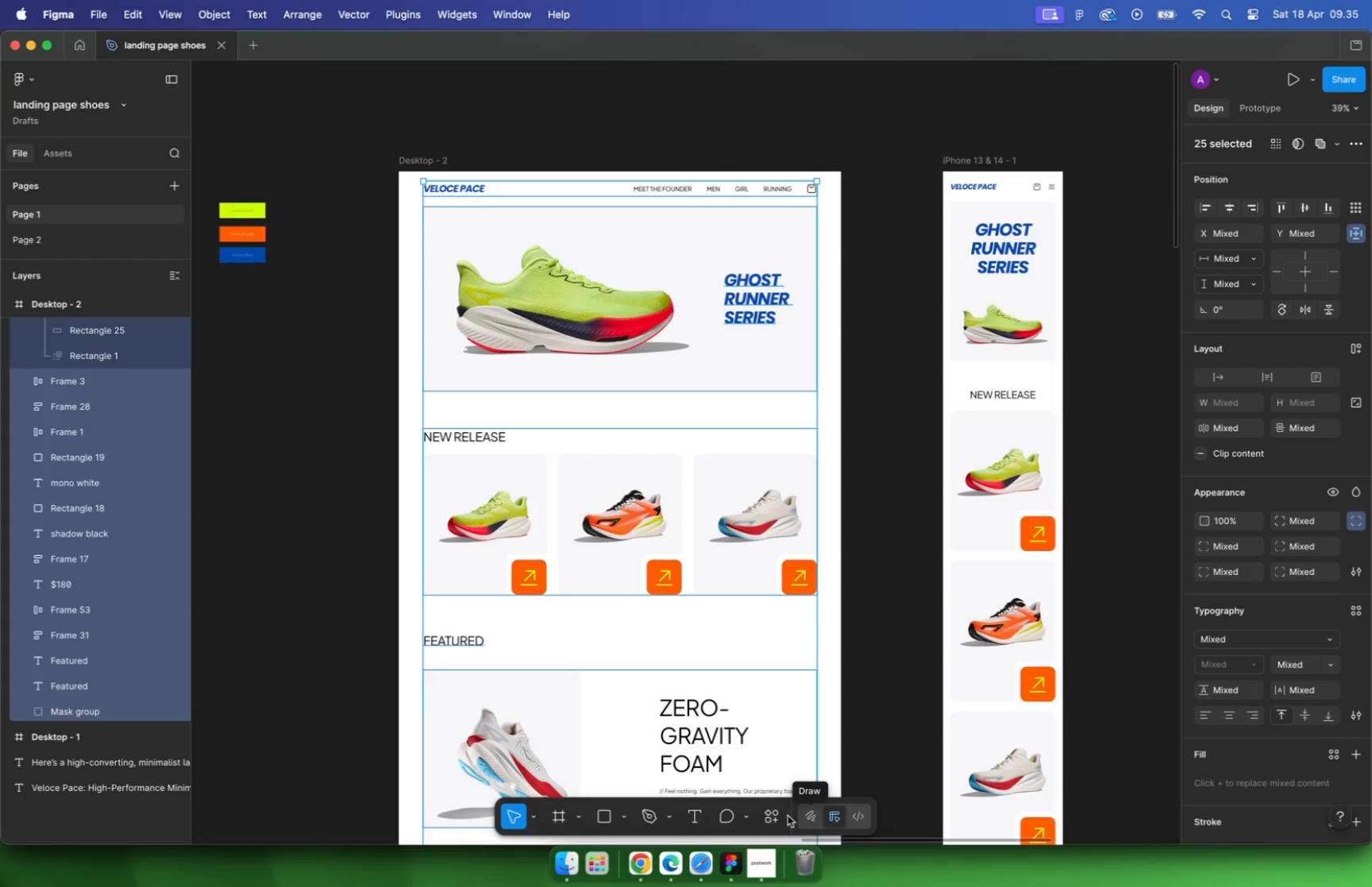 
left_click([772, 816])
 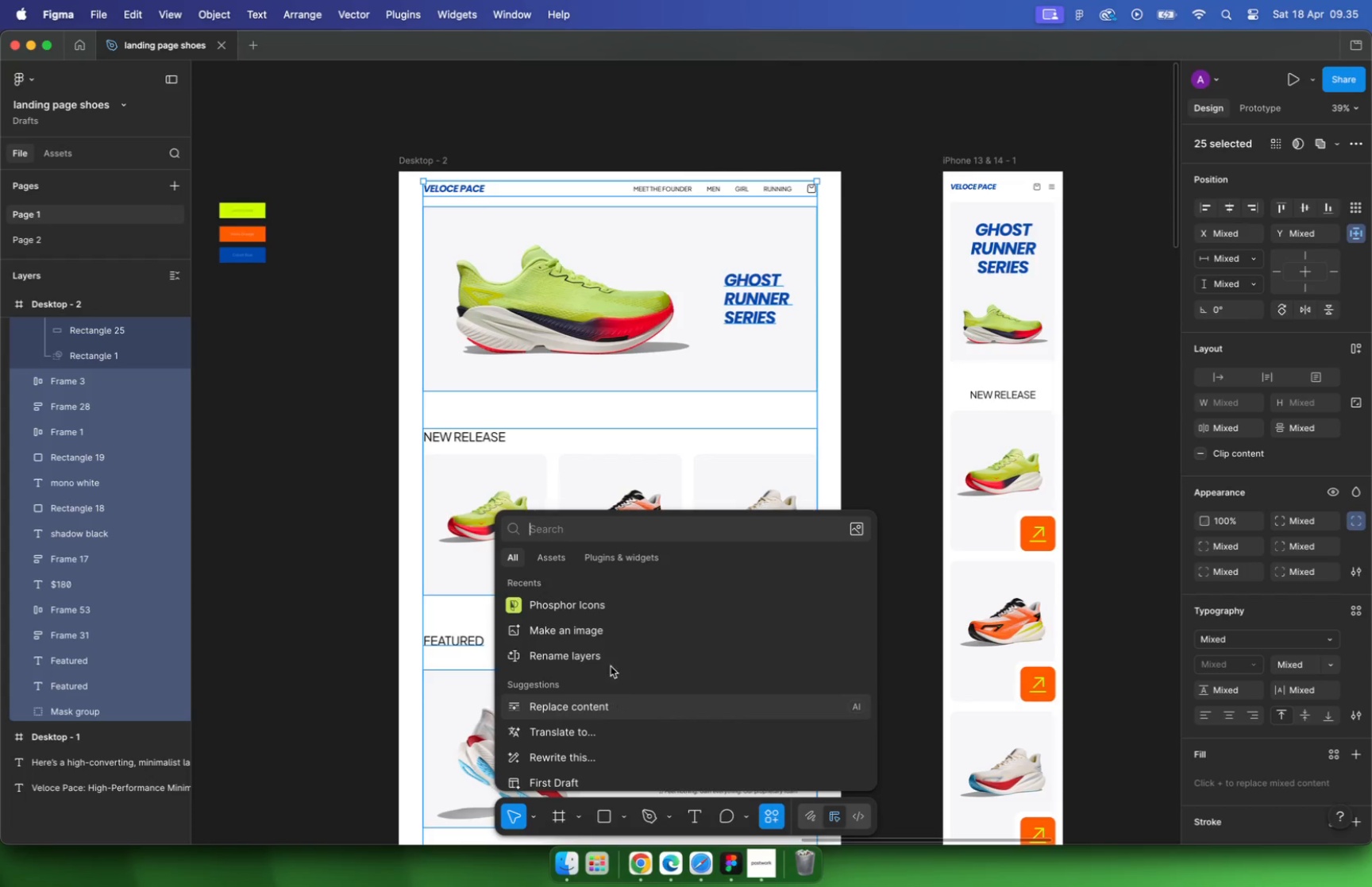 
left_click([610, 649])
 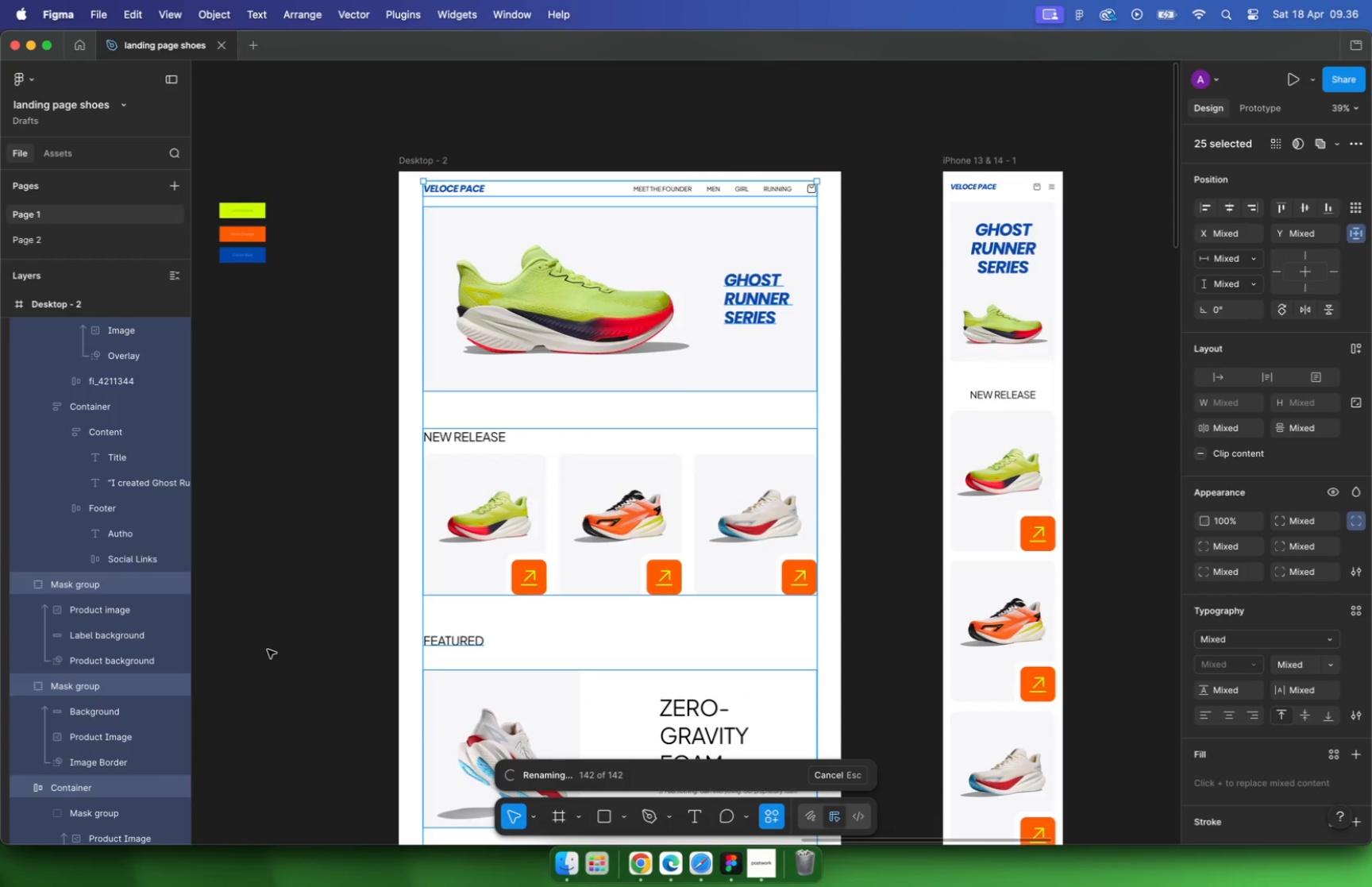 
wait(24.76)
 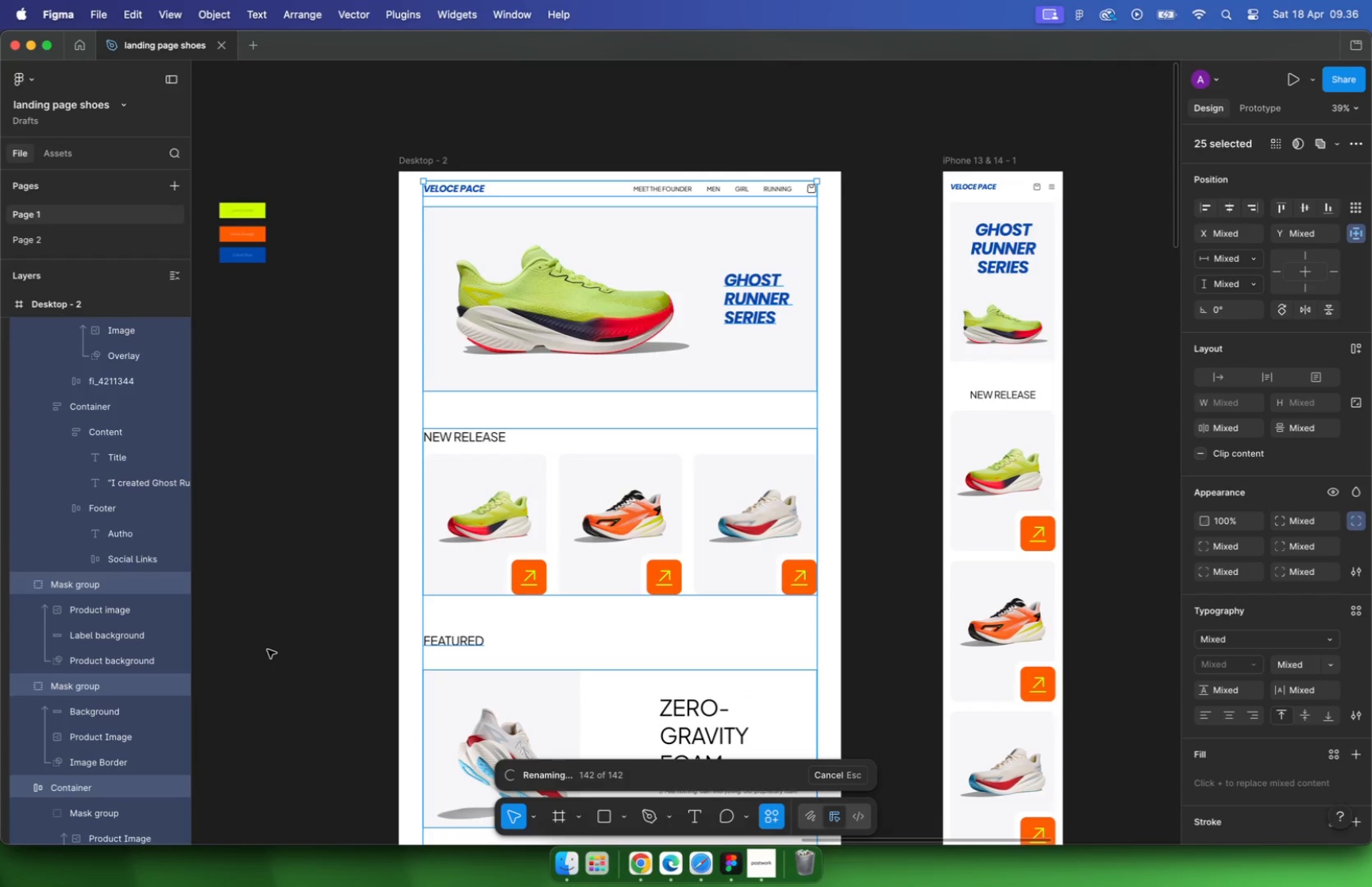 
scroll: coordinate [138, 545], scroll_direction: up, amount: 30.0
 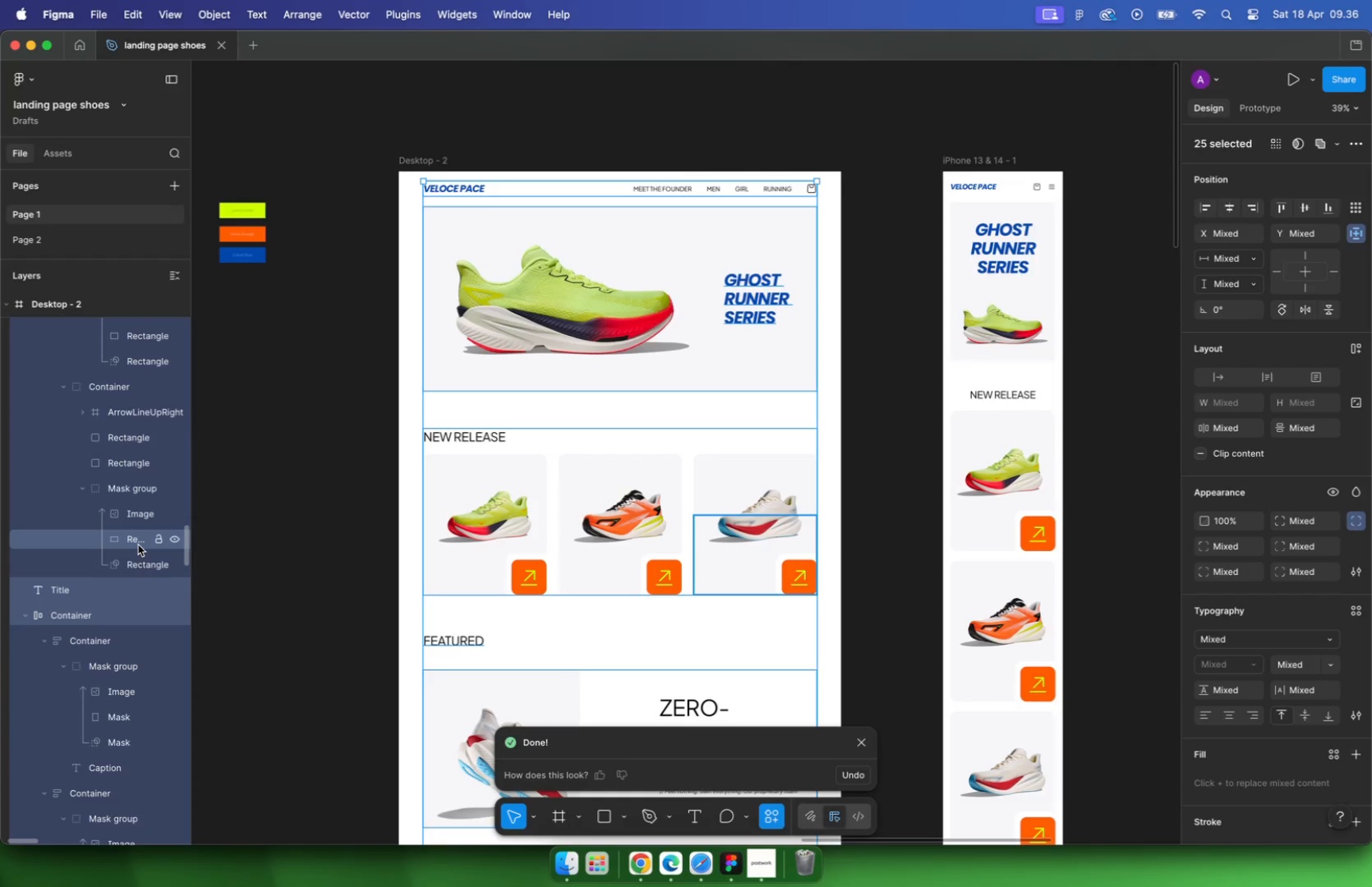 
double_click([561, 357])
 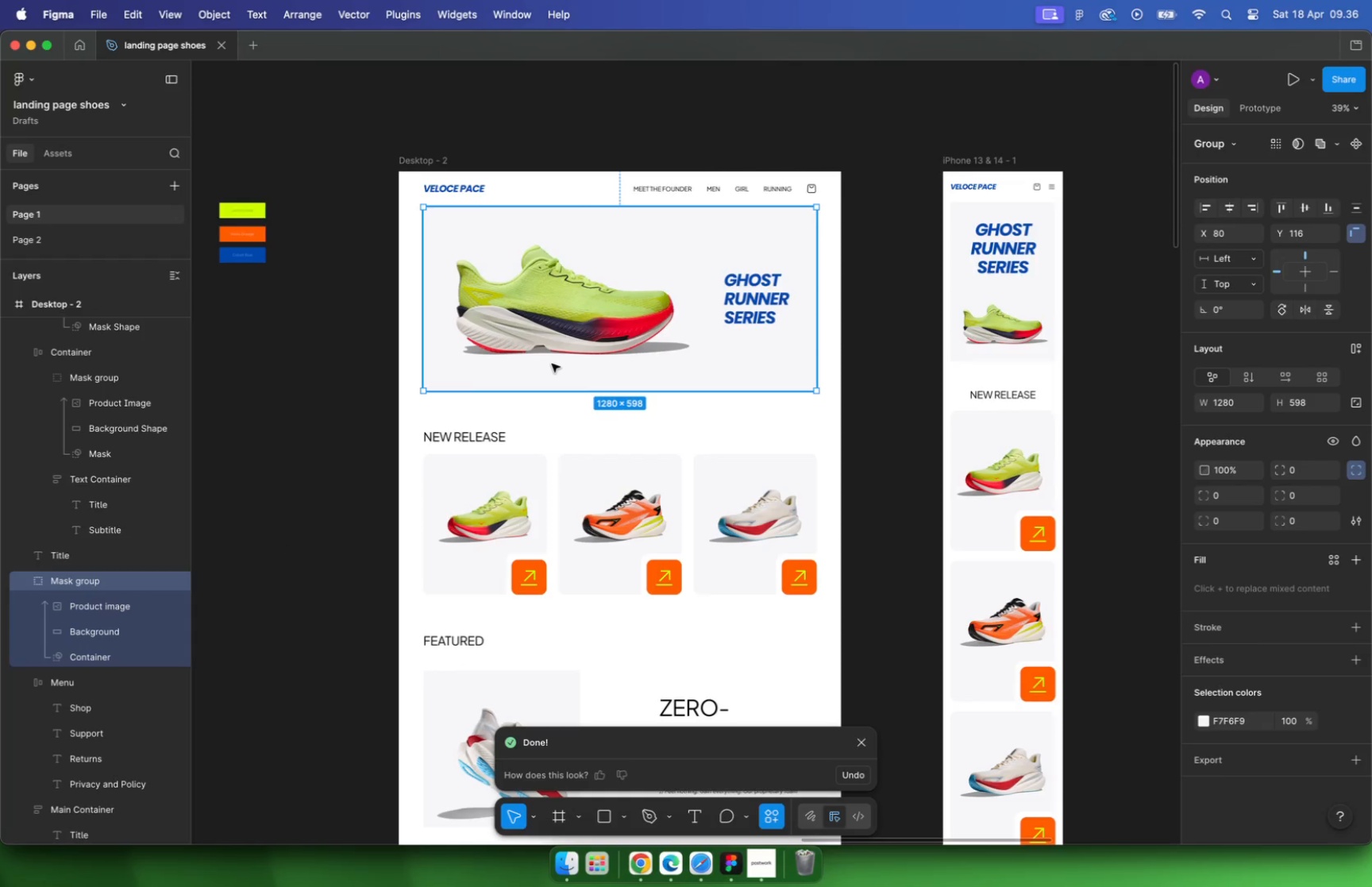 
double_click([76, 578])
 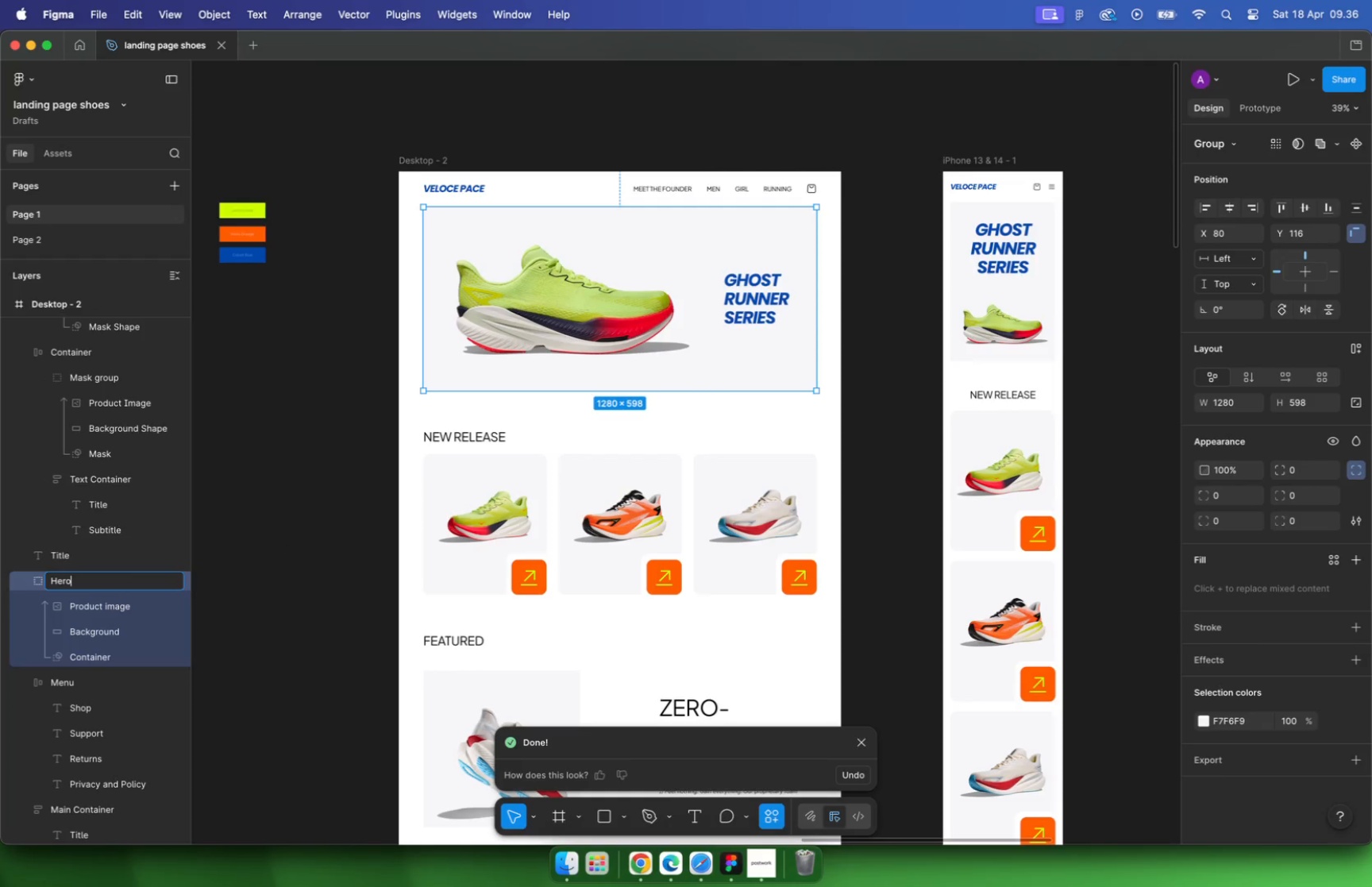 
type(Hero)
 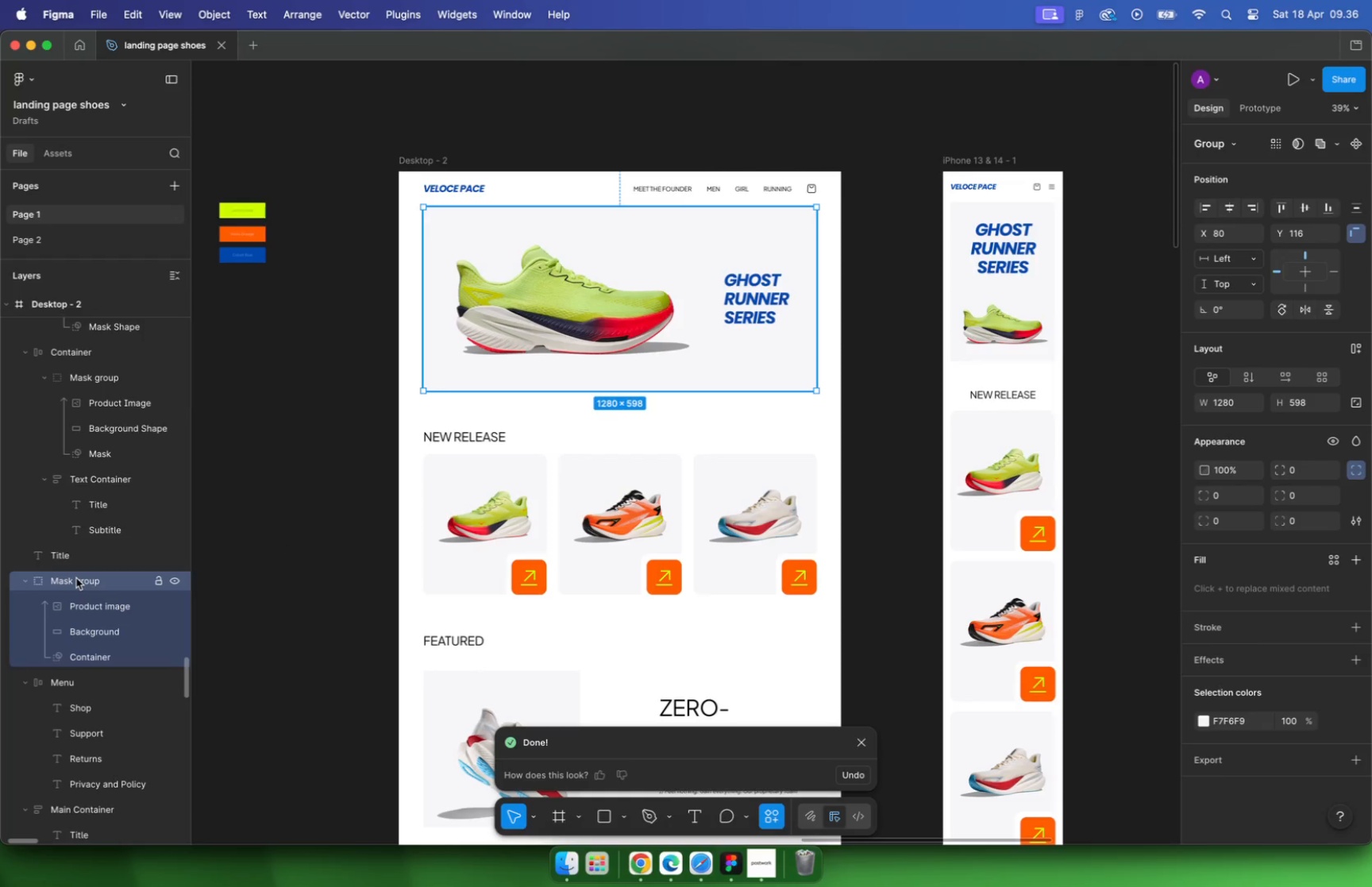 
key(Enter)
 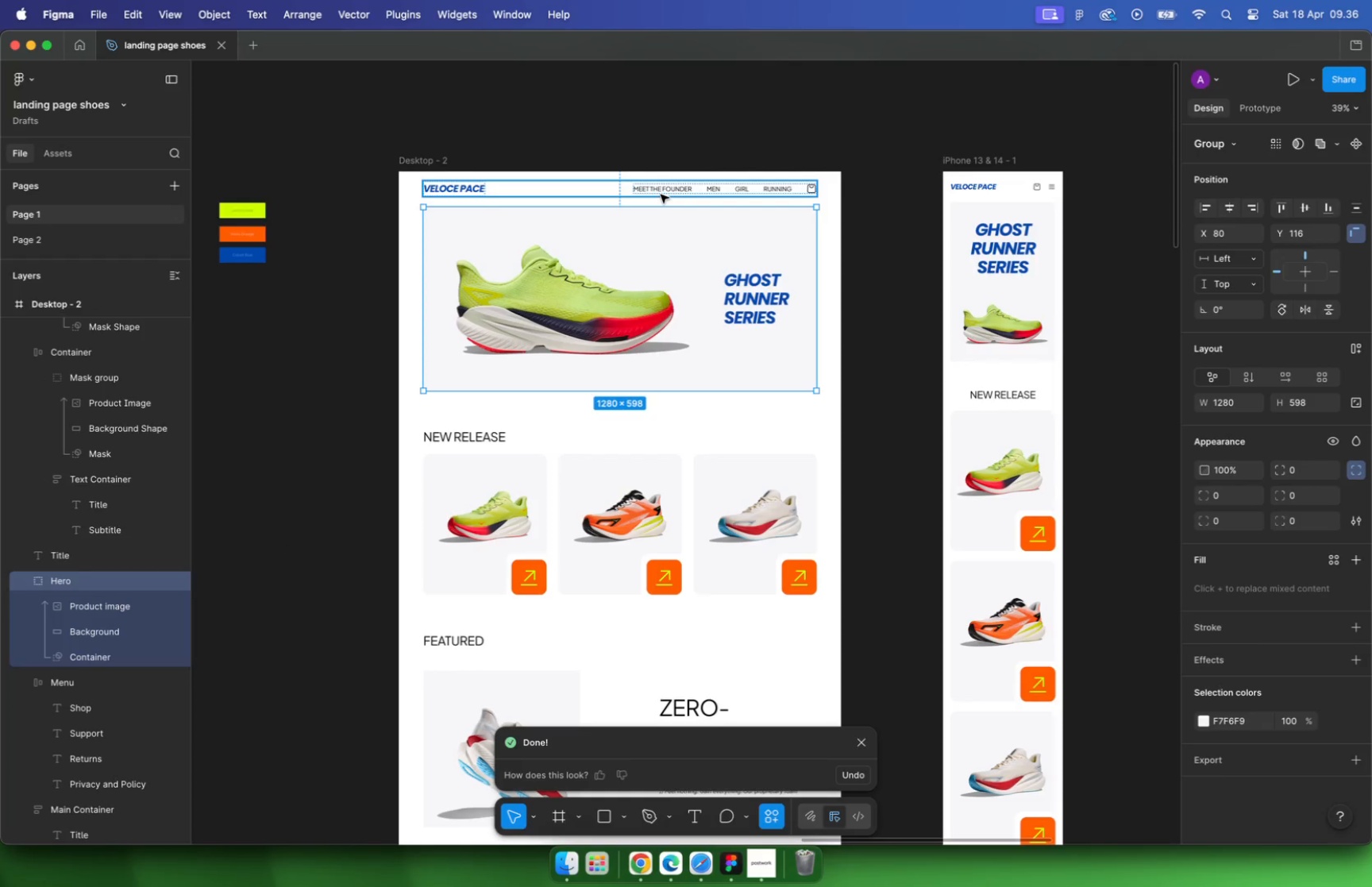 
left_click([661, 187])
 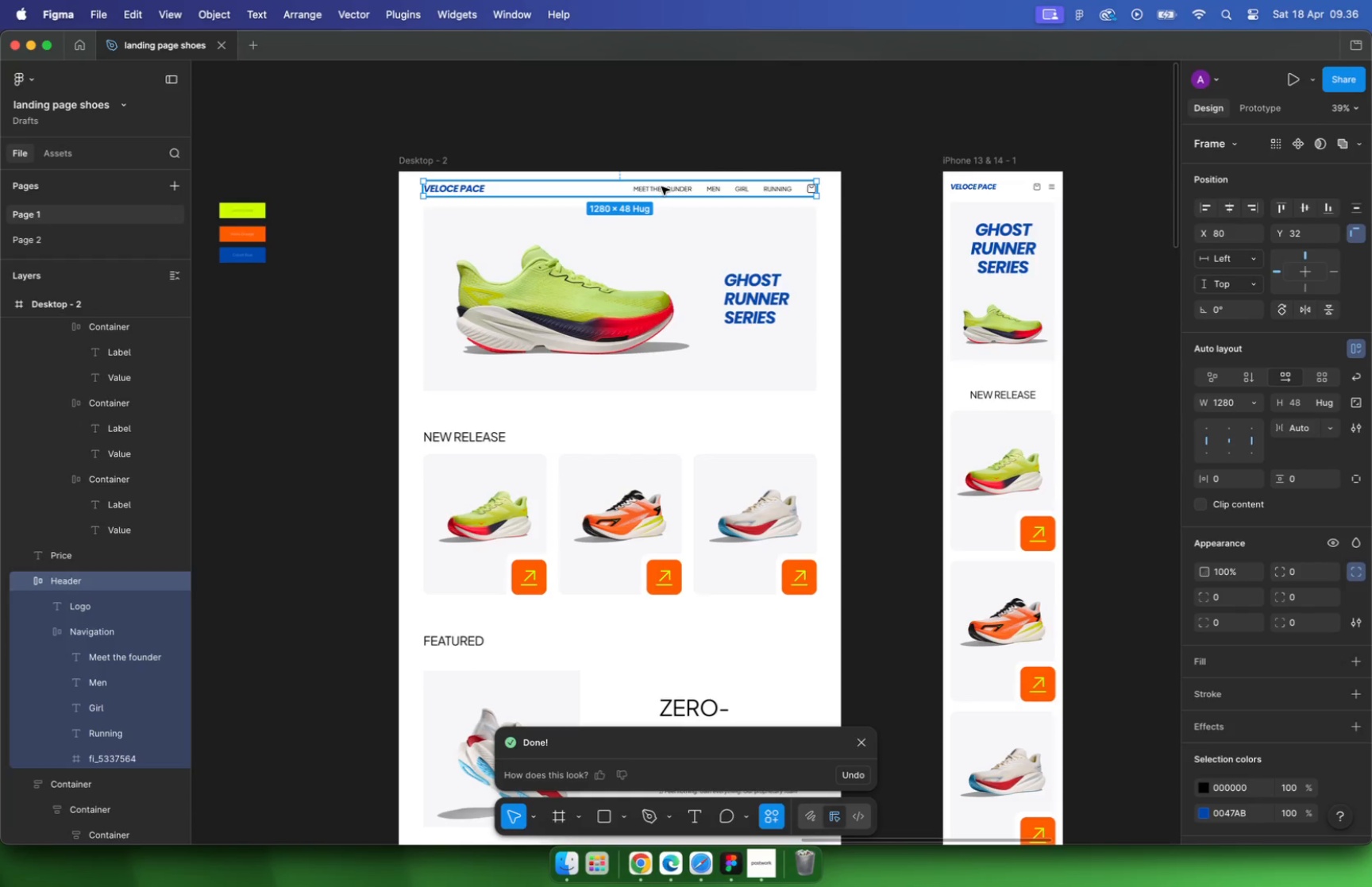 
scroll: coordinate [661, 266], scroll_direction: down, amount: 3.0
 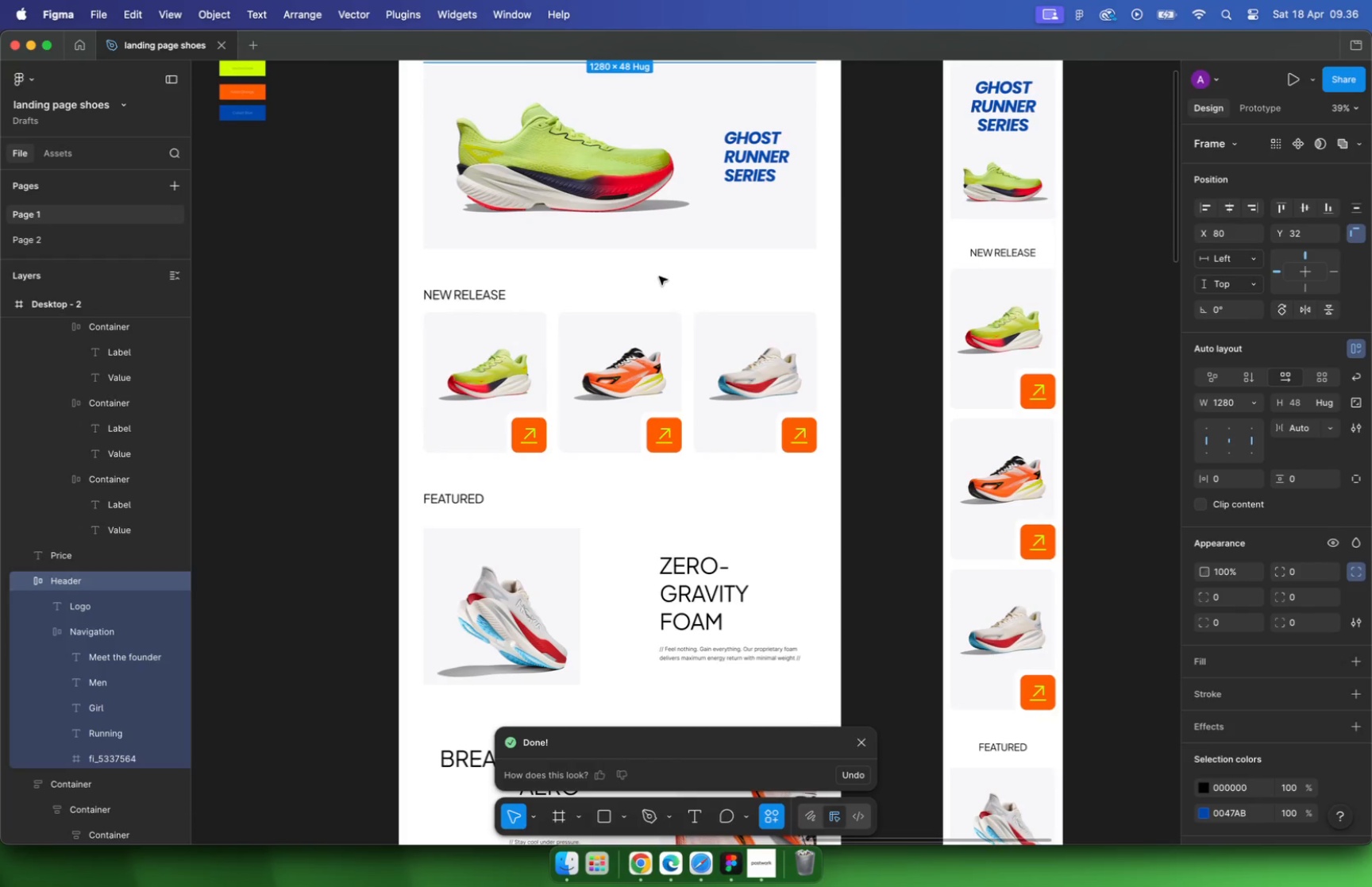 
left_click([537, 314])
 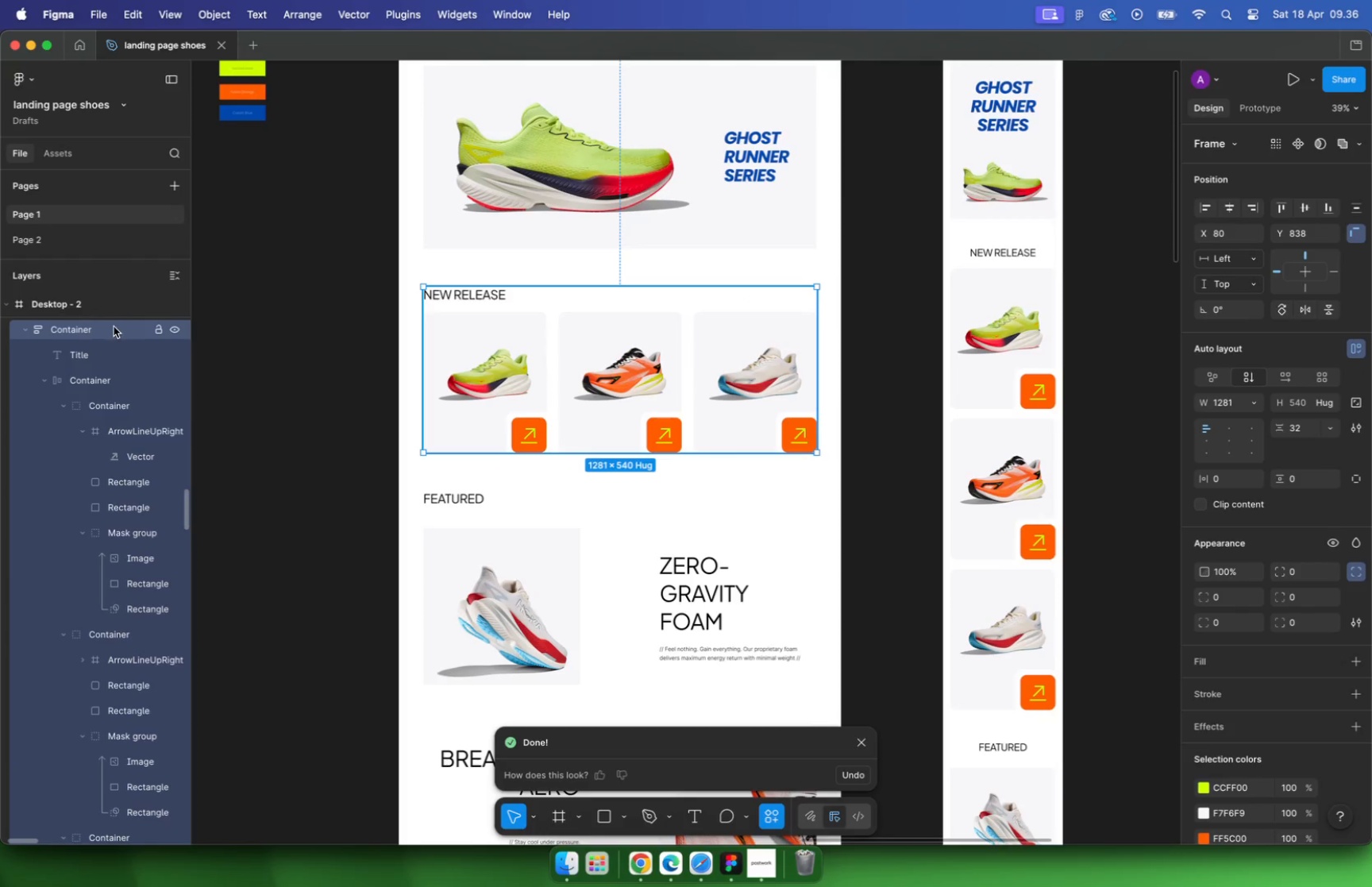 
double_click([89, 330])
 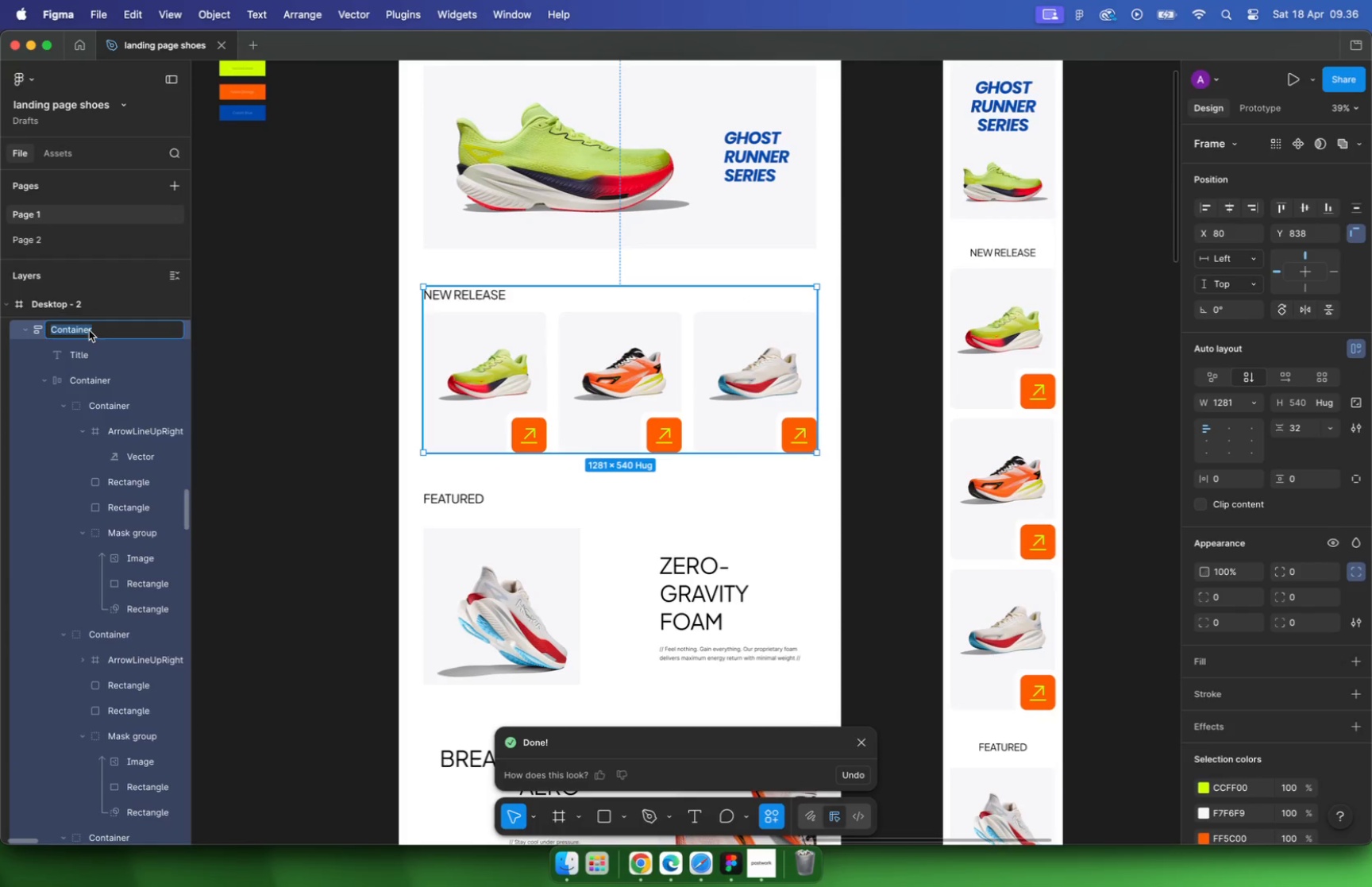 
type(Ne)
key(Backspace)
key(Backspace)
key(Backspace)
type(Section 3)
key(Backspace)
type(2 _ )
key(Backspace)
key(Backspace)
key(Backspace)
type(_New release)
 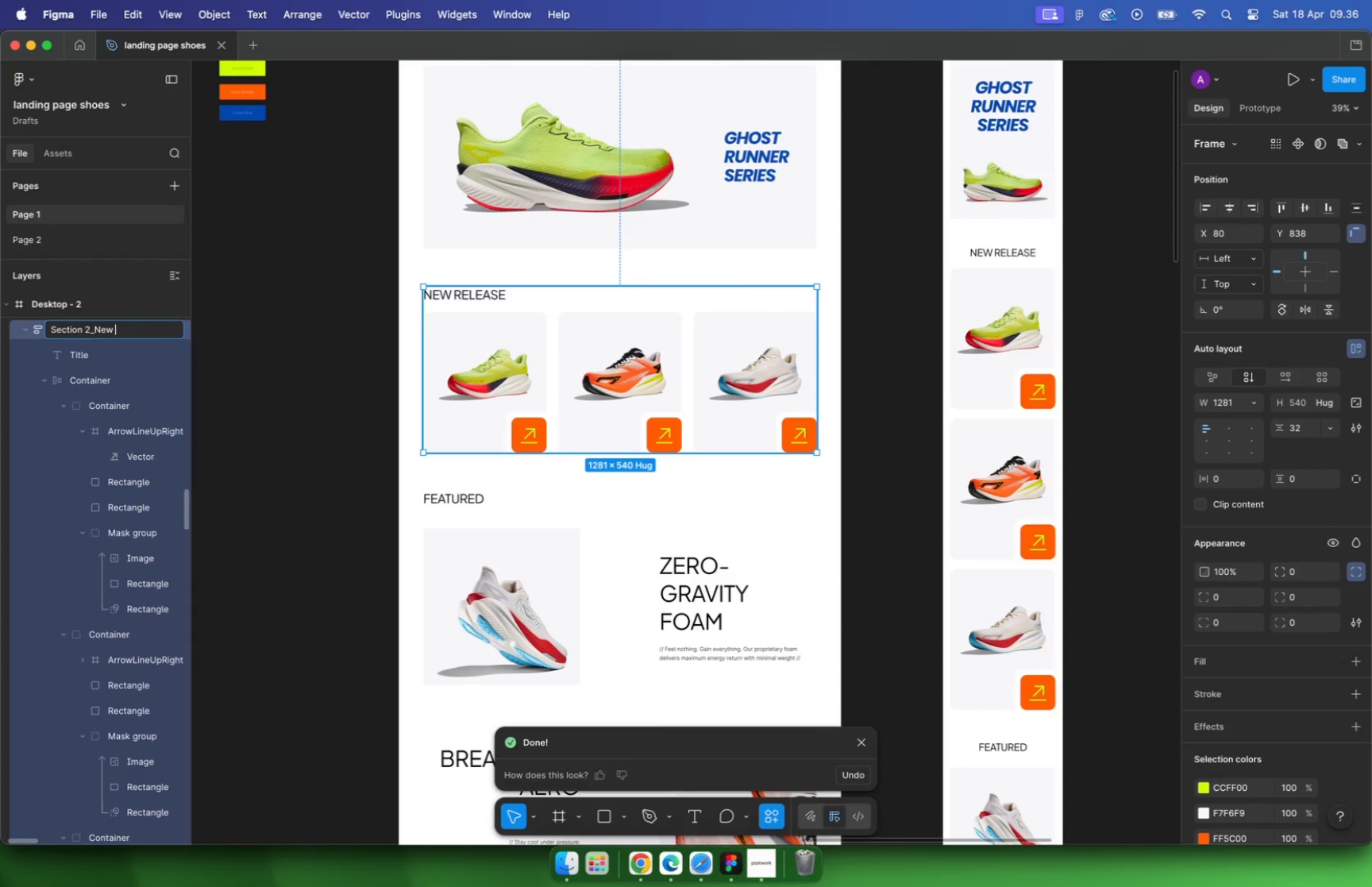 
 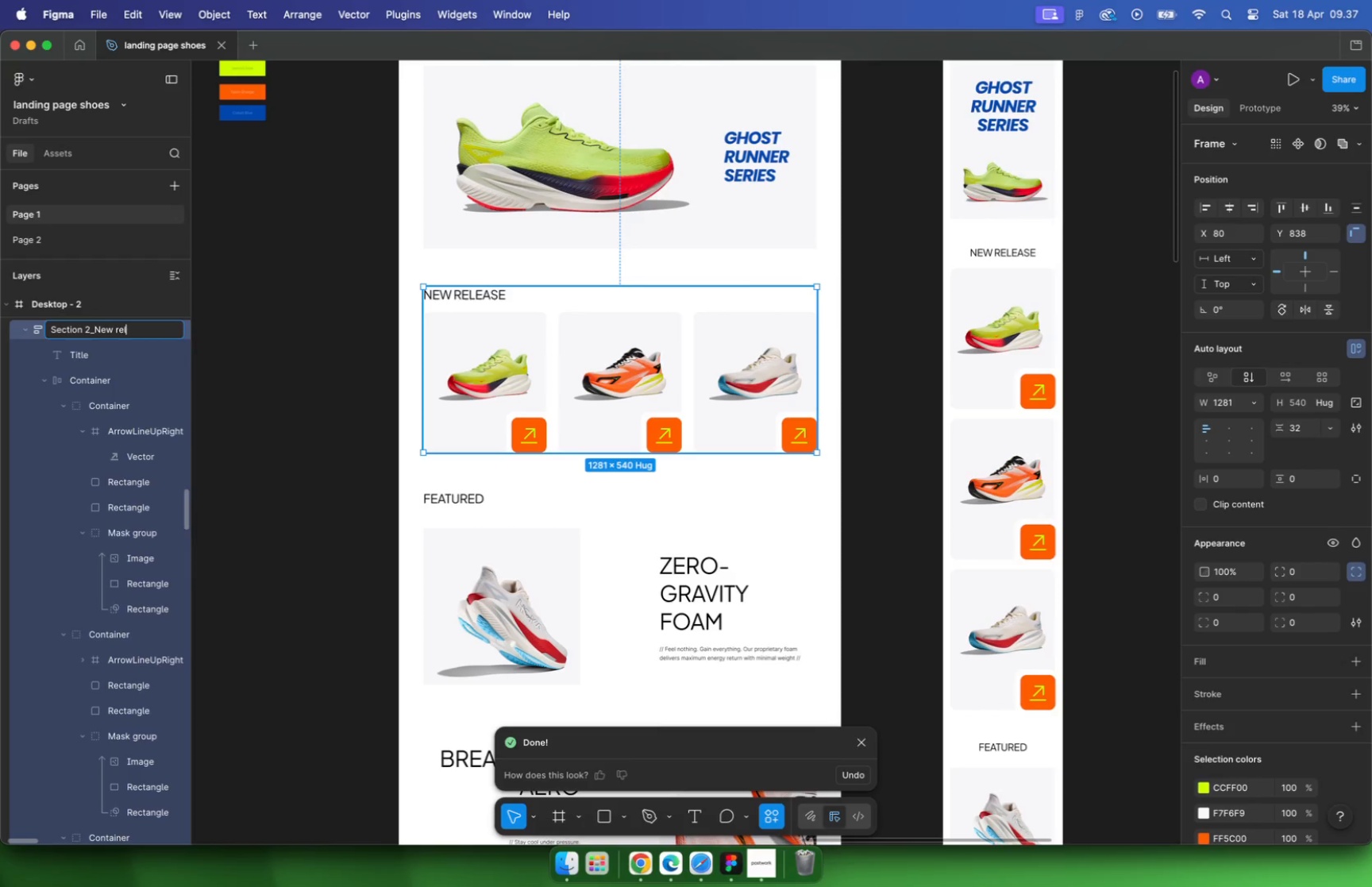 
key(Enter)
 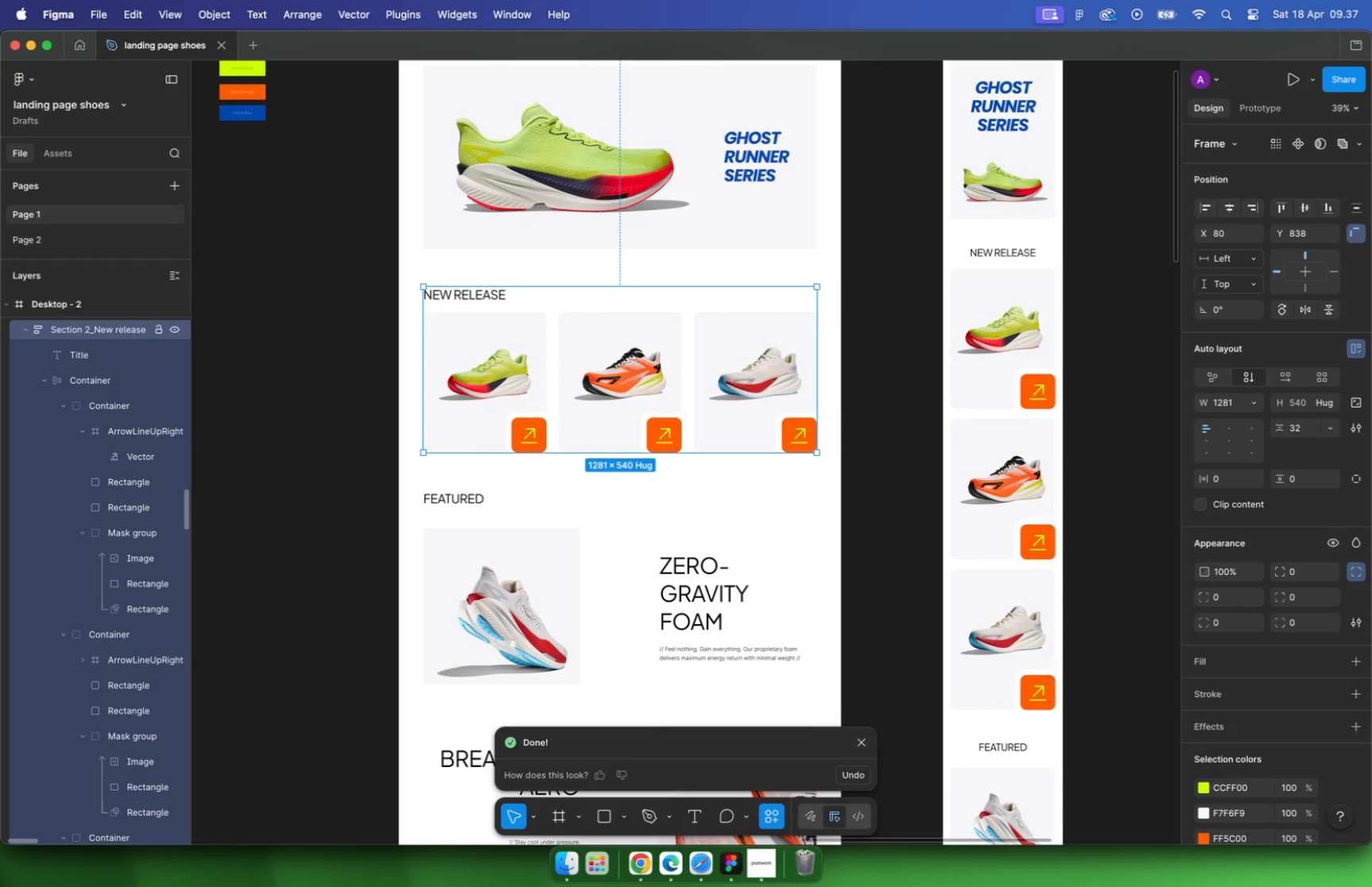 
wait(15.55)
 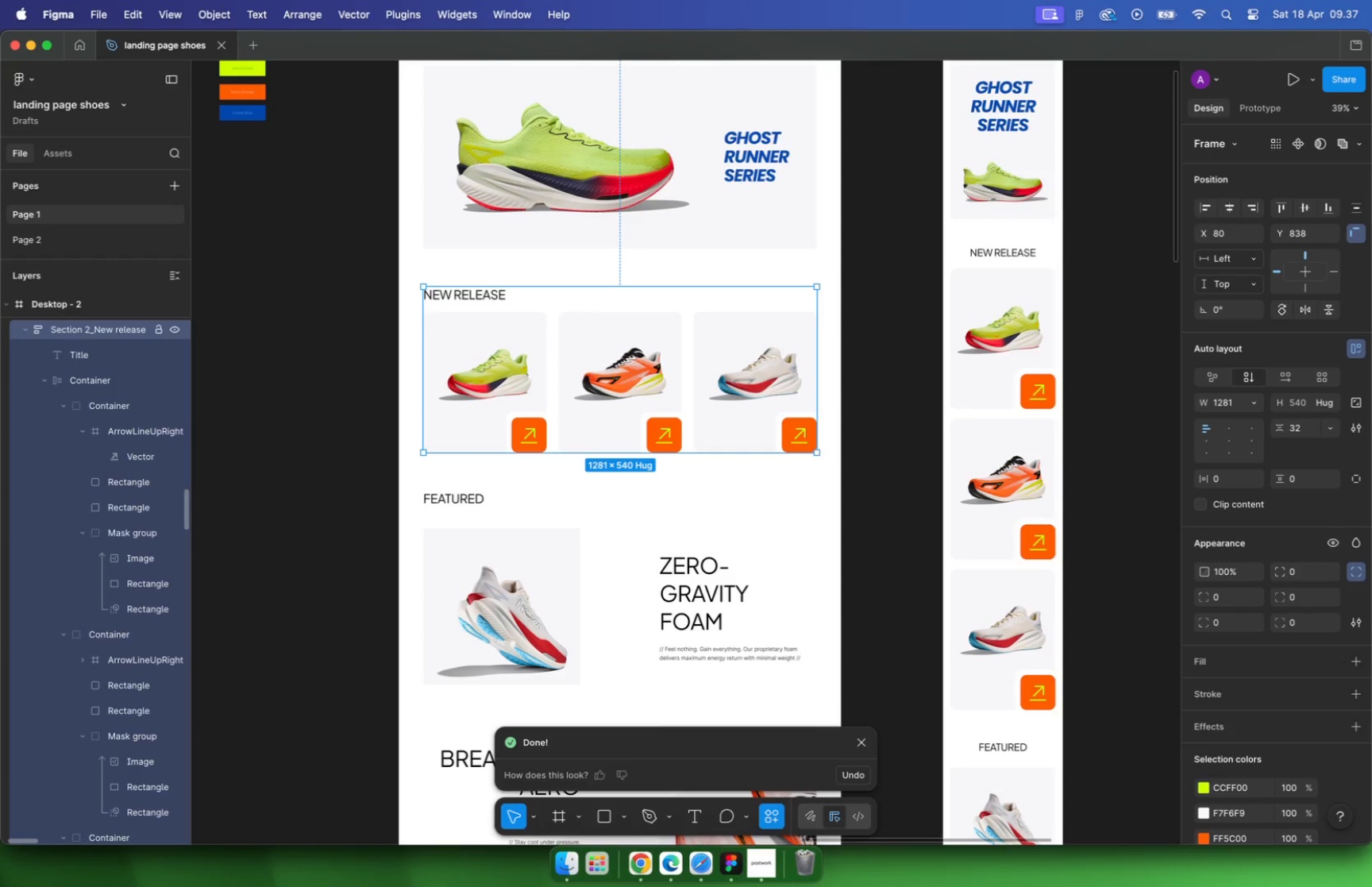 
key(Meta+CommandLeft)
 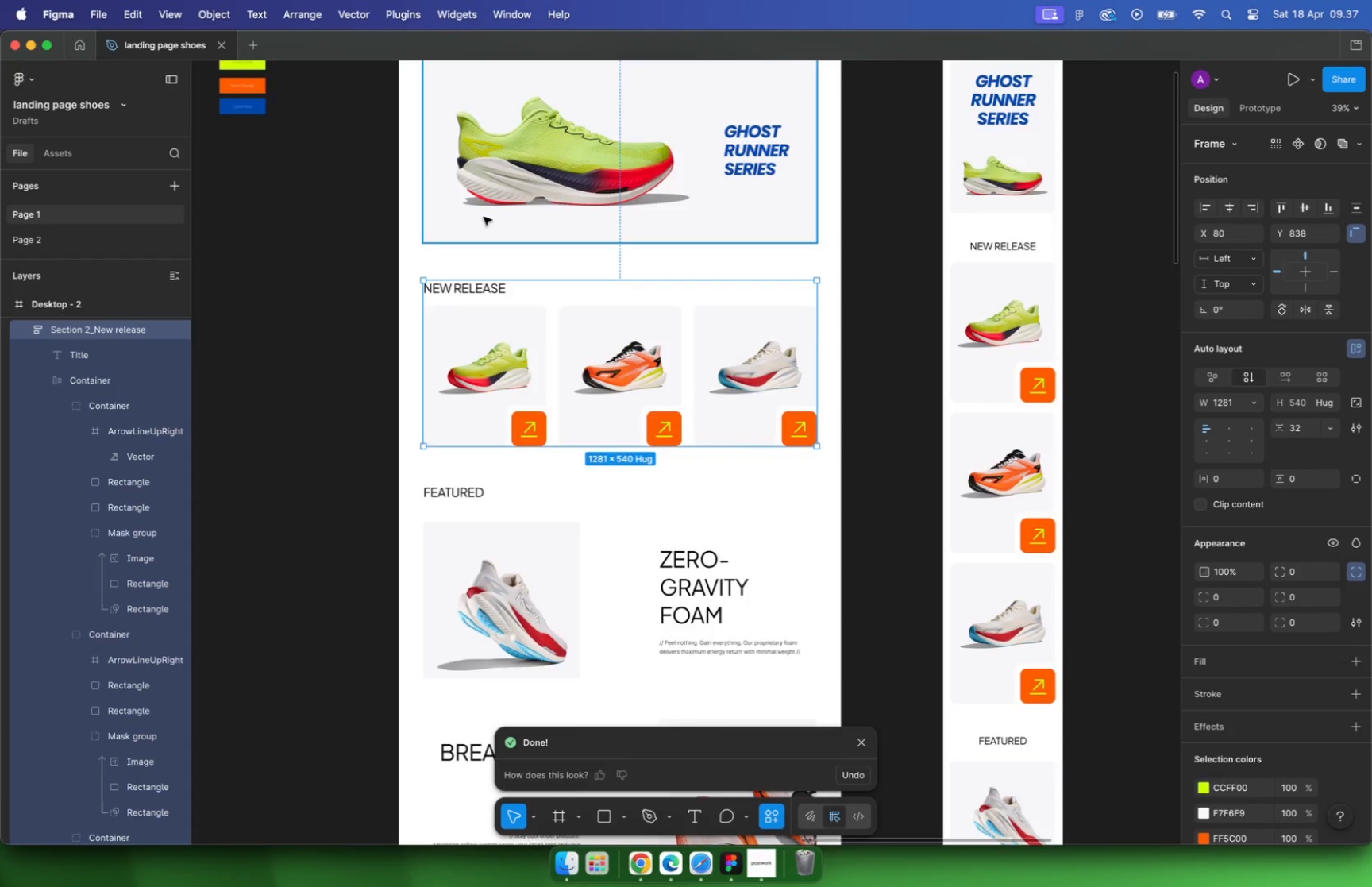 
scroll: coordinate [505, 210], scroll_direction: down, amount: 12.0
 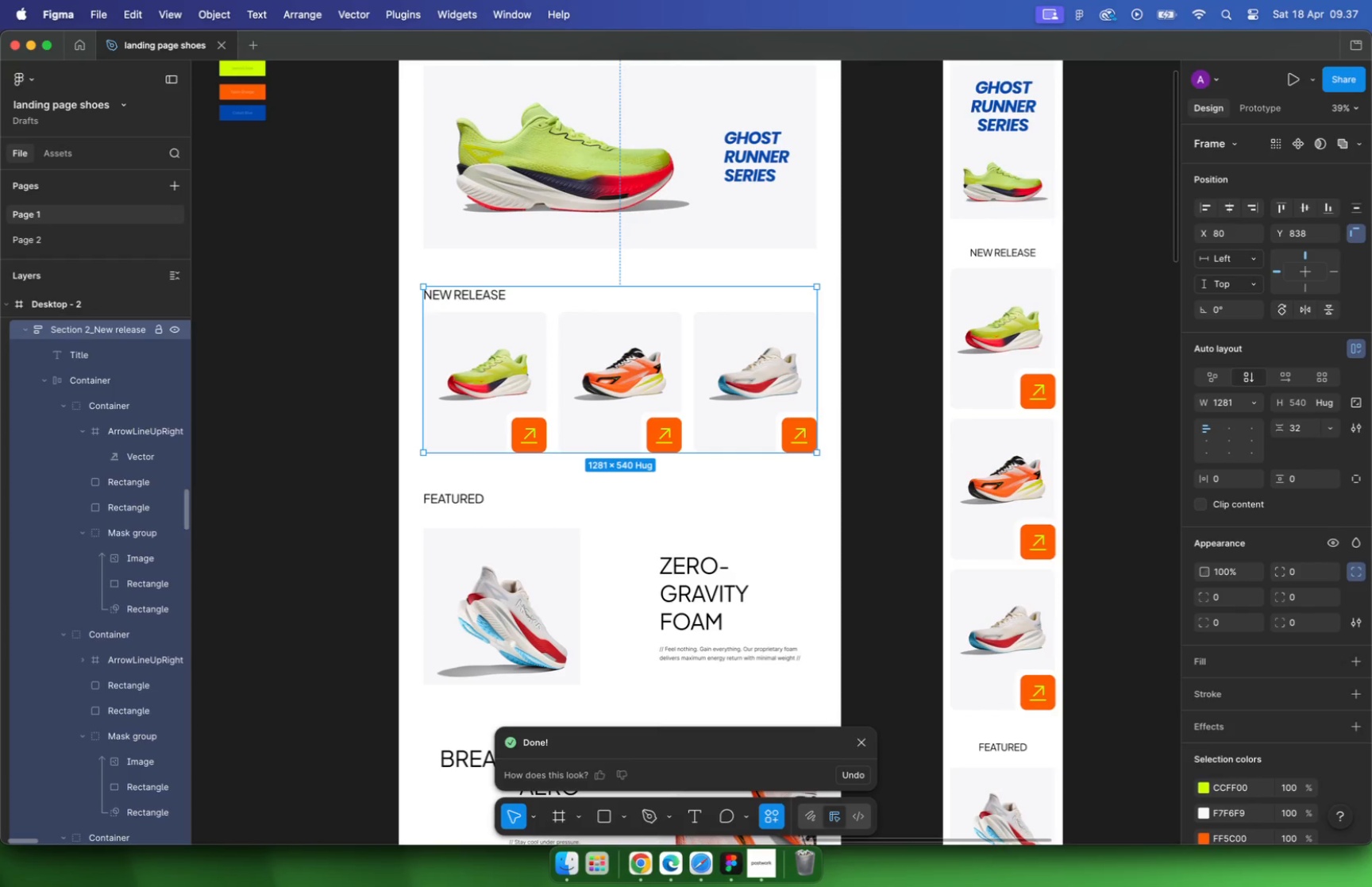 
left_click([676, 302])
 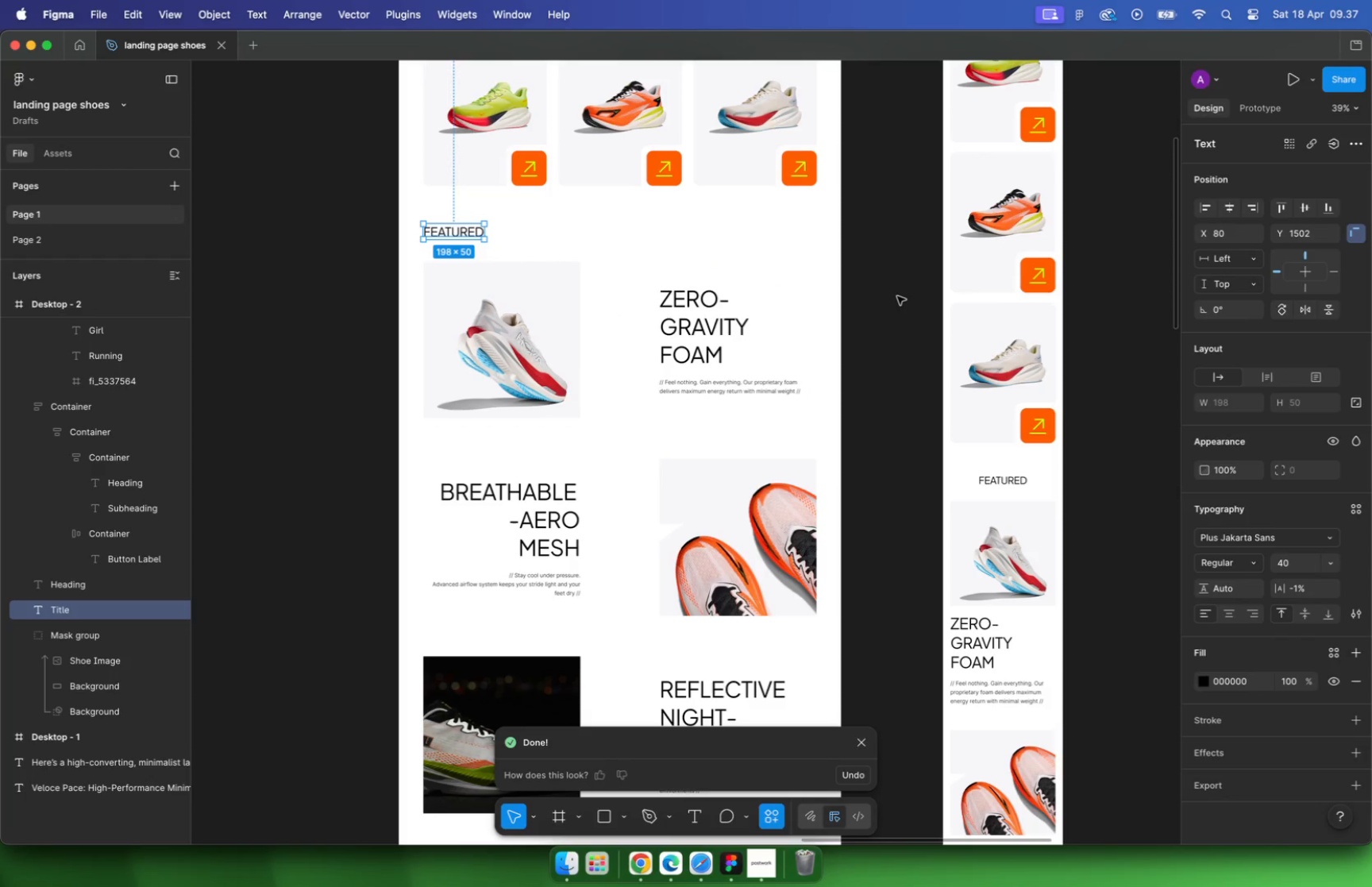 
hold_key(key=OptionLeft, duration=1.07)
 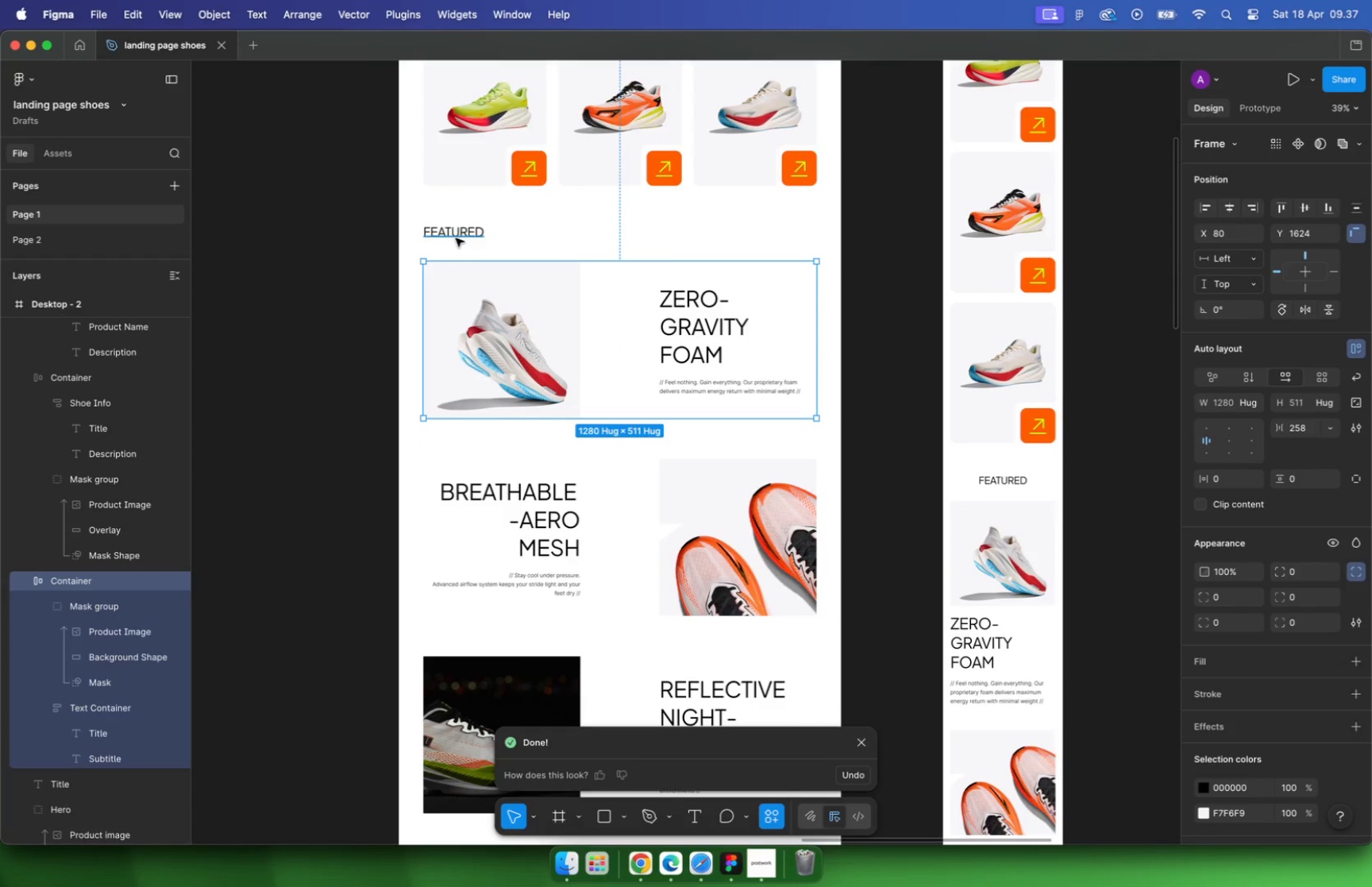 
left_click([709, 301])
 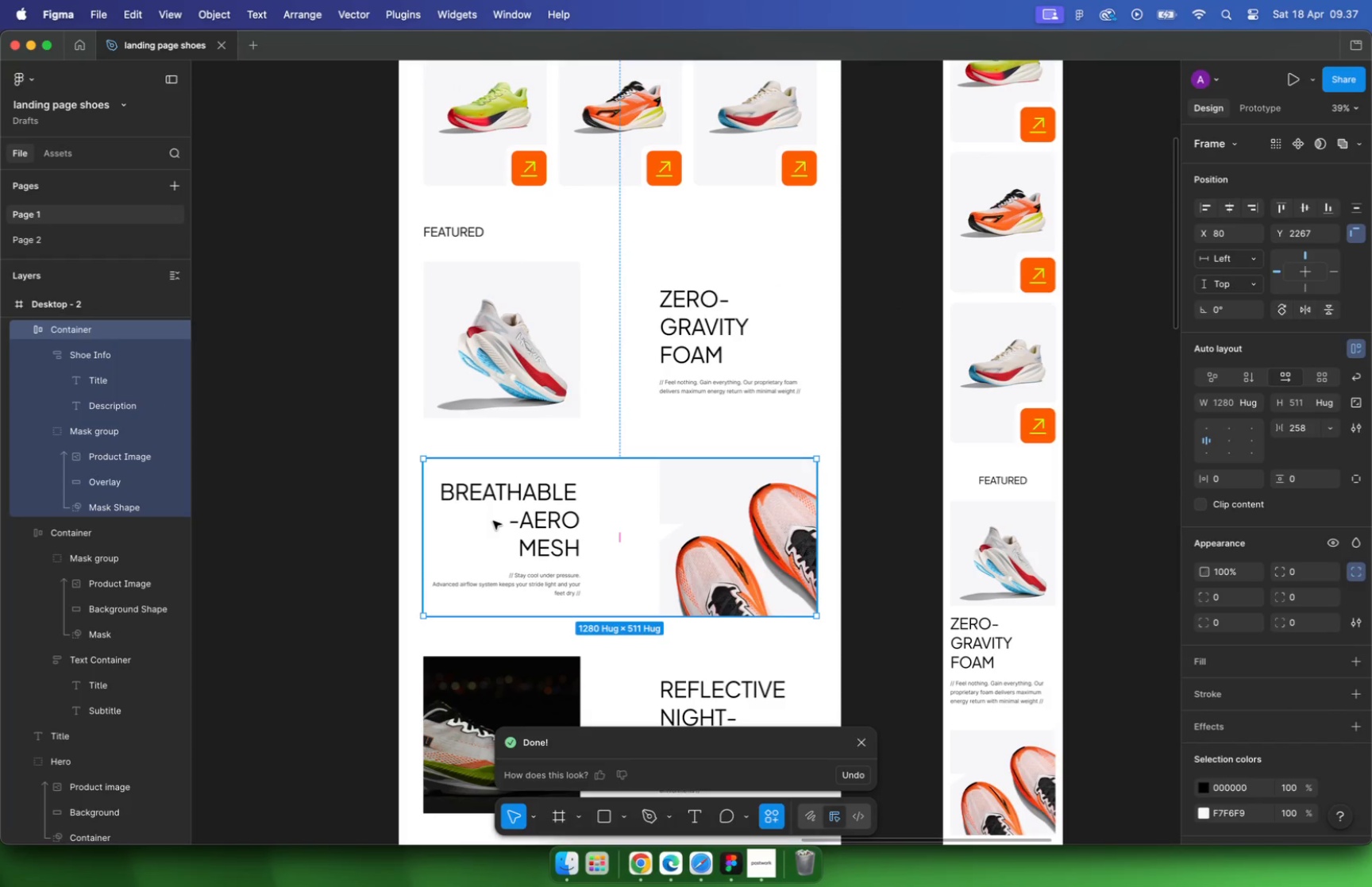 
left_click([540, 348])
 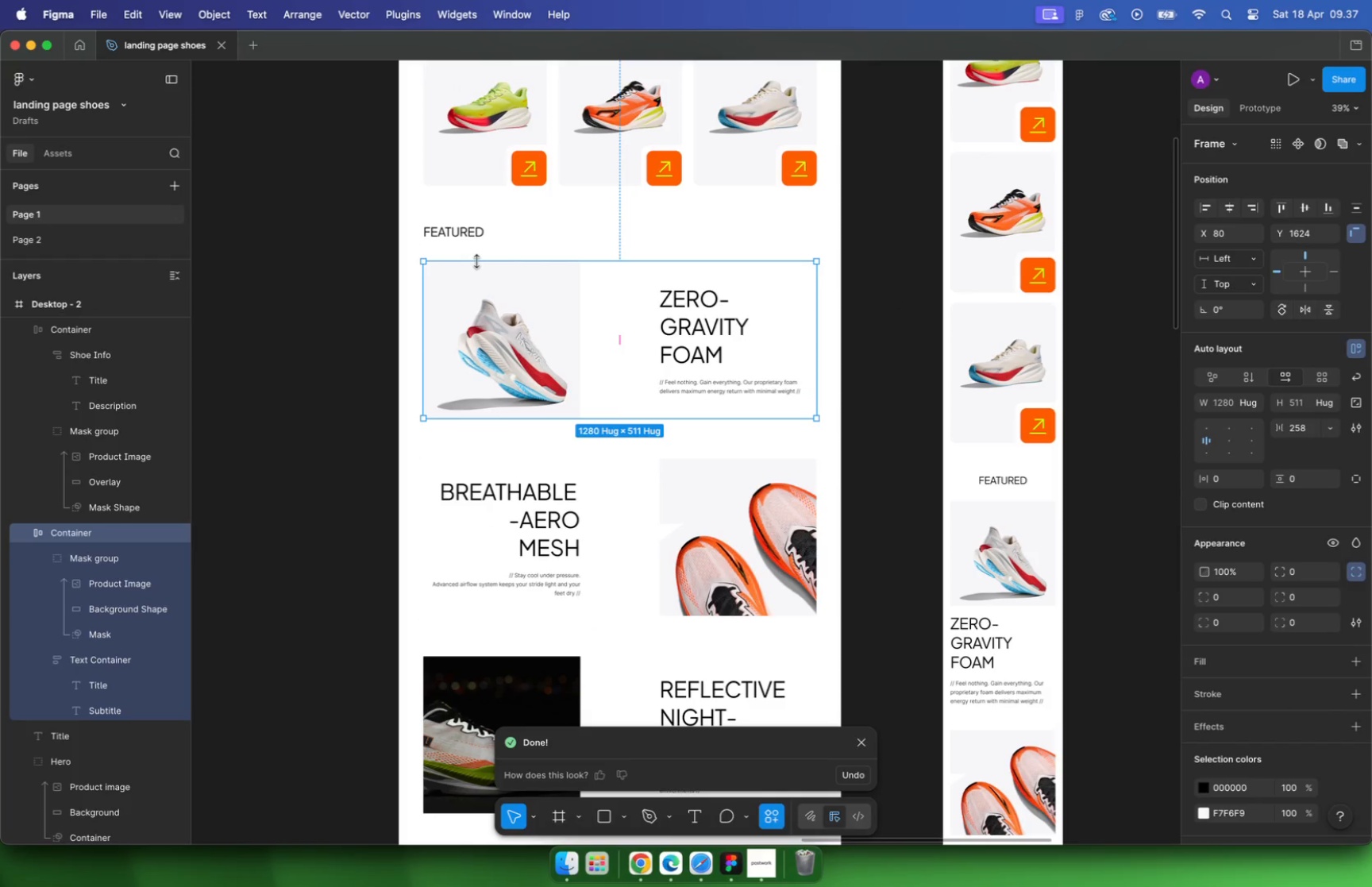 
scroll: coordinate [571, 310], scroll_direction: down, amount: 5.0
 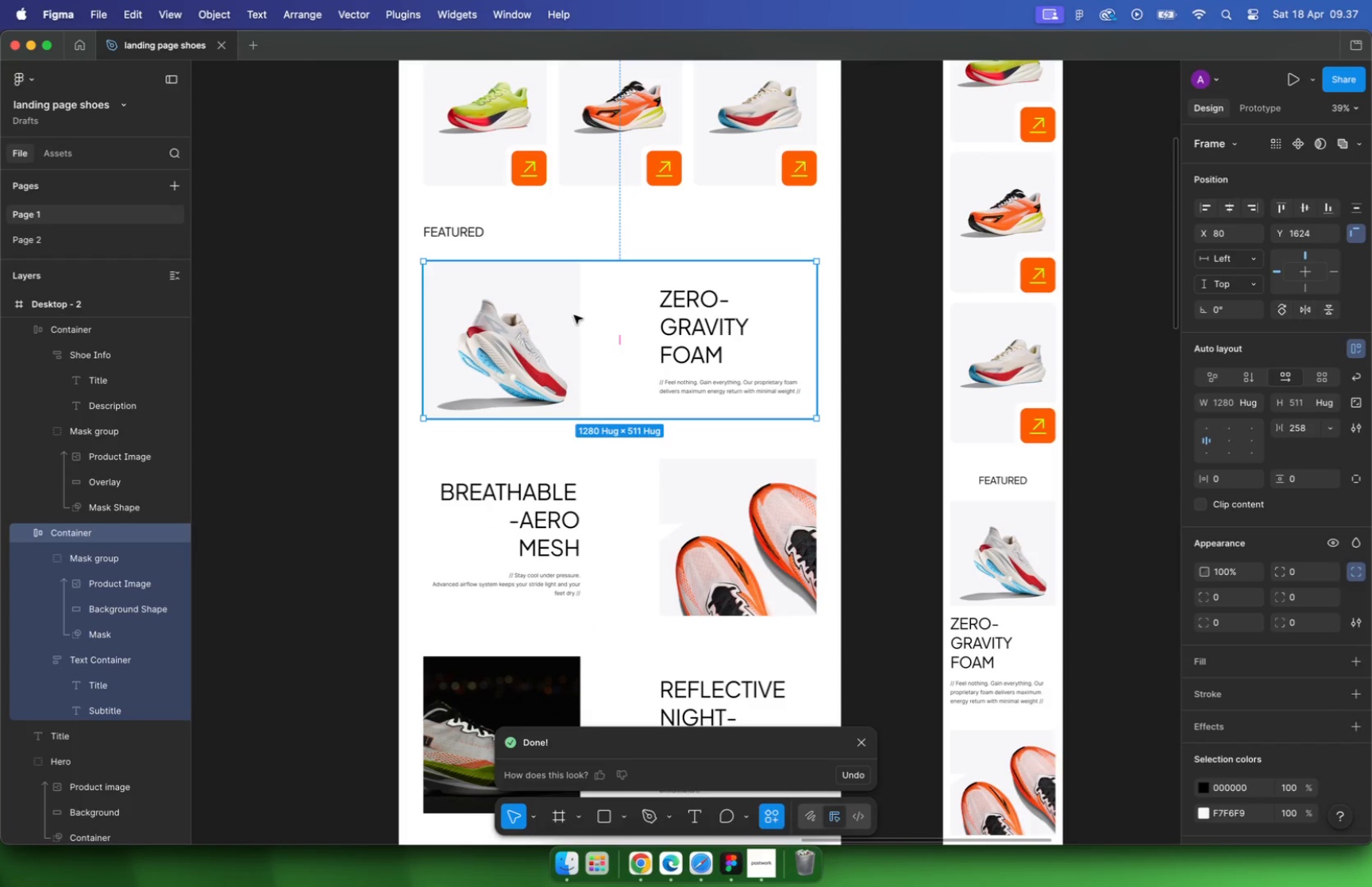 
left_click([580, 335])
 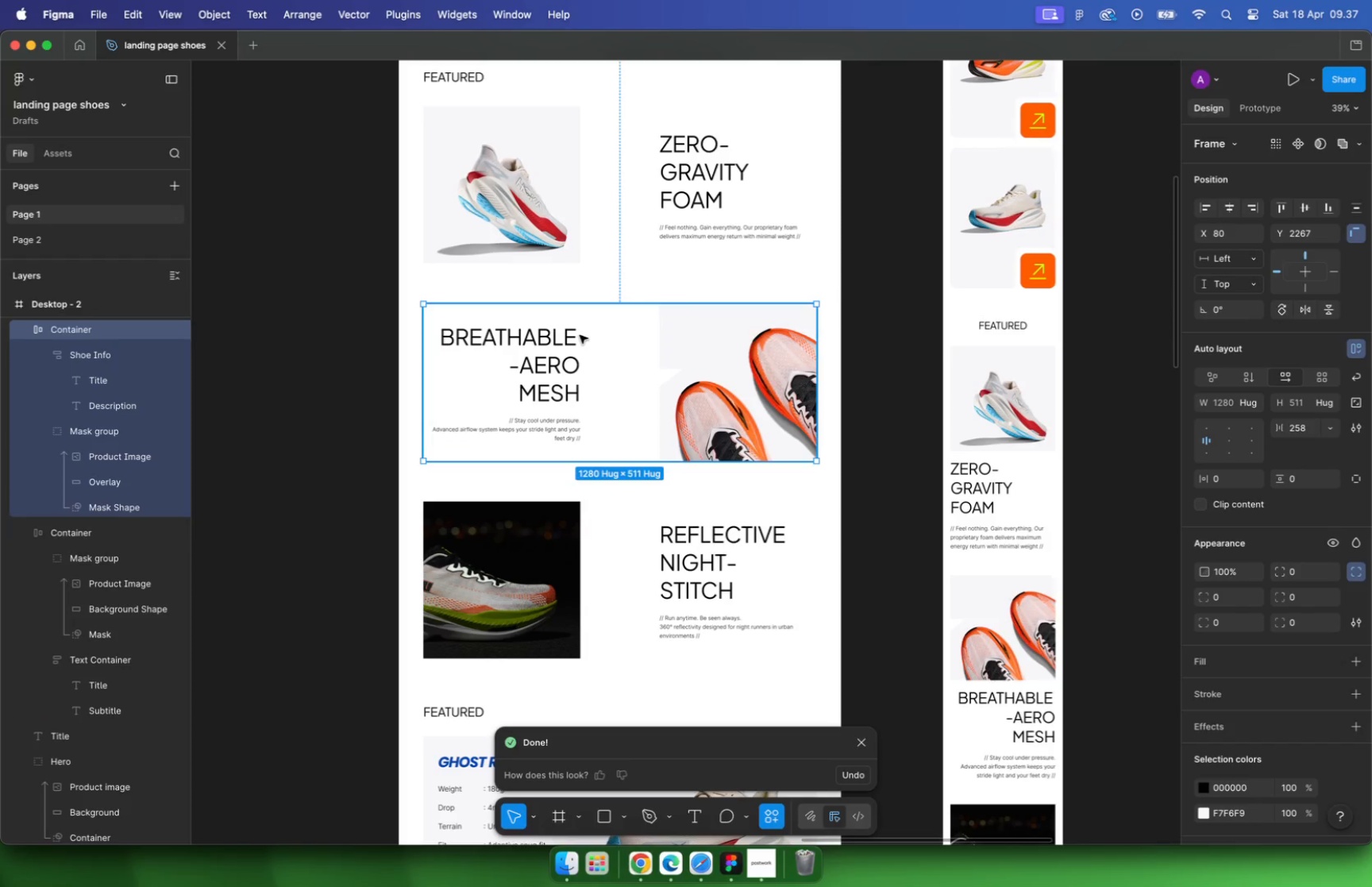 
left_click([578, 243])
 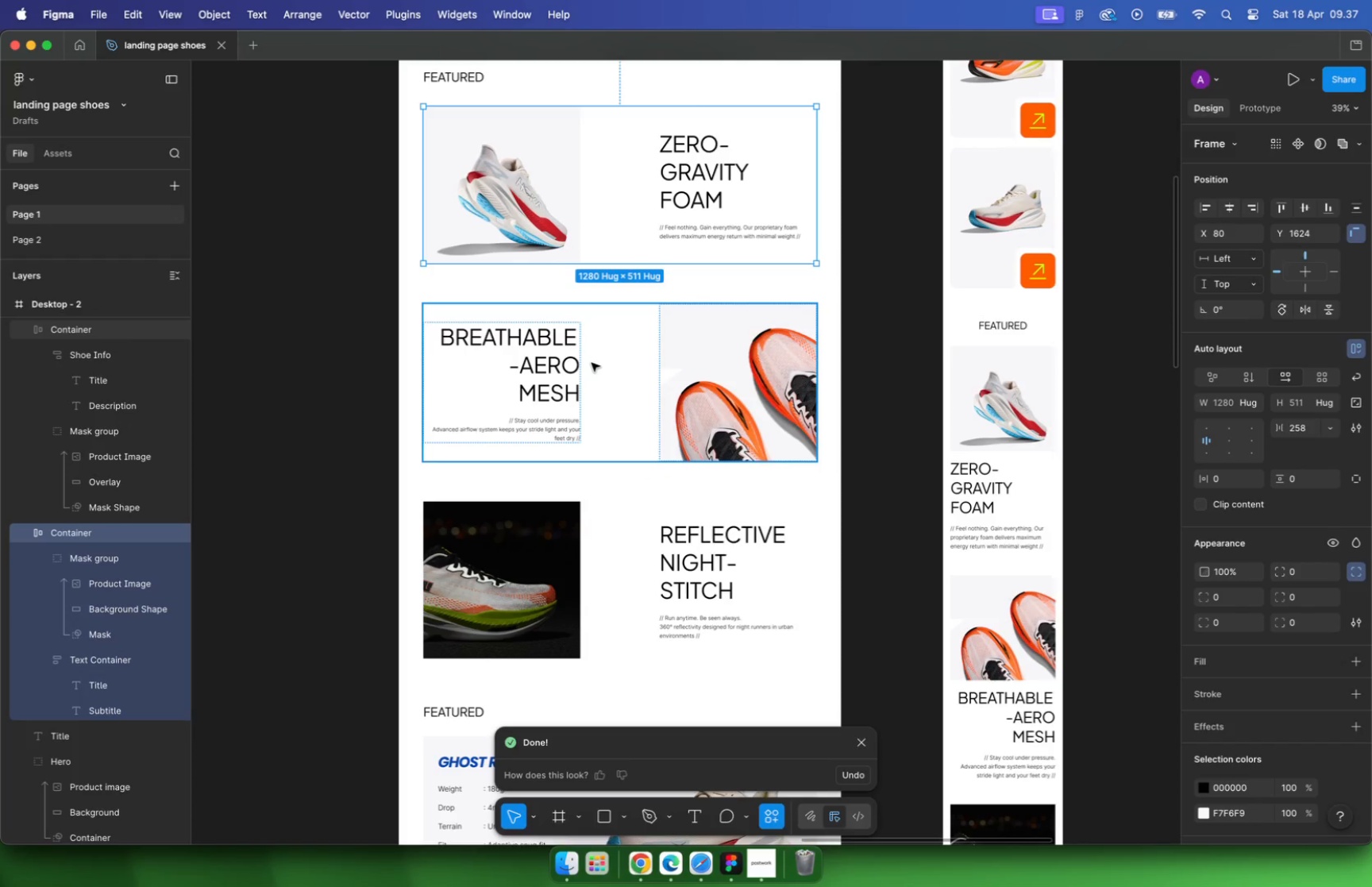 
hold_key(key=ShiftLeft, duration=1.2)
left_click([592, 364])
 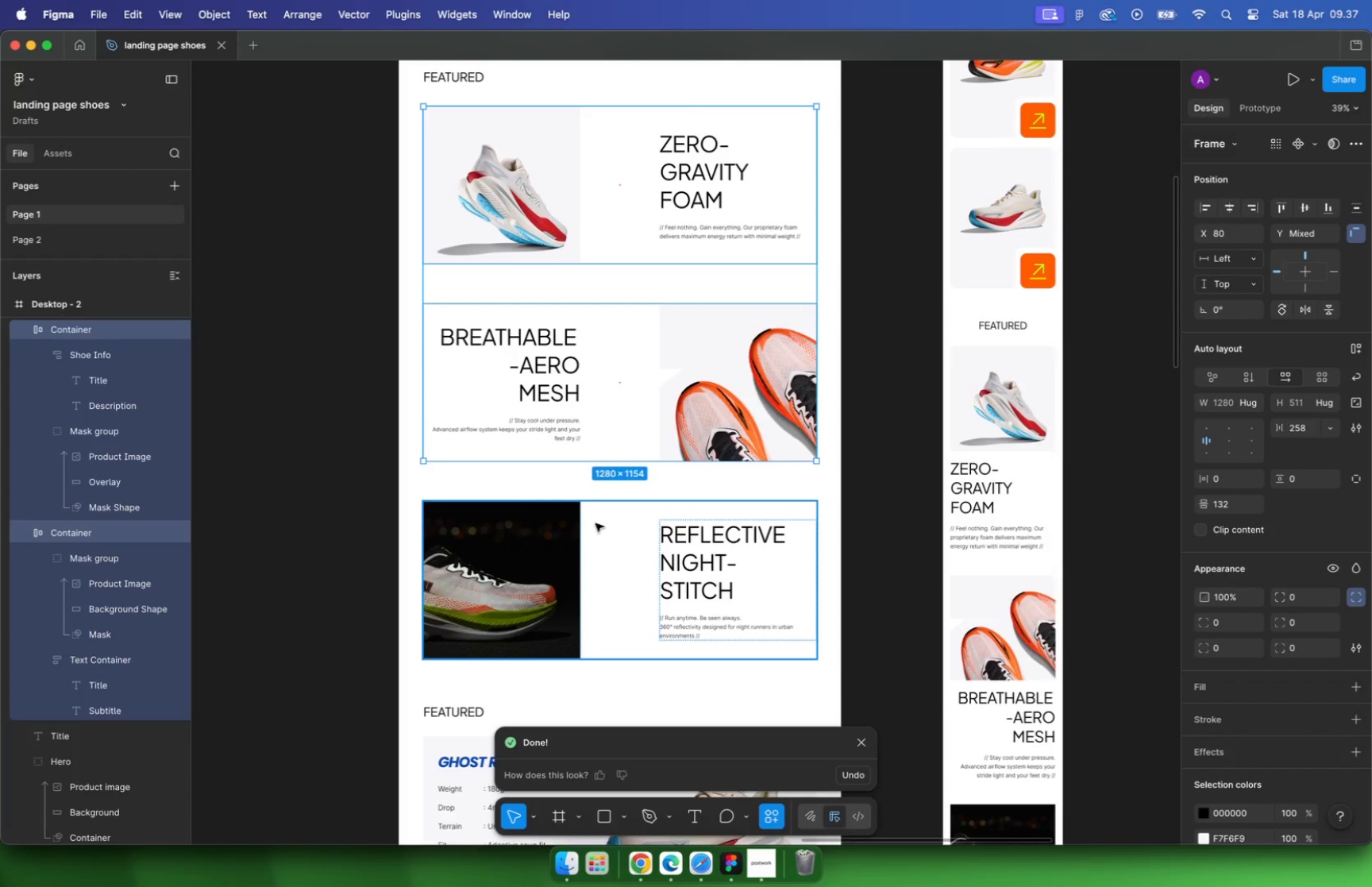 
left_click([595, 526])
 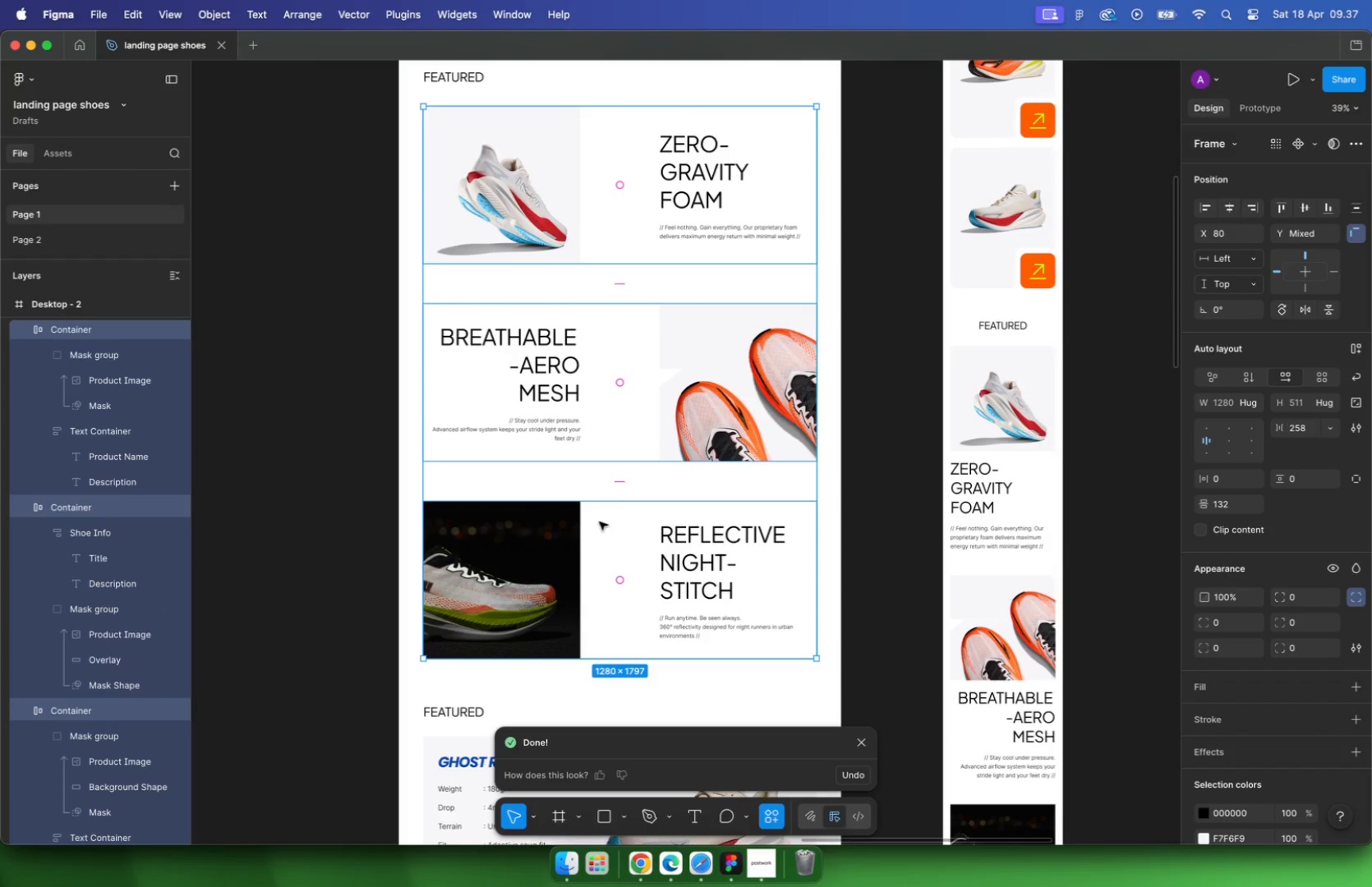 
key(Shift+A)
 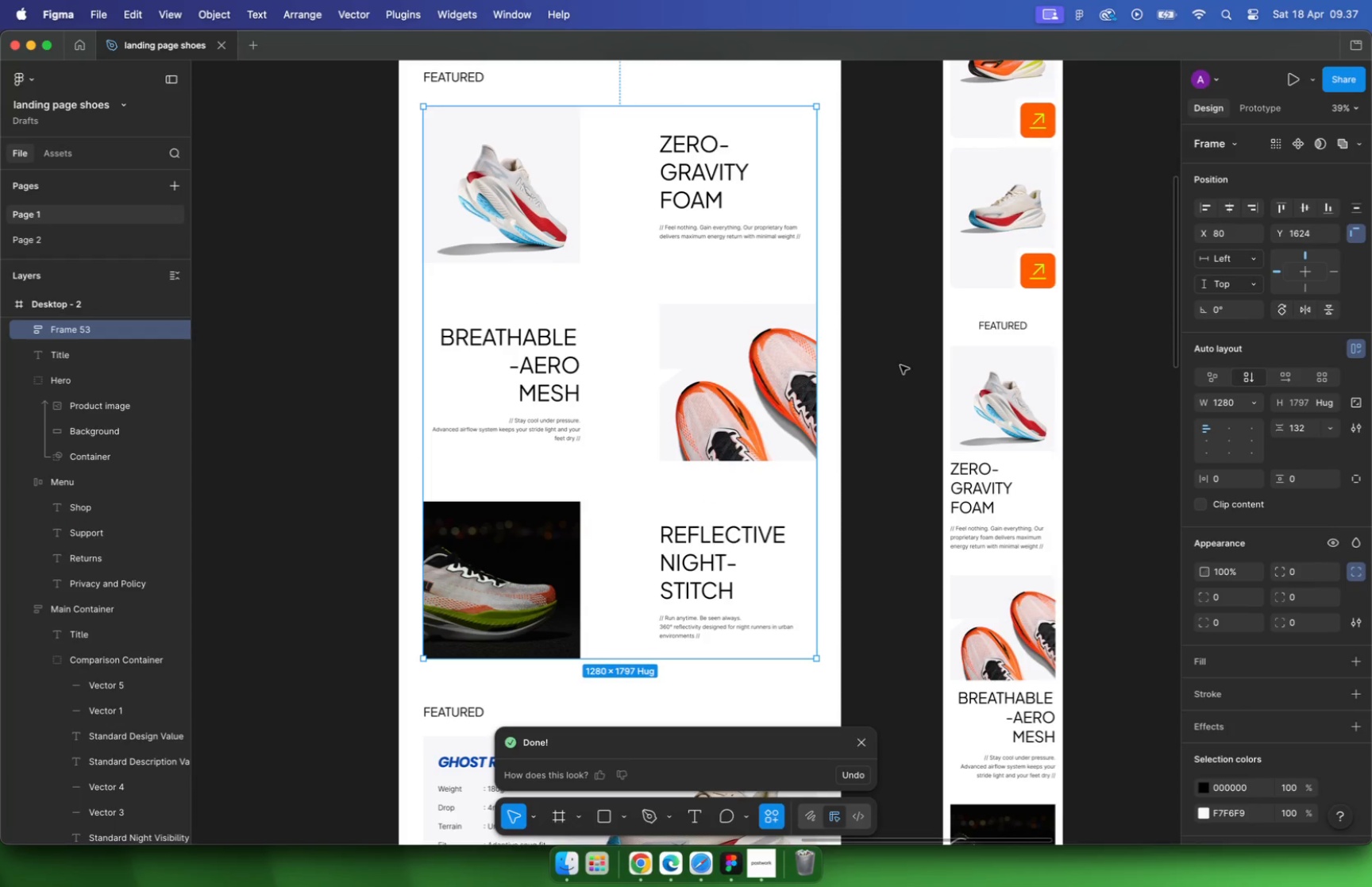 
left_click([913, 336])
 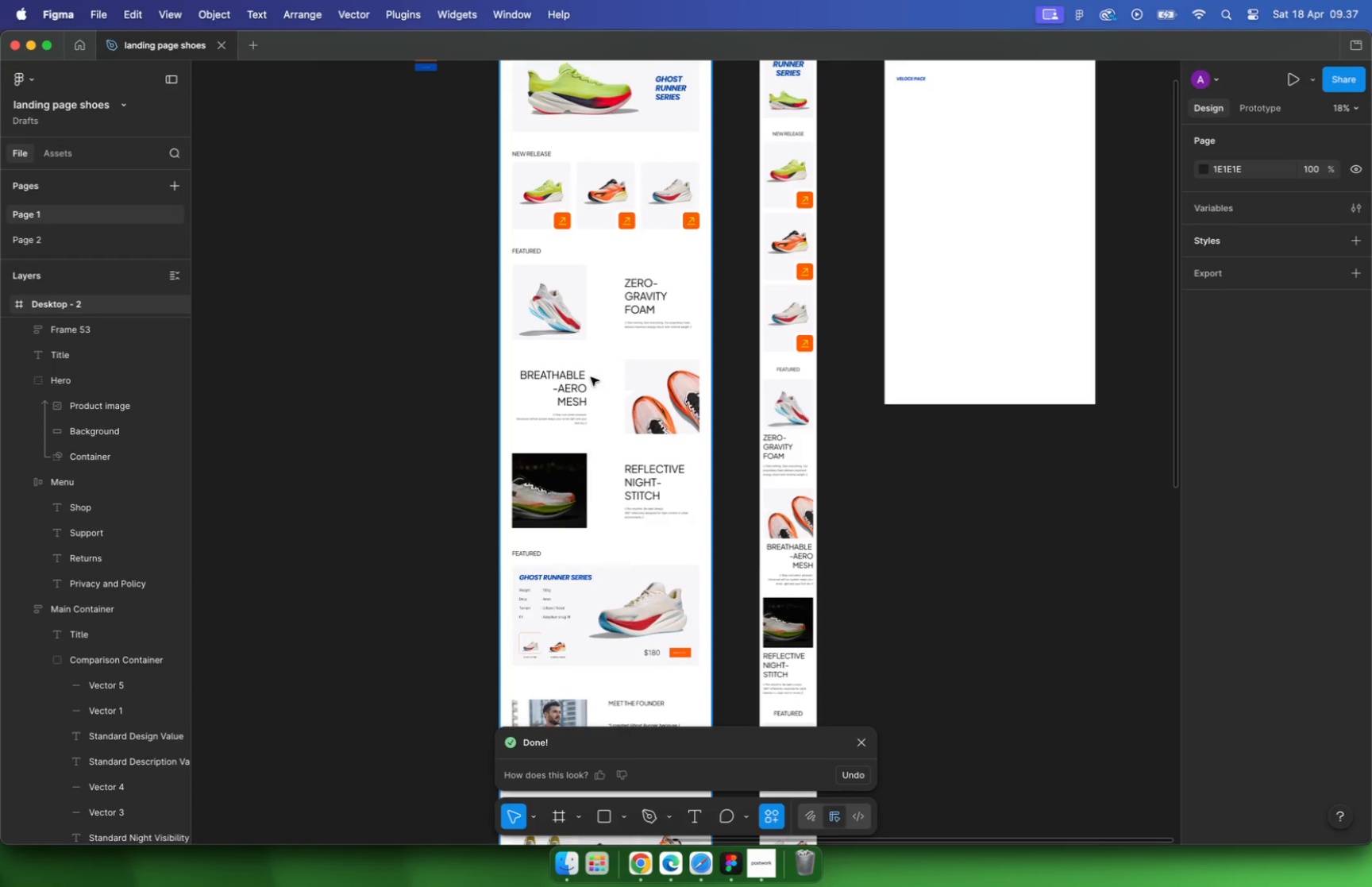 
hold_key(key=CommandLeft, duration=0.55)
scroll: coordinate [593, 409], scroll_direction: down, amount: 10.0
 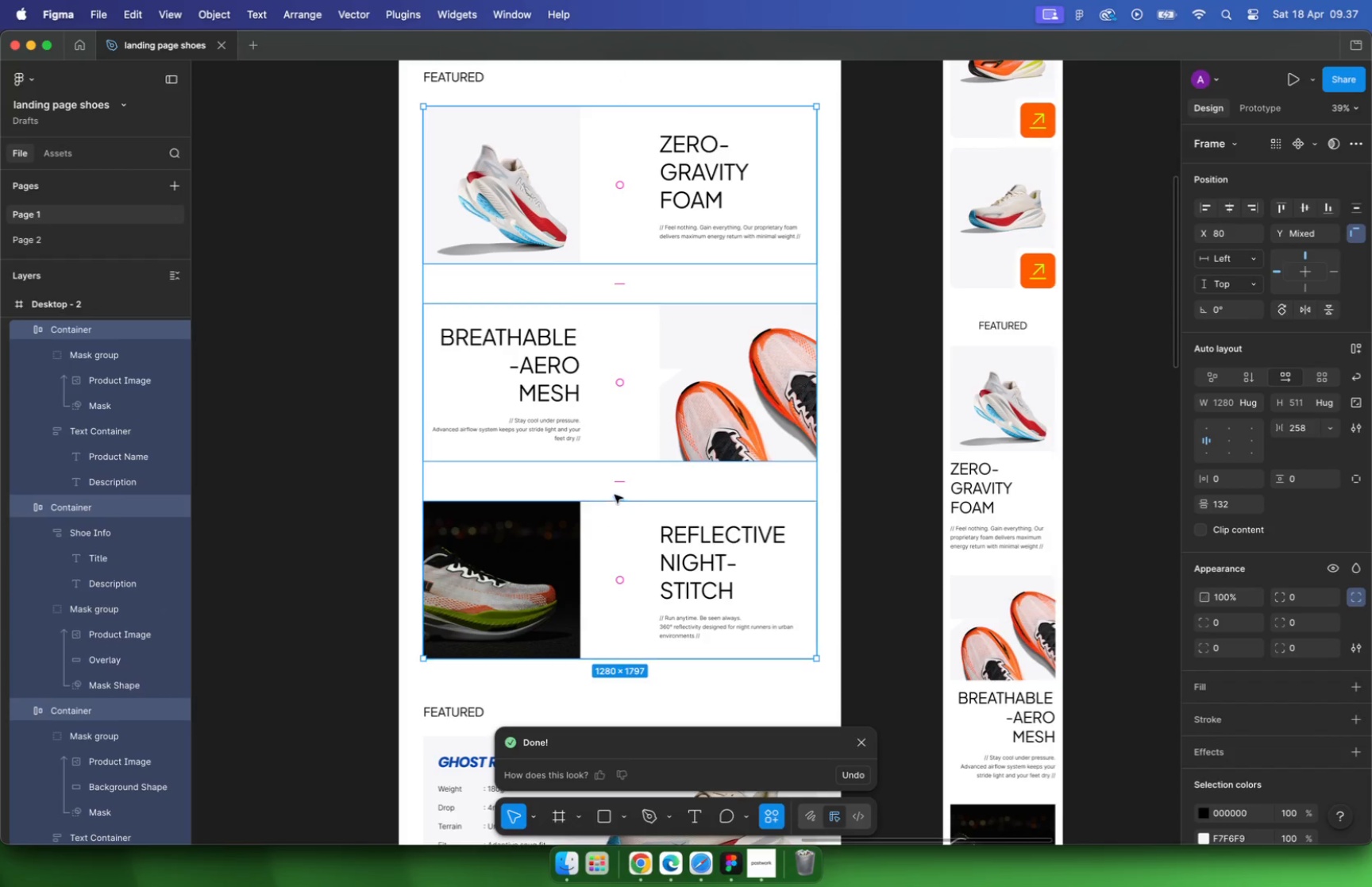 
left_click([540, 250])
 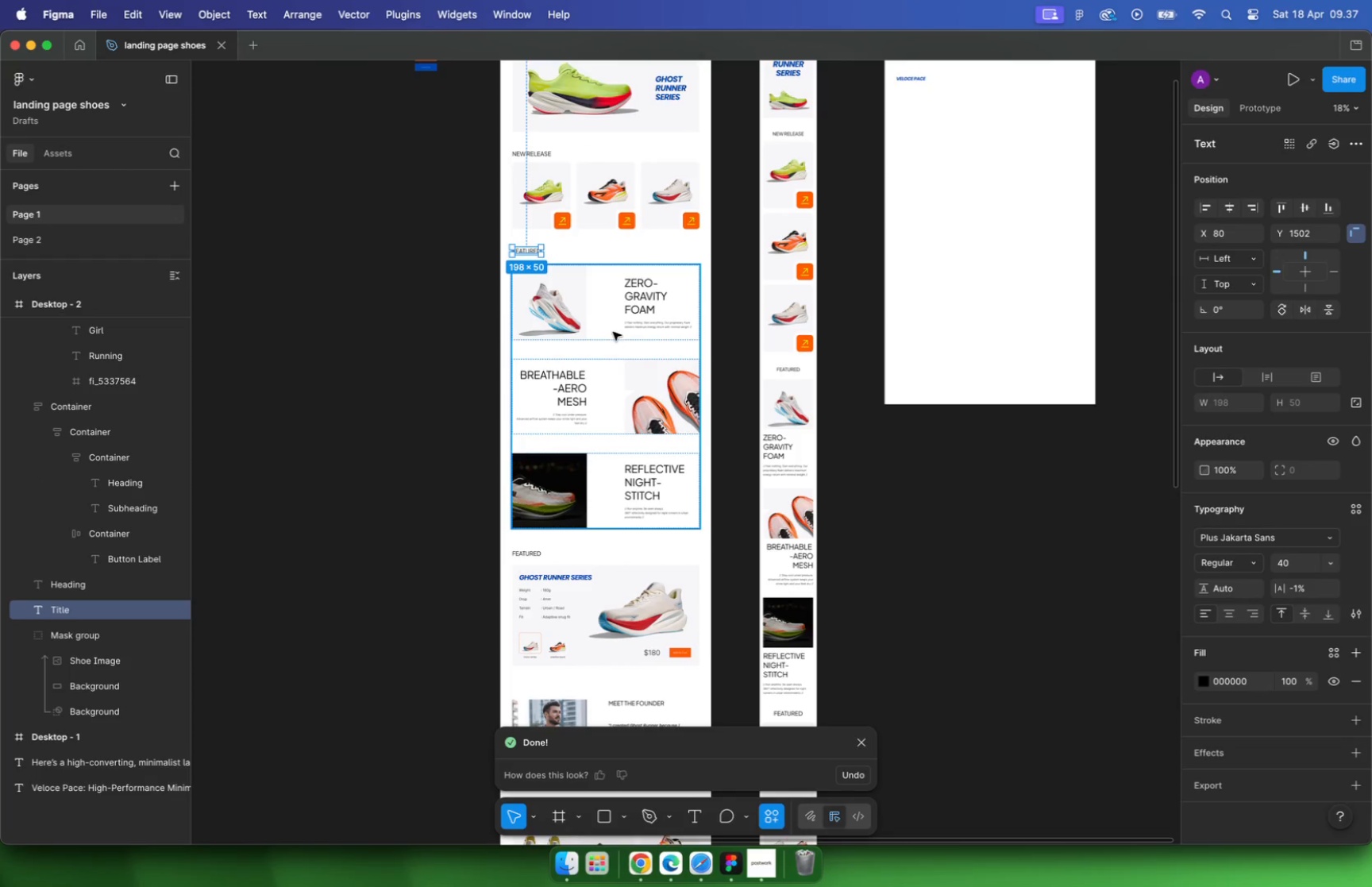 
hold_key(key=ShiftLeft, duration=0.34)
left_click([613, 332])
 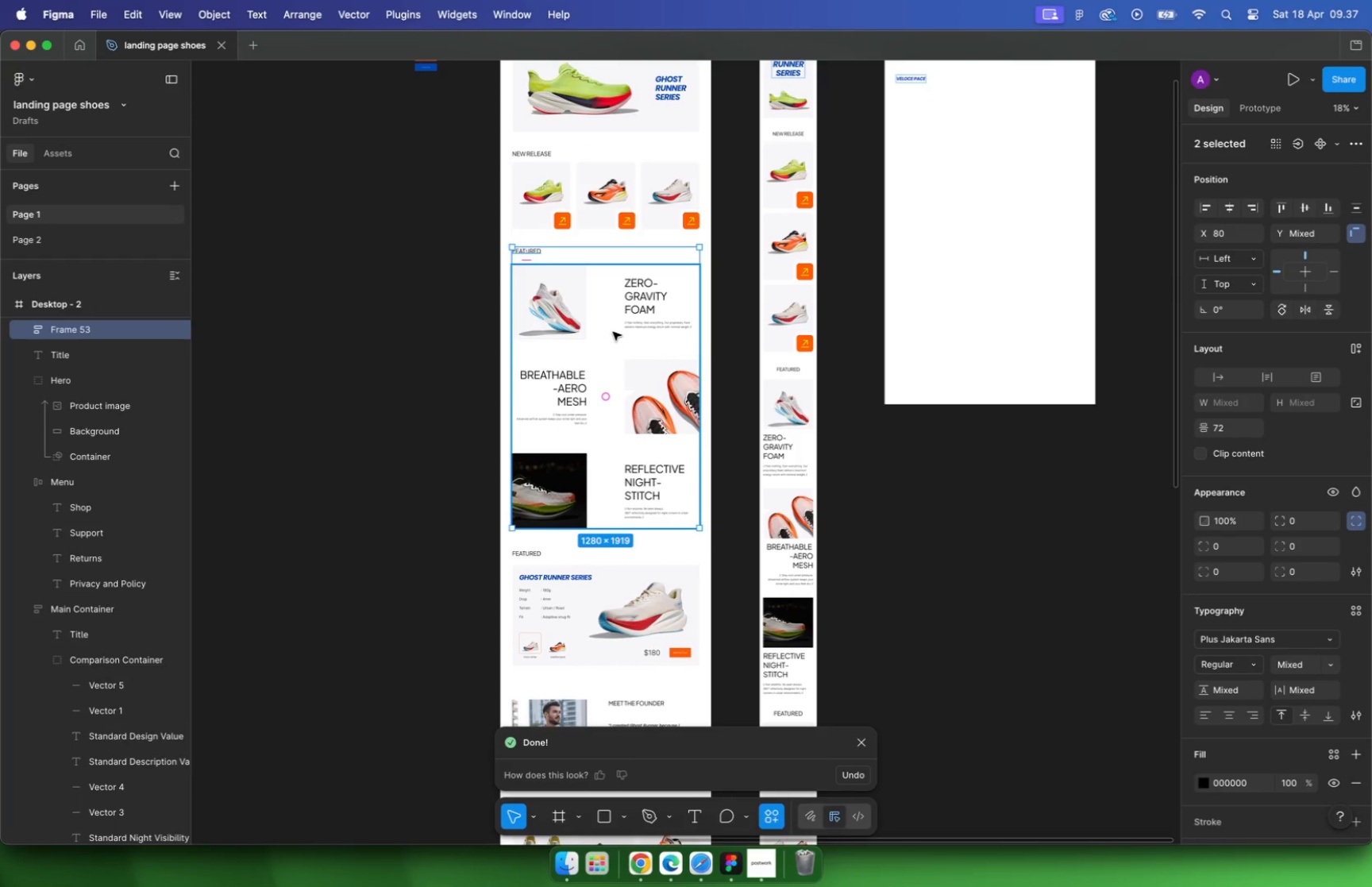 
key(Shift+A)
 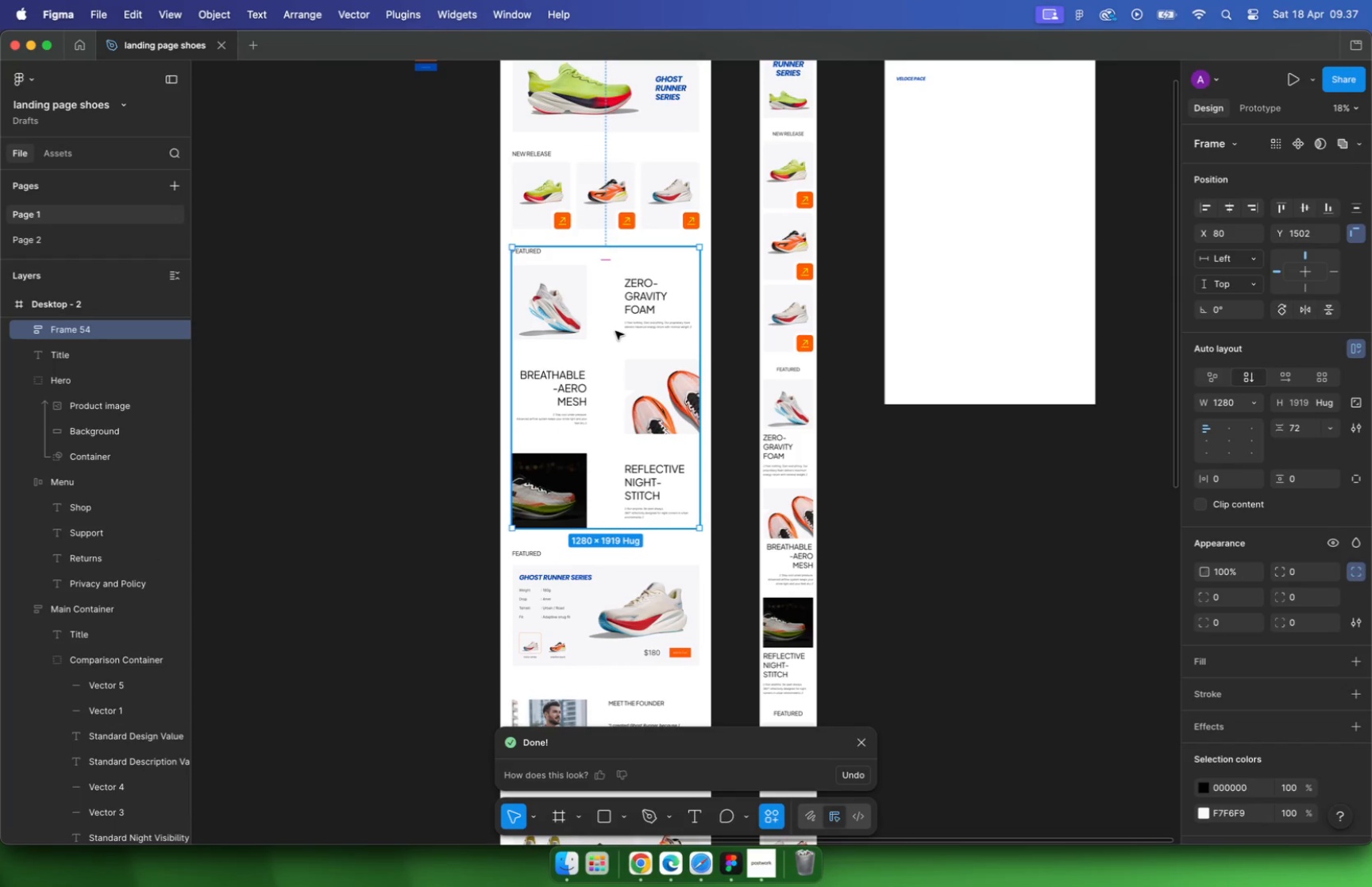 
key(Meta+CommandLeft)
 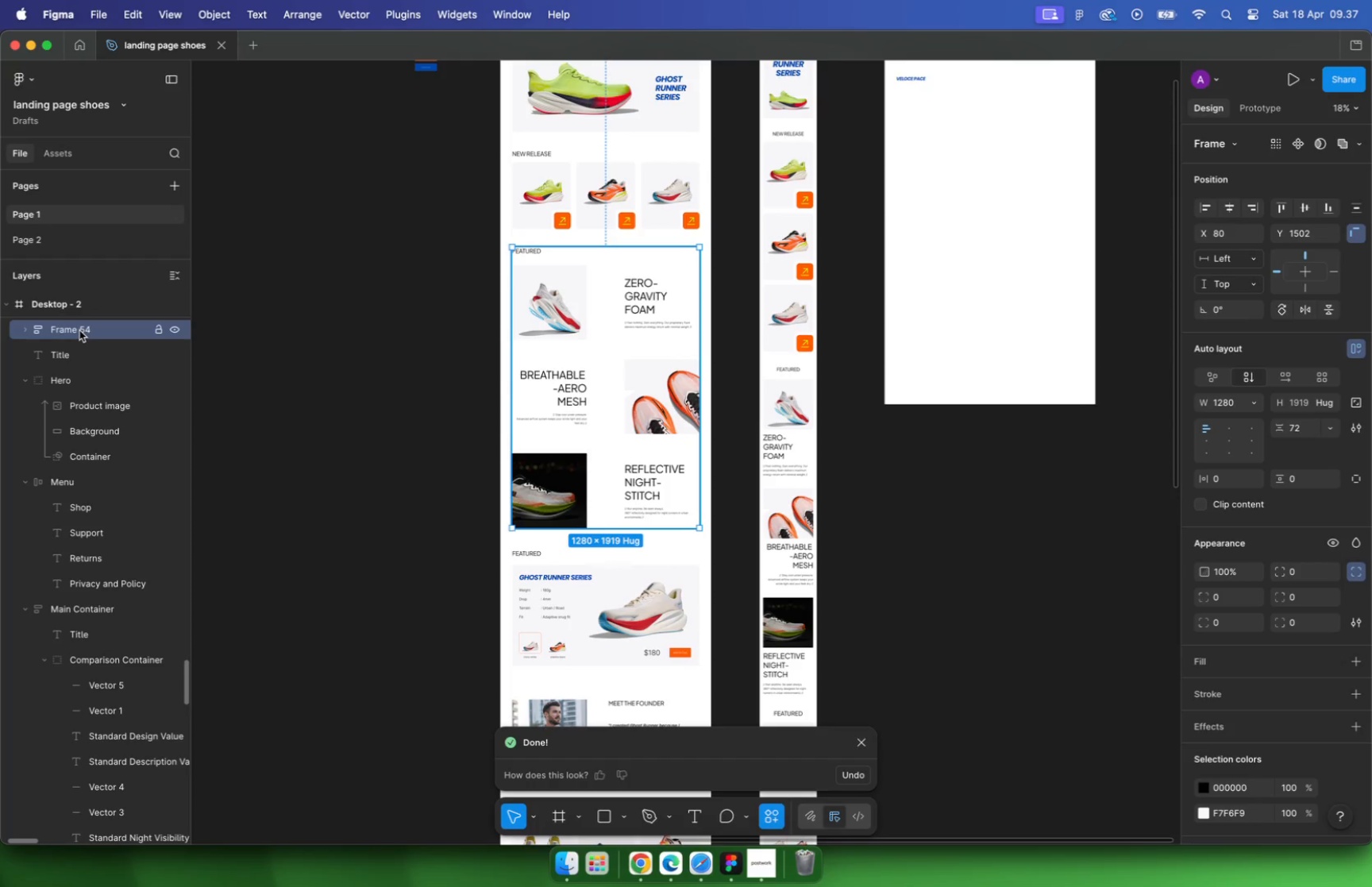 
wait(7.54)
 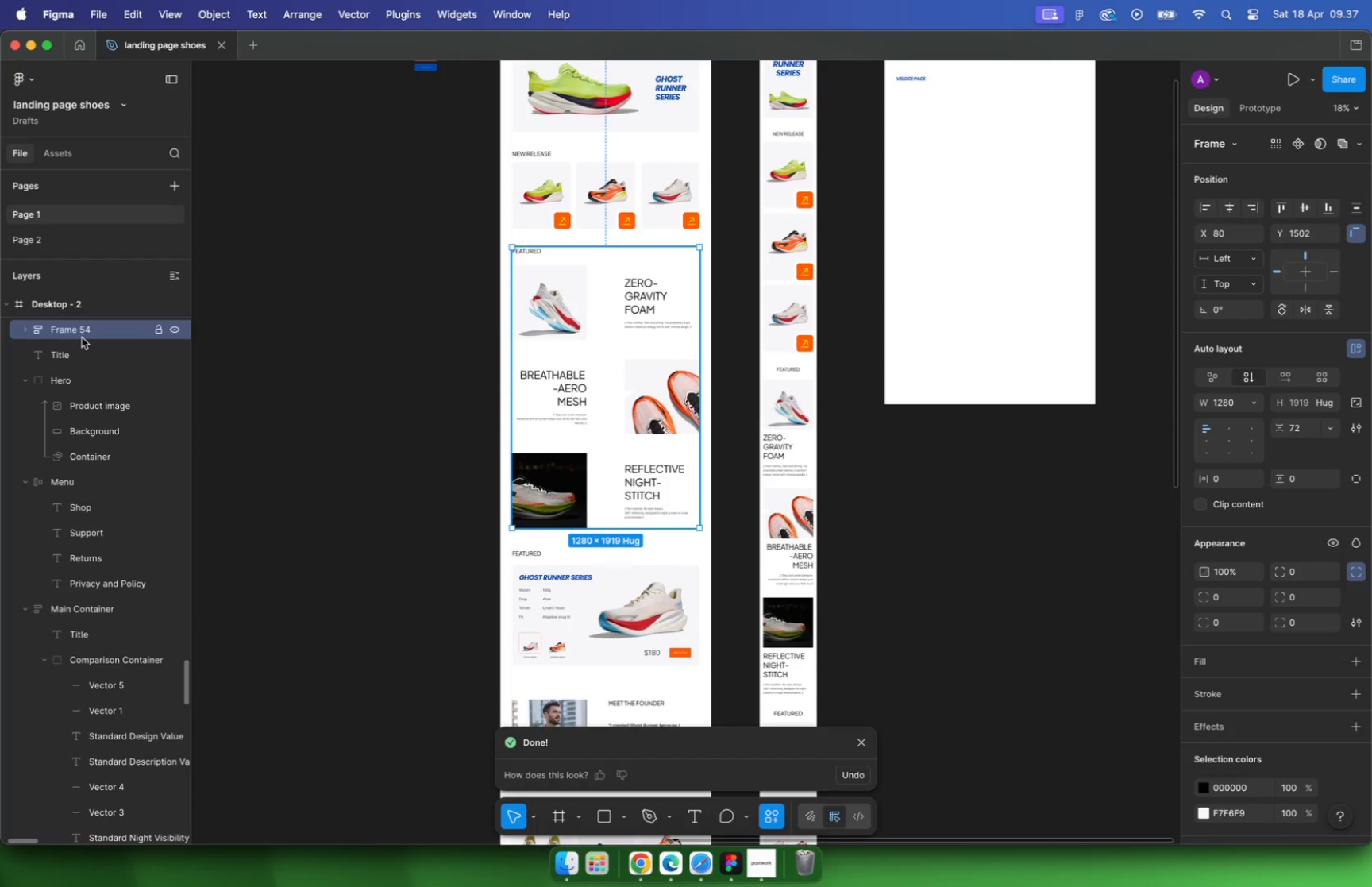 
left_click([81, 334])
 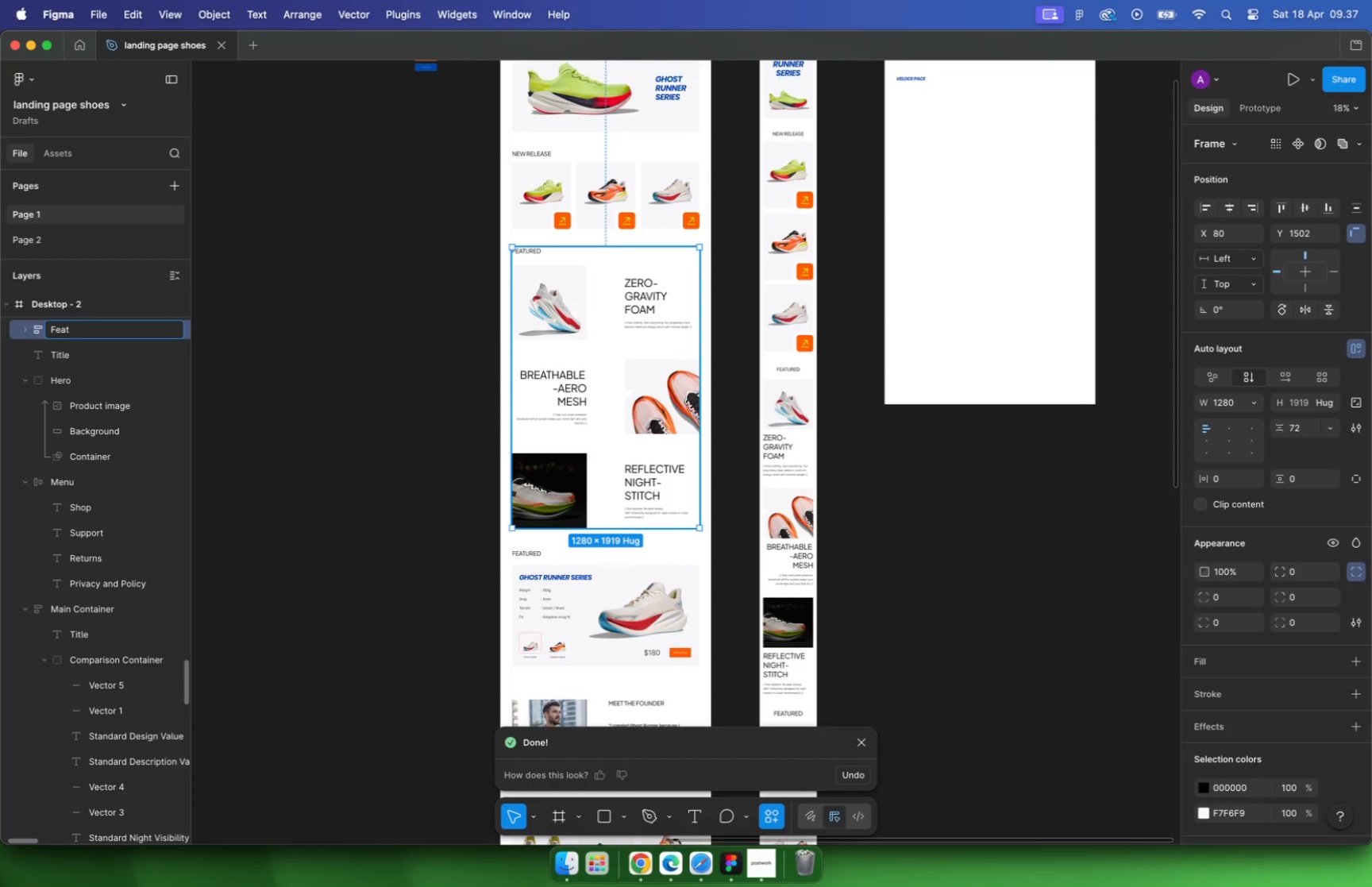 
type(Featured)
 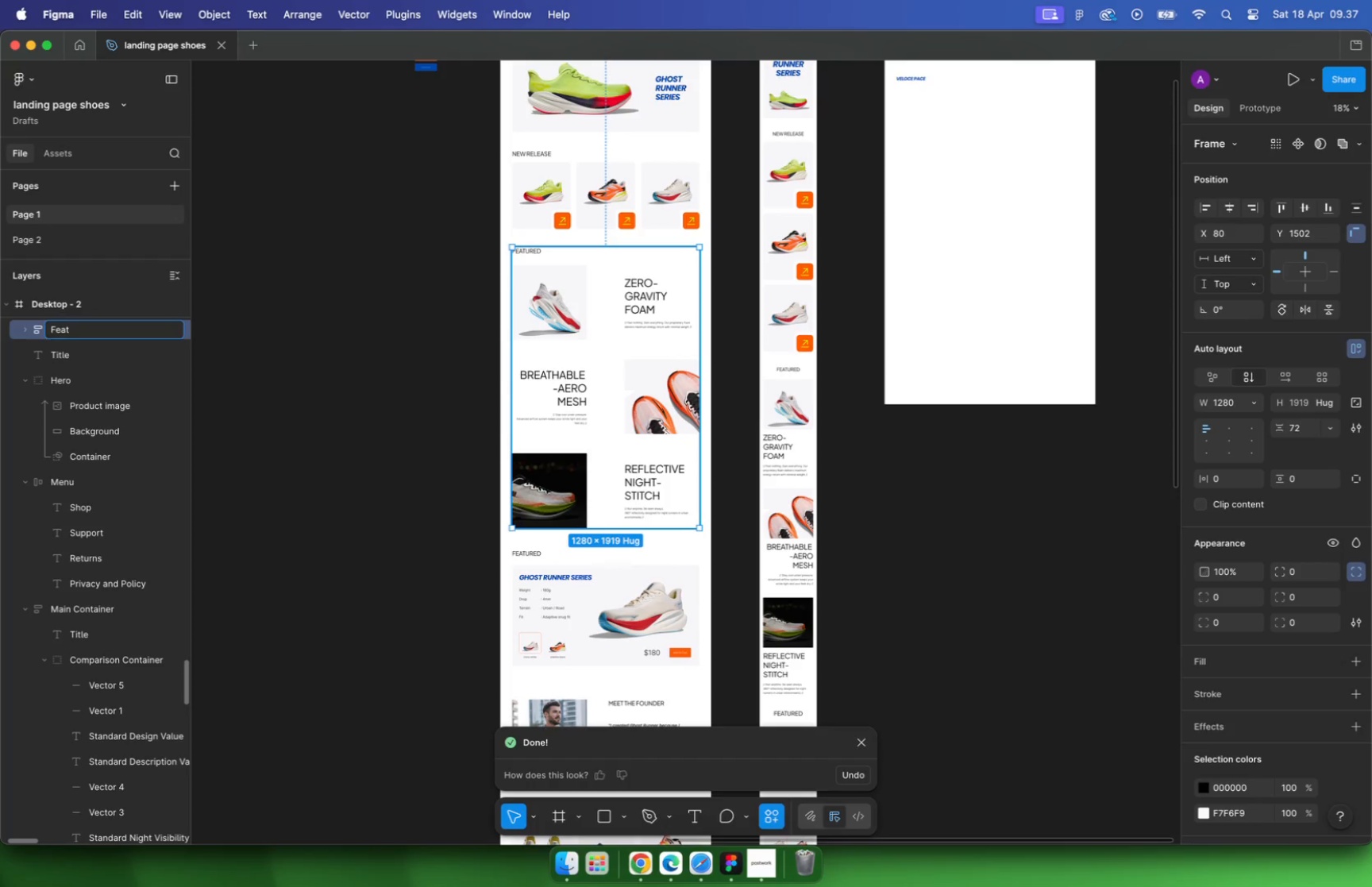 
key(Enter)
 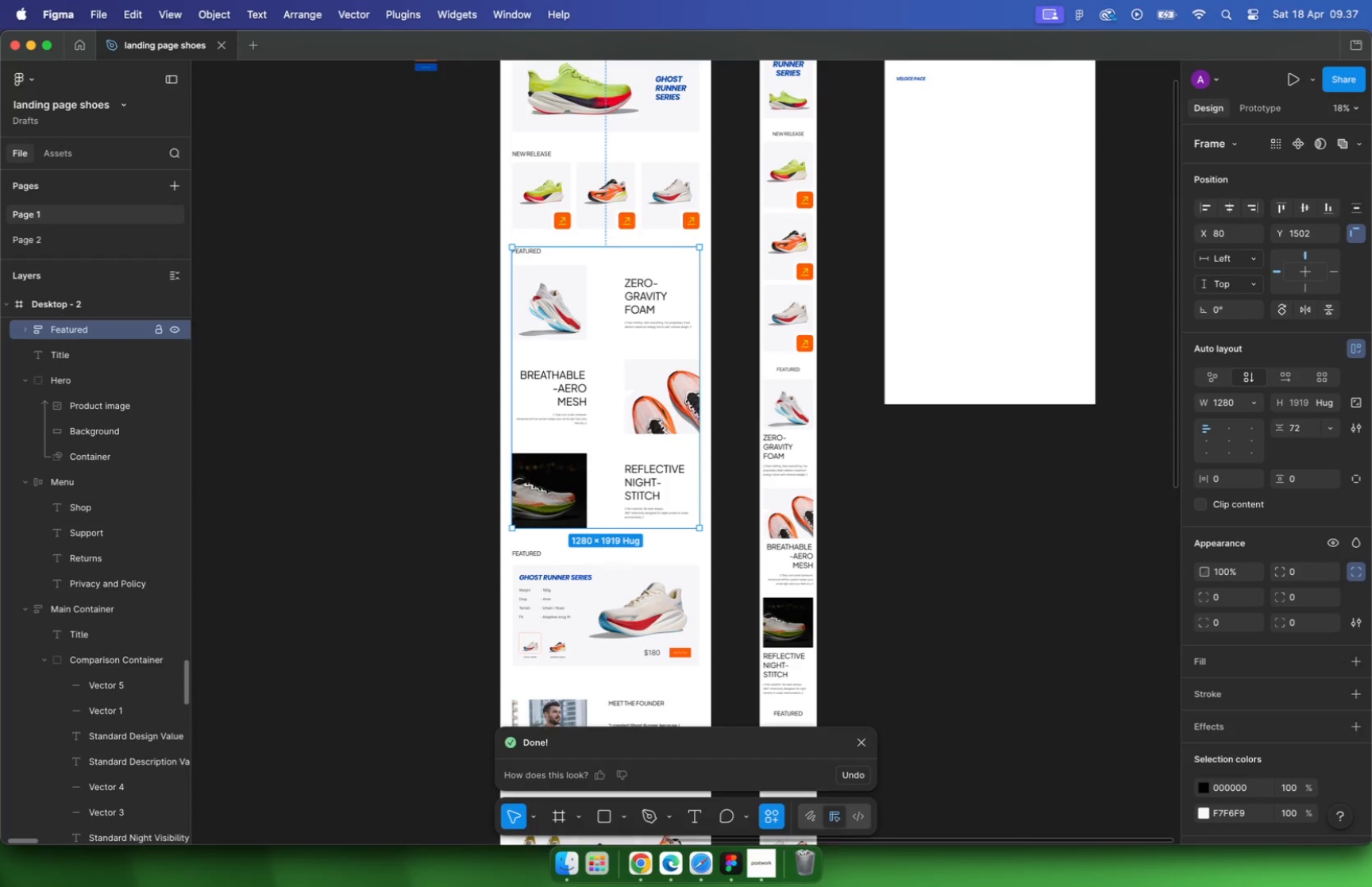 
hold_key(key=CommandLeft, duration=0.79)
scroll: coordinate [581, 634], scroll_direction: up, amount: 6.0
 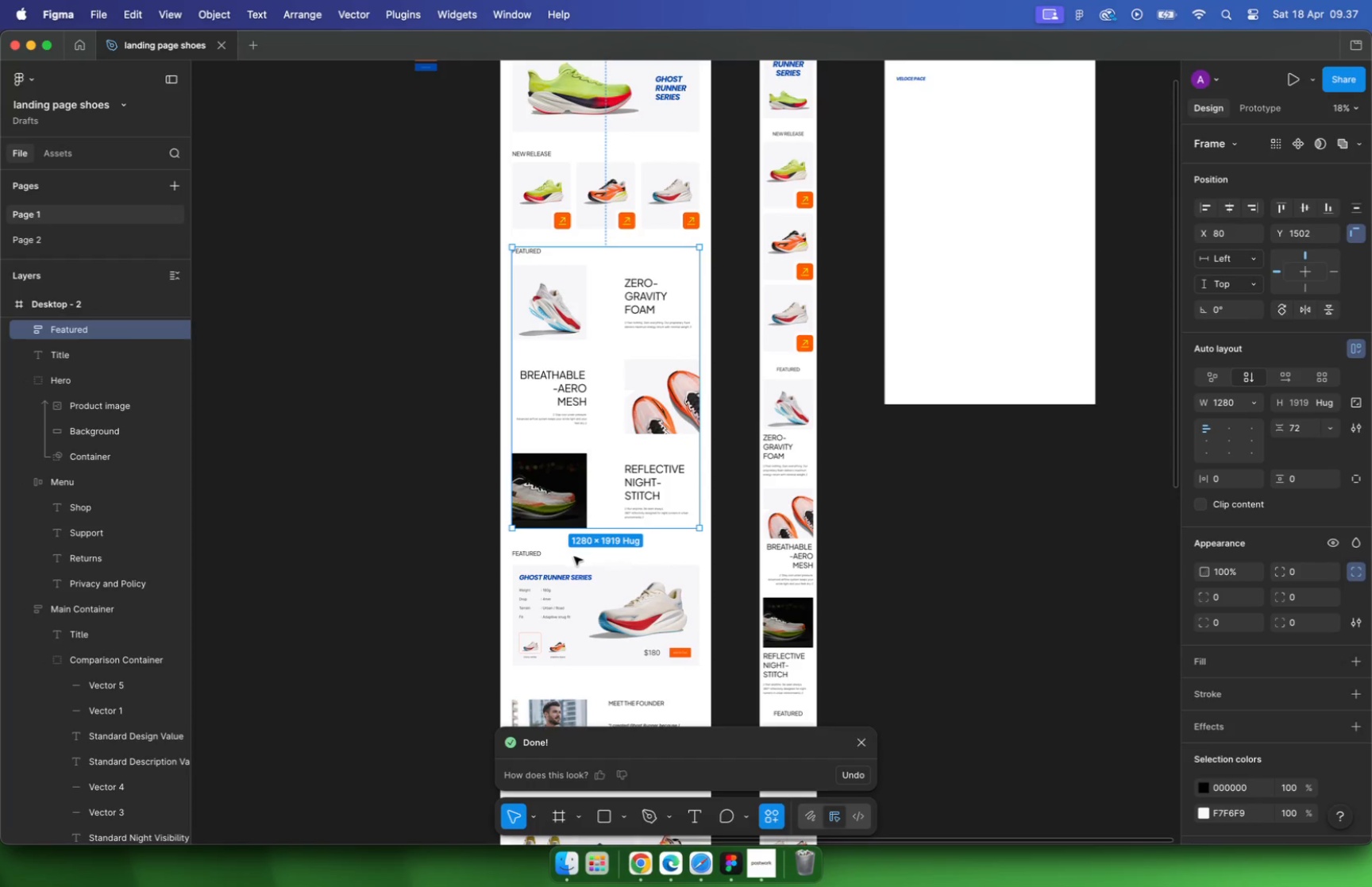 
left_click([710, 410])
 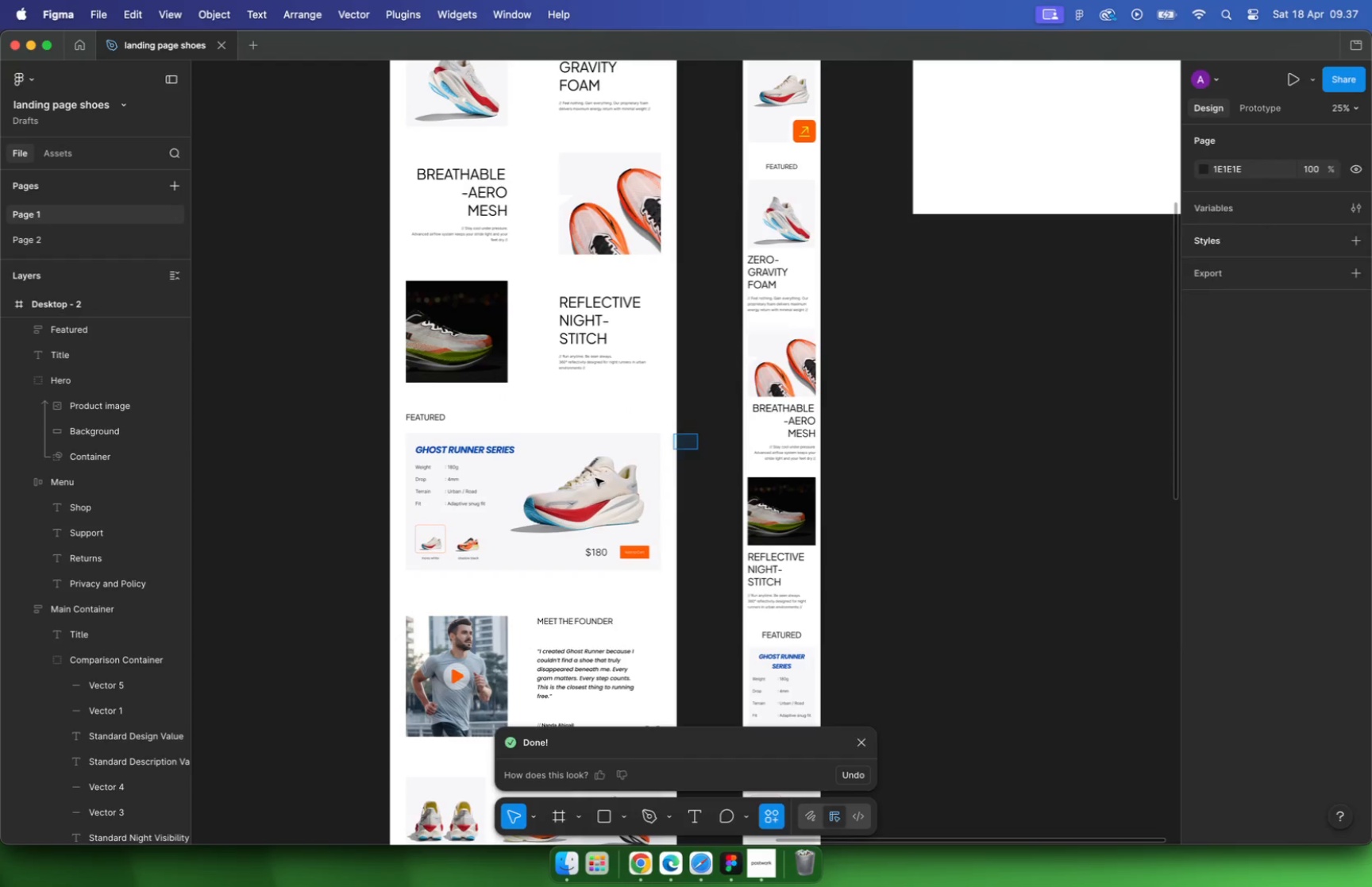 
left_click_drag(start_coordinate=[698, 434], to_coordinate=[393, 583])
 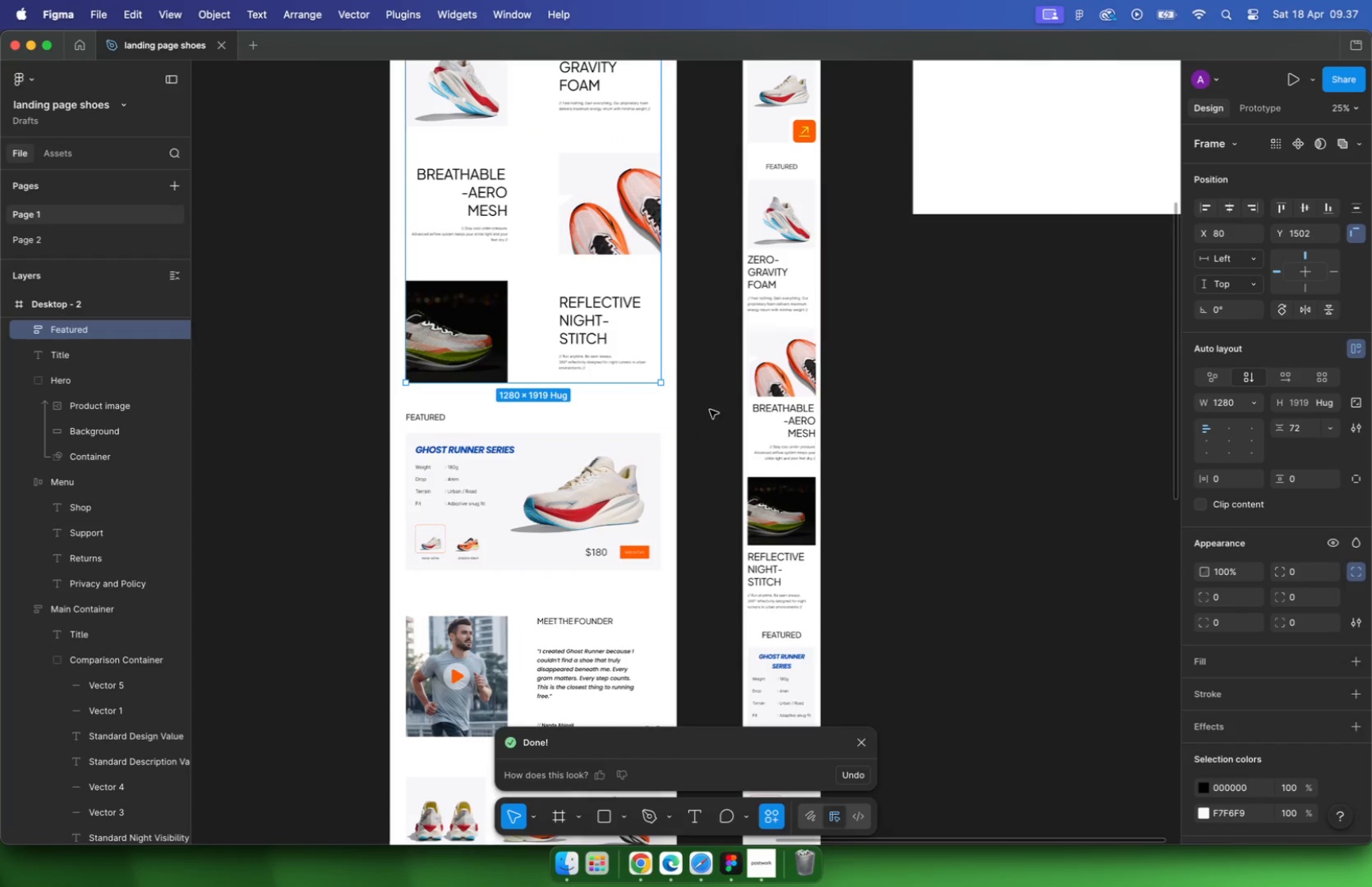 
key(Meta+G)
 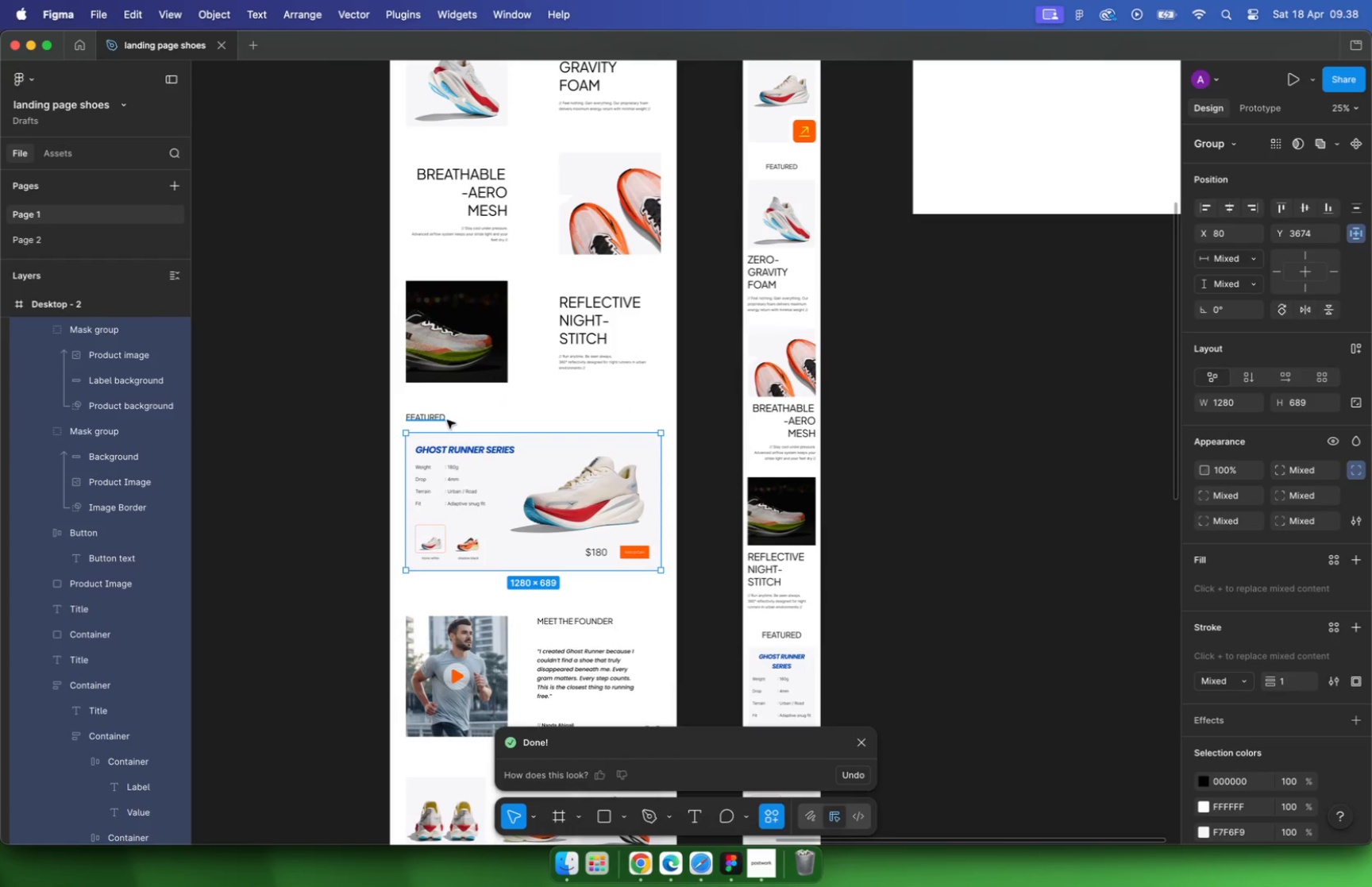 
left_click([446, 418])
 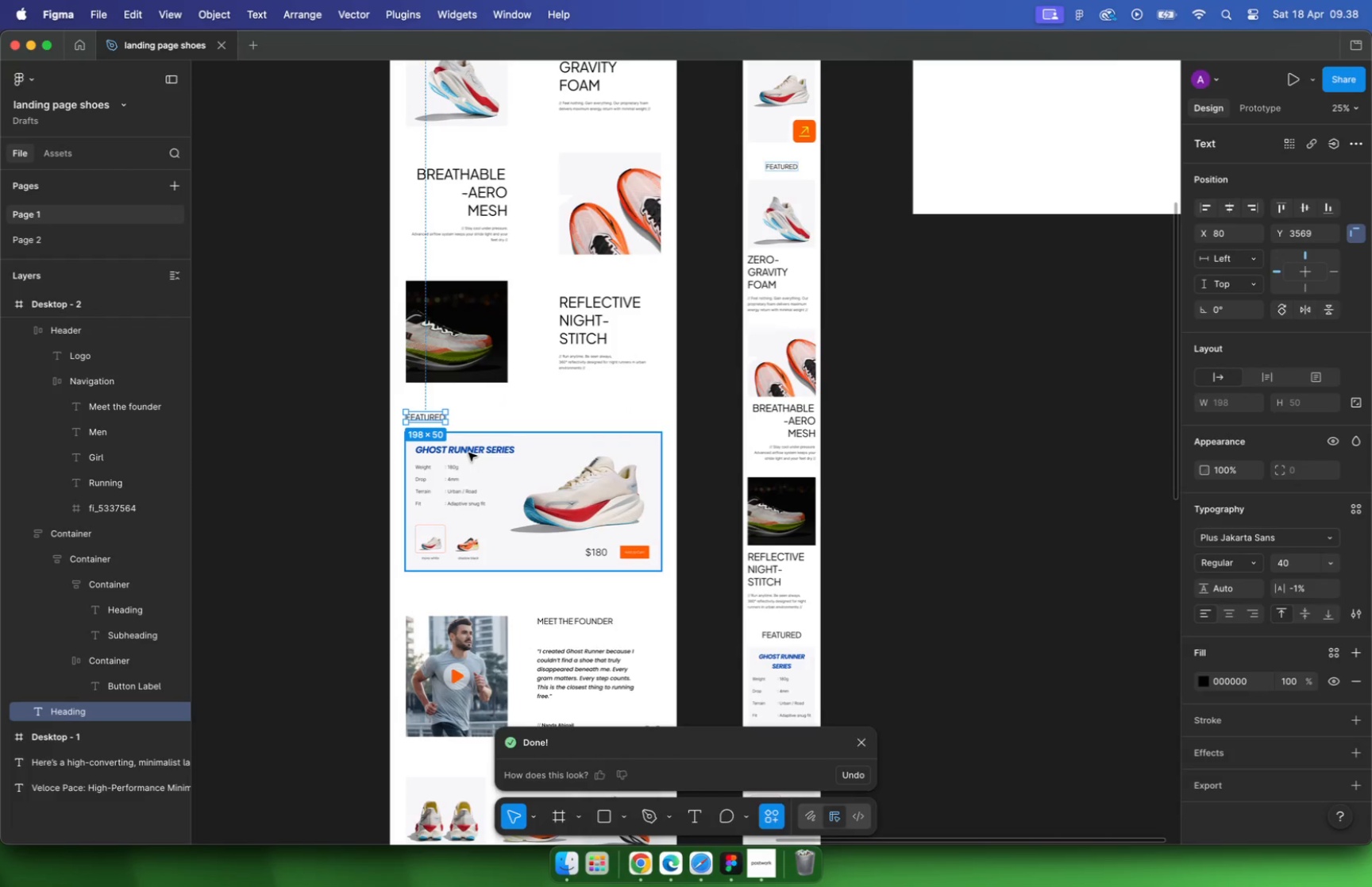 
hold_key(key=ShiftLeft, duration=0.4)
double_click([487, 472])
 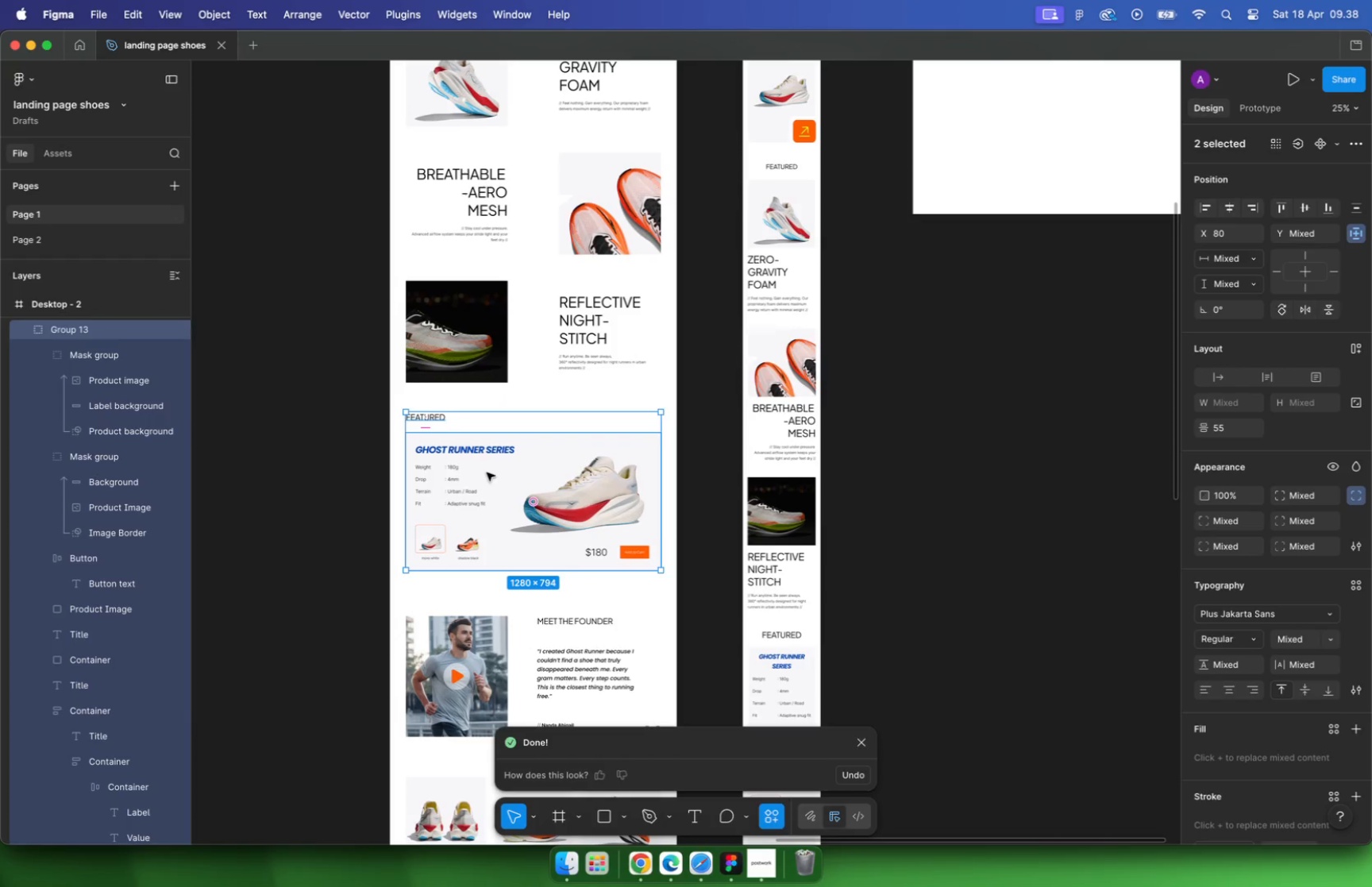 
key(Shift+A)
 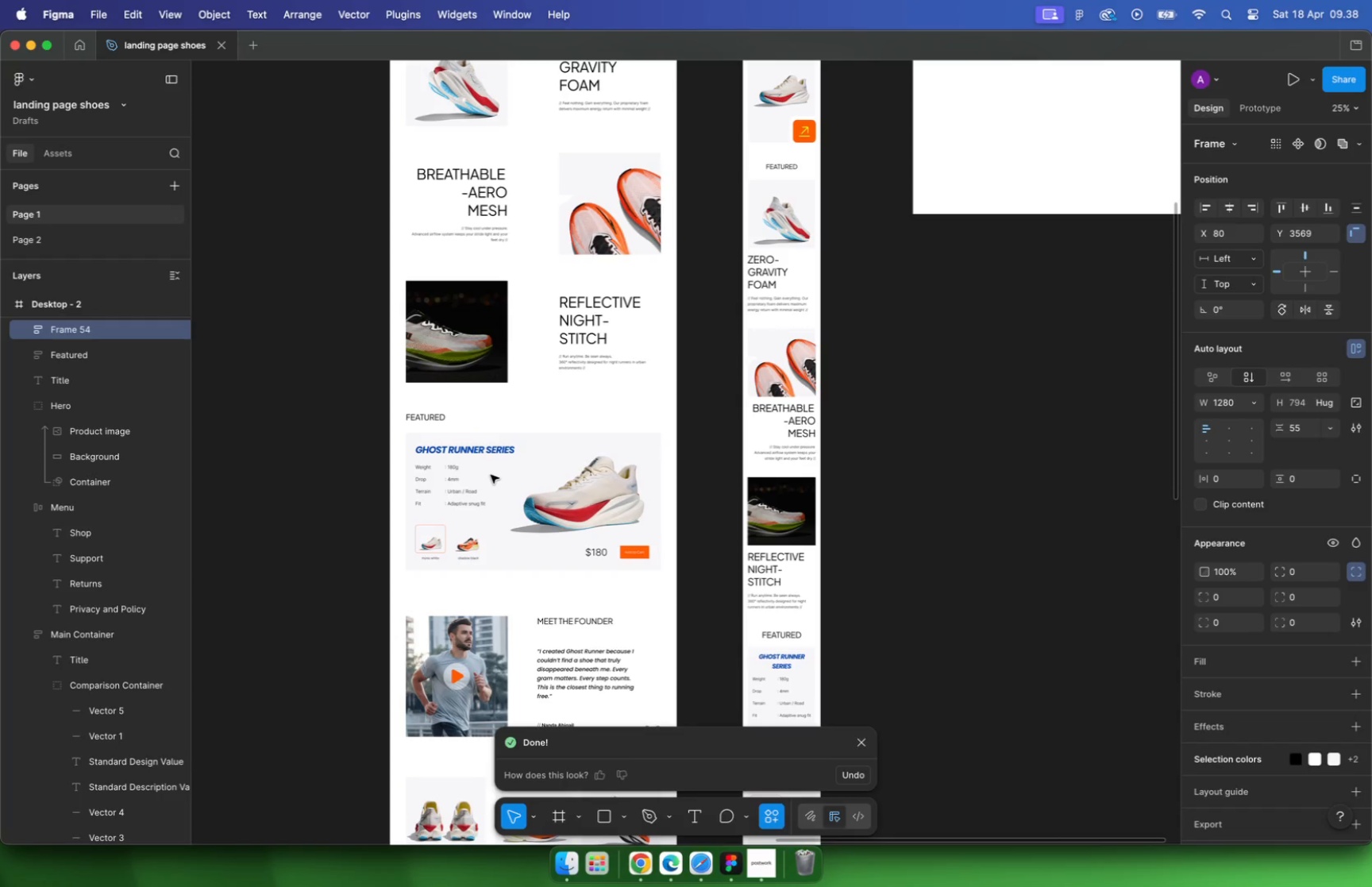 
hold_key(key=CommandLeft, duration=2.6)
scroll: coordinate [511, 489], scroll_direction: down, amount: 5.0
 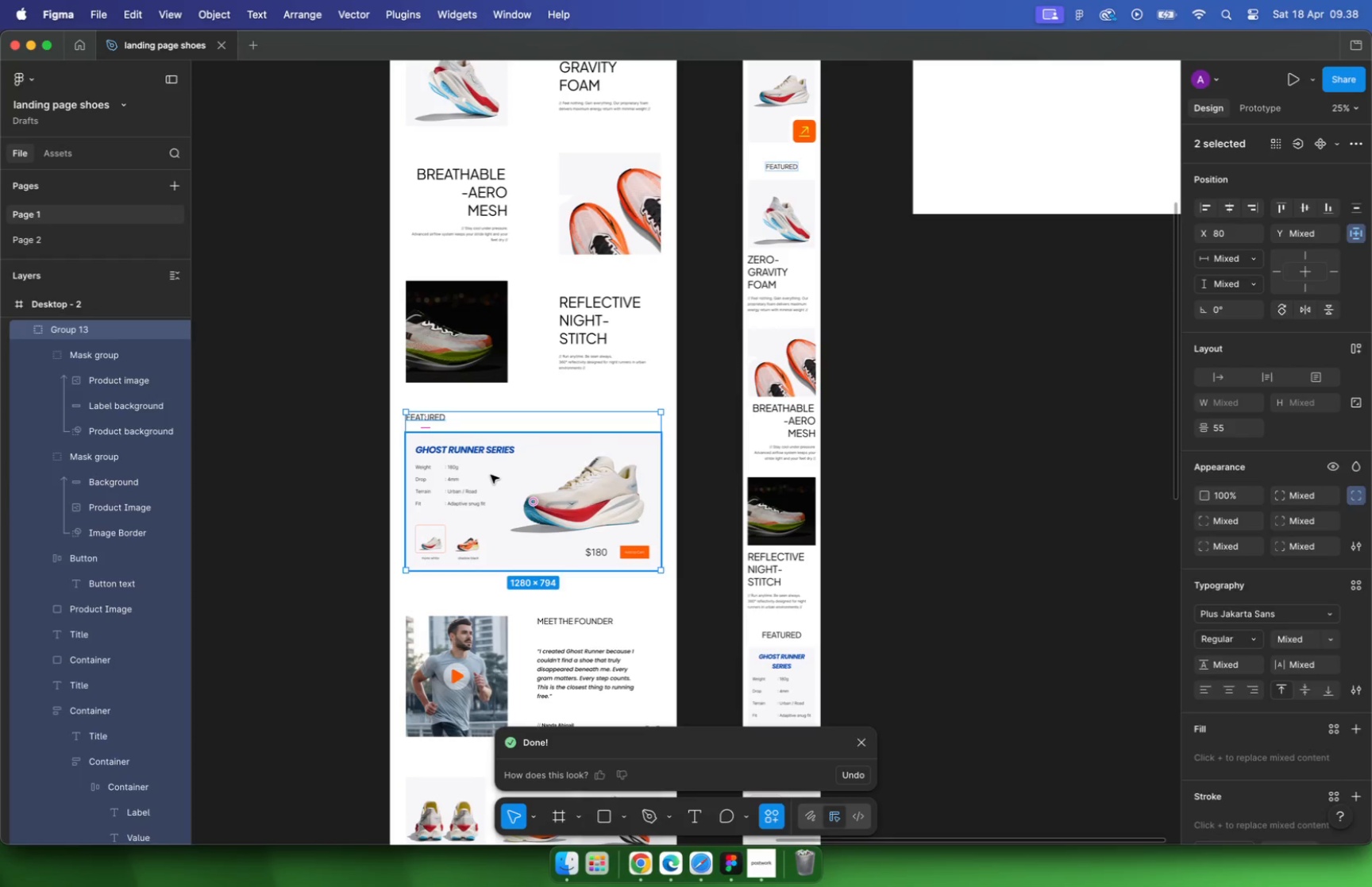 
scroll: coordinate [507, 482], scroll_direction: up, amount: 14.0
 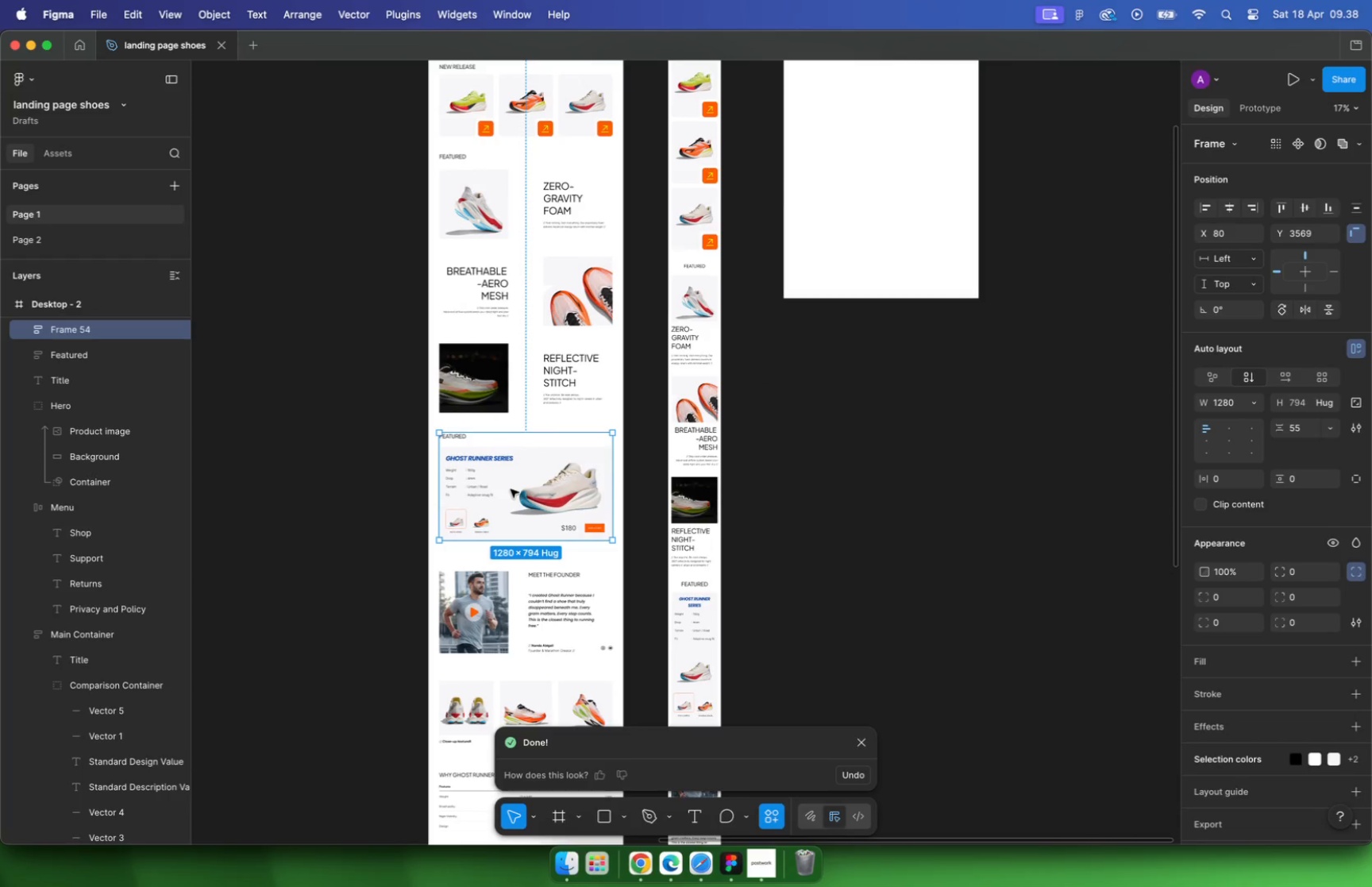 
hold_key(key=CommandLeft, duration=0.47)
 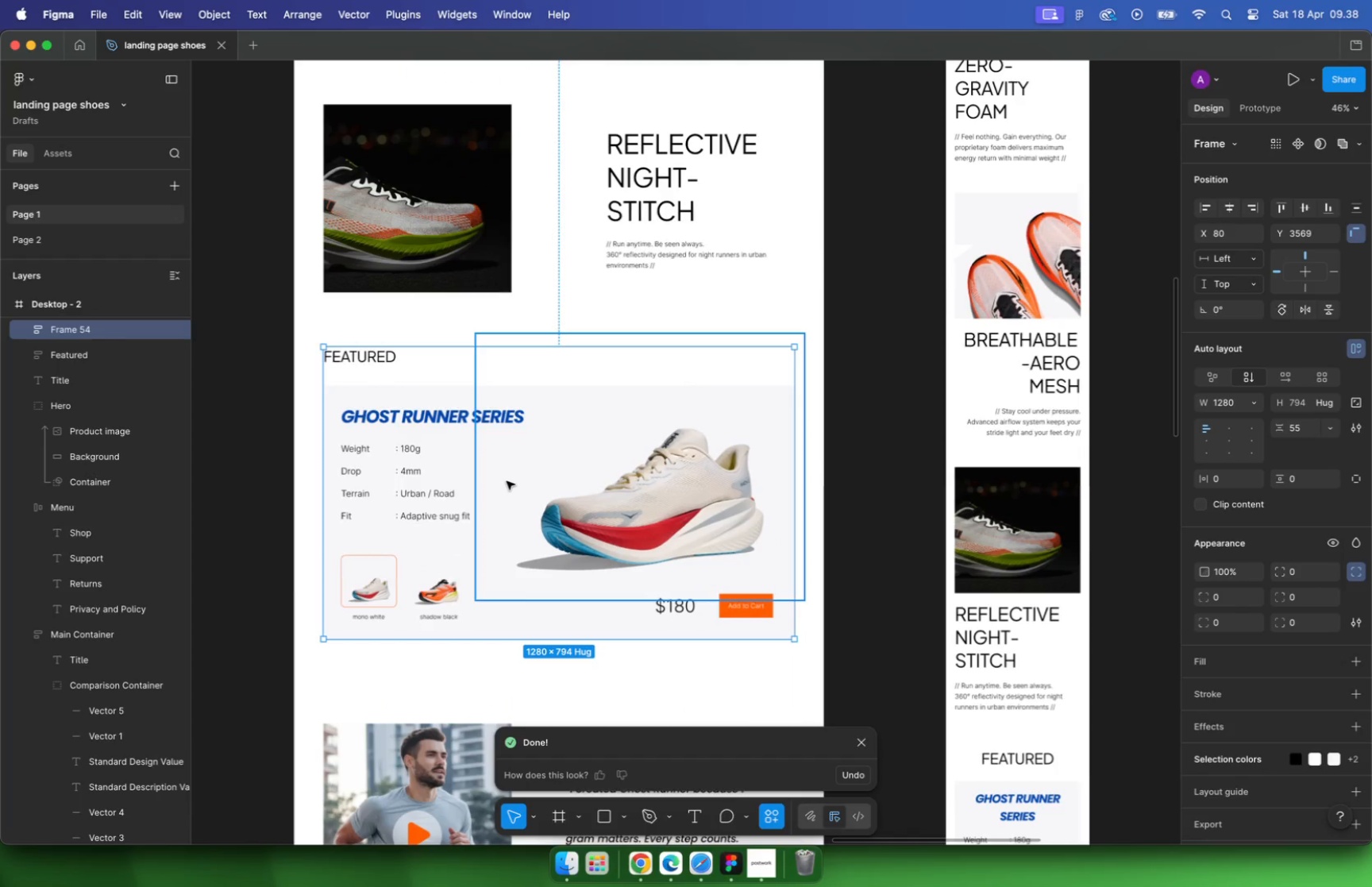 
hold_key(key=CommandLeft, duration=0.63)
left_click([366, 362])
 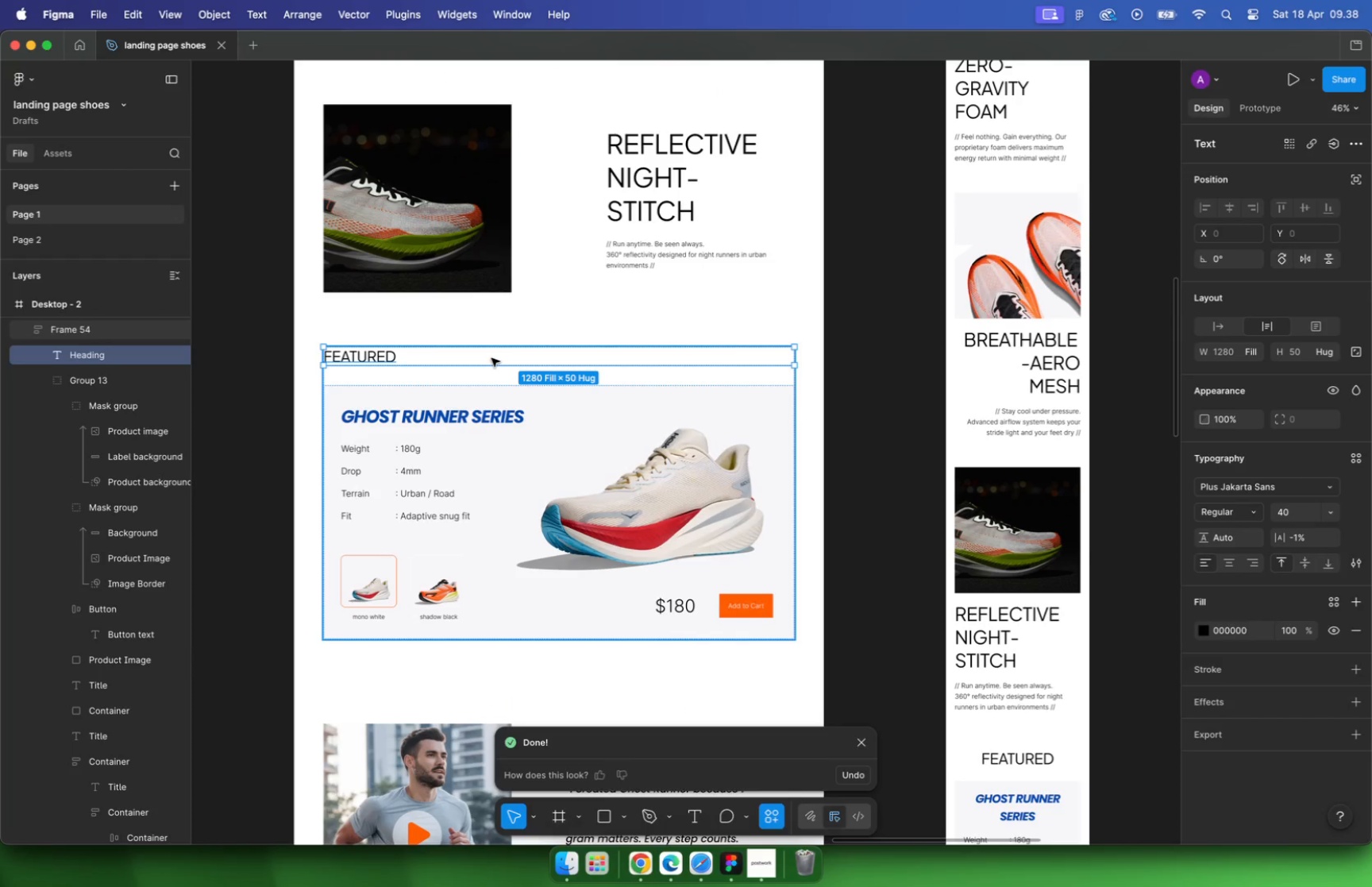 
key(Backspace)
 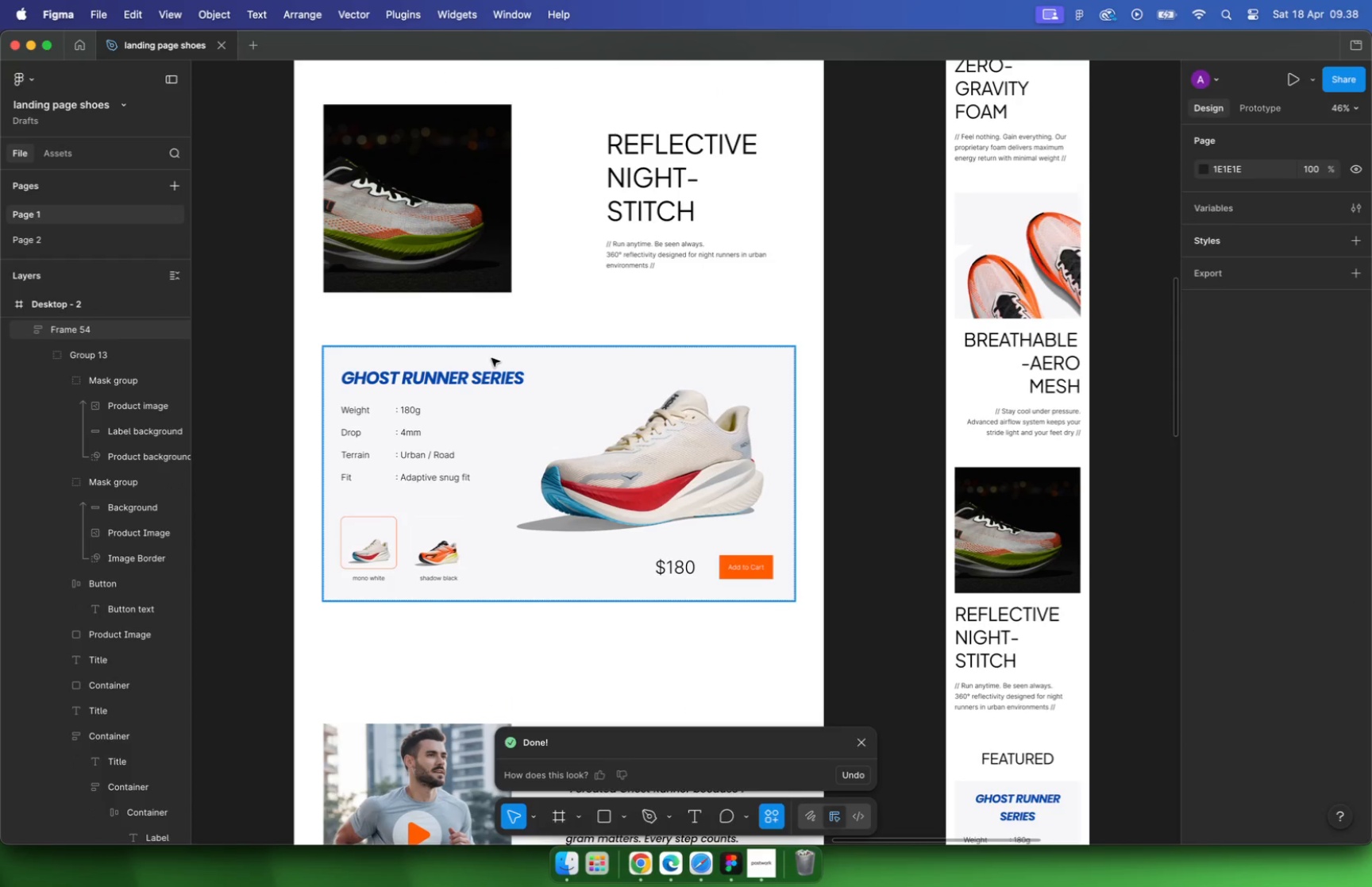 
hold_key(key=CommandLeft, duration=0.58)
scroll: coordinate [452, 400], scroll_direction: down, amount: 9.0
 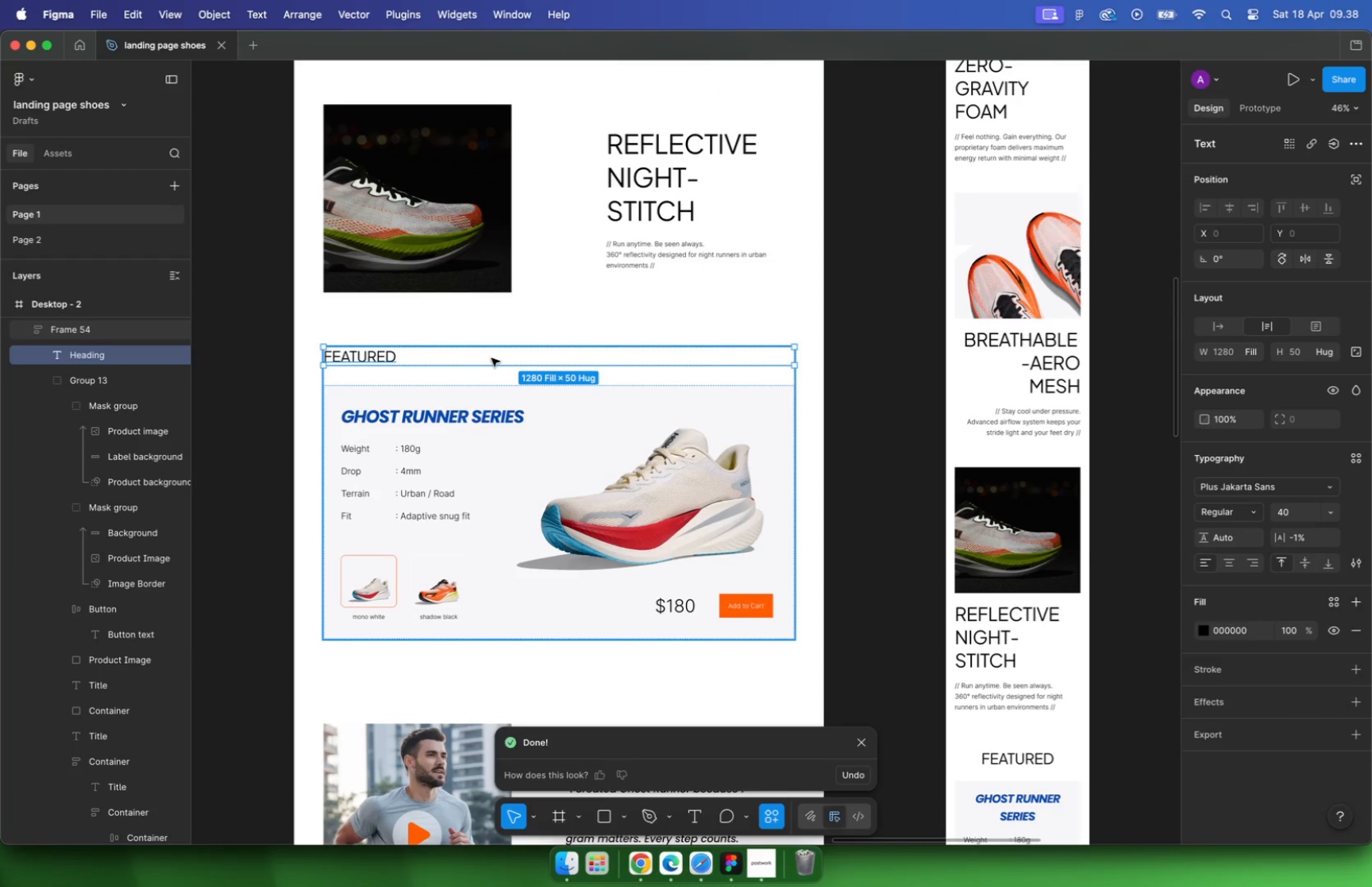 
left_click([534, 414])
 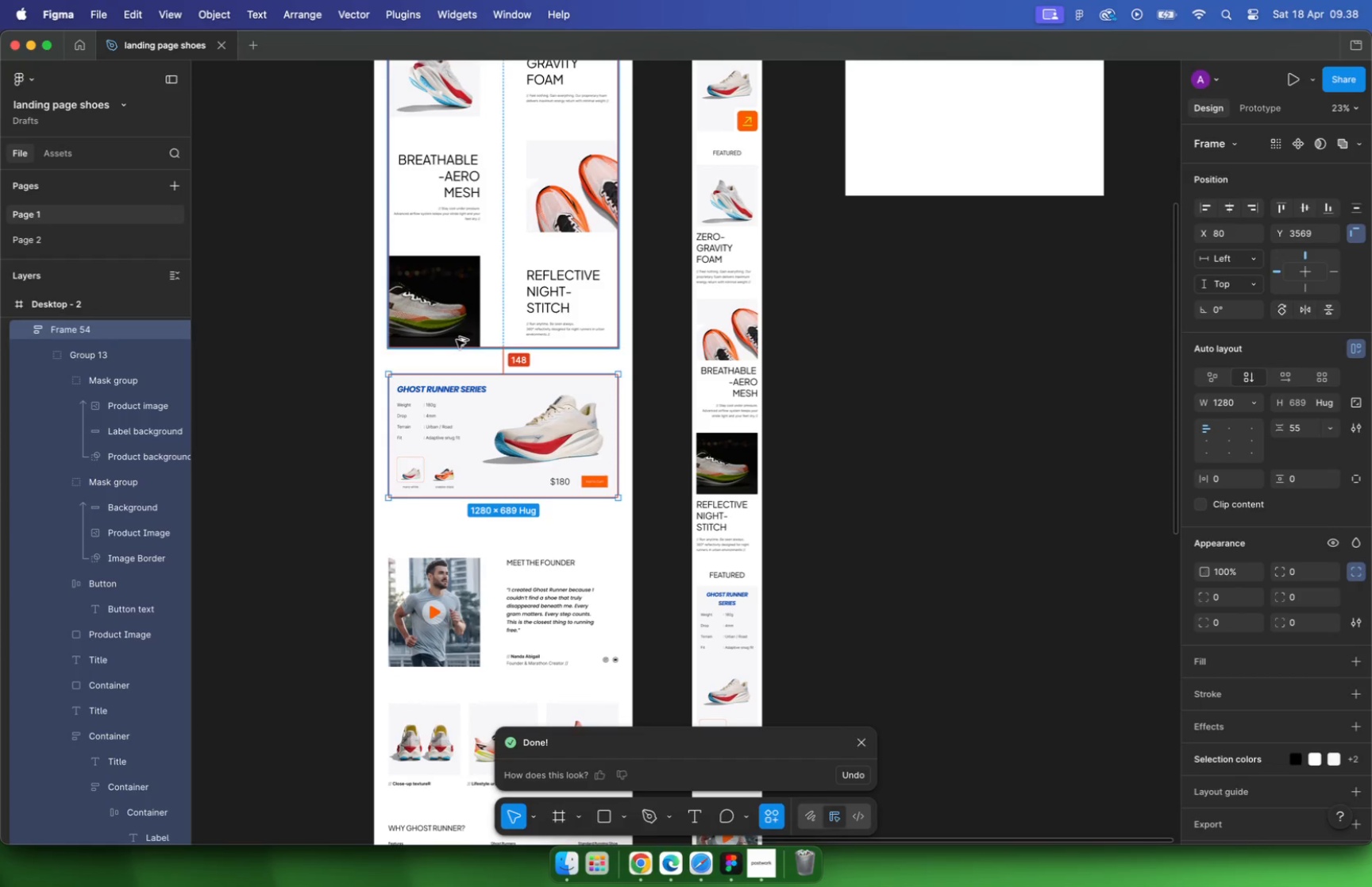 
key(Alt+Shift+ArrowDown)
 